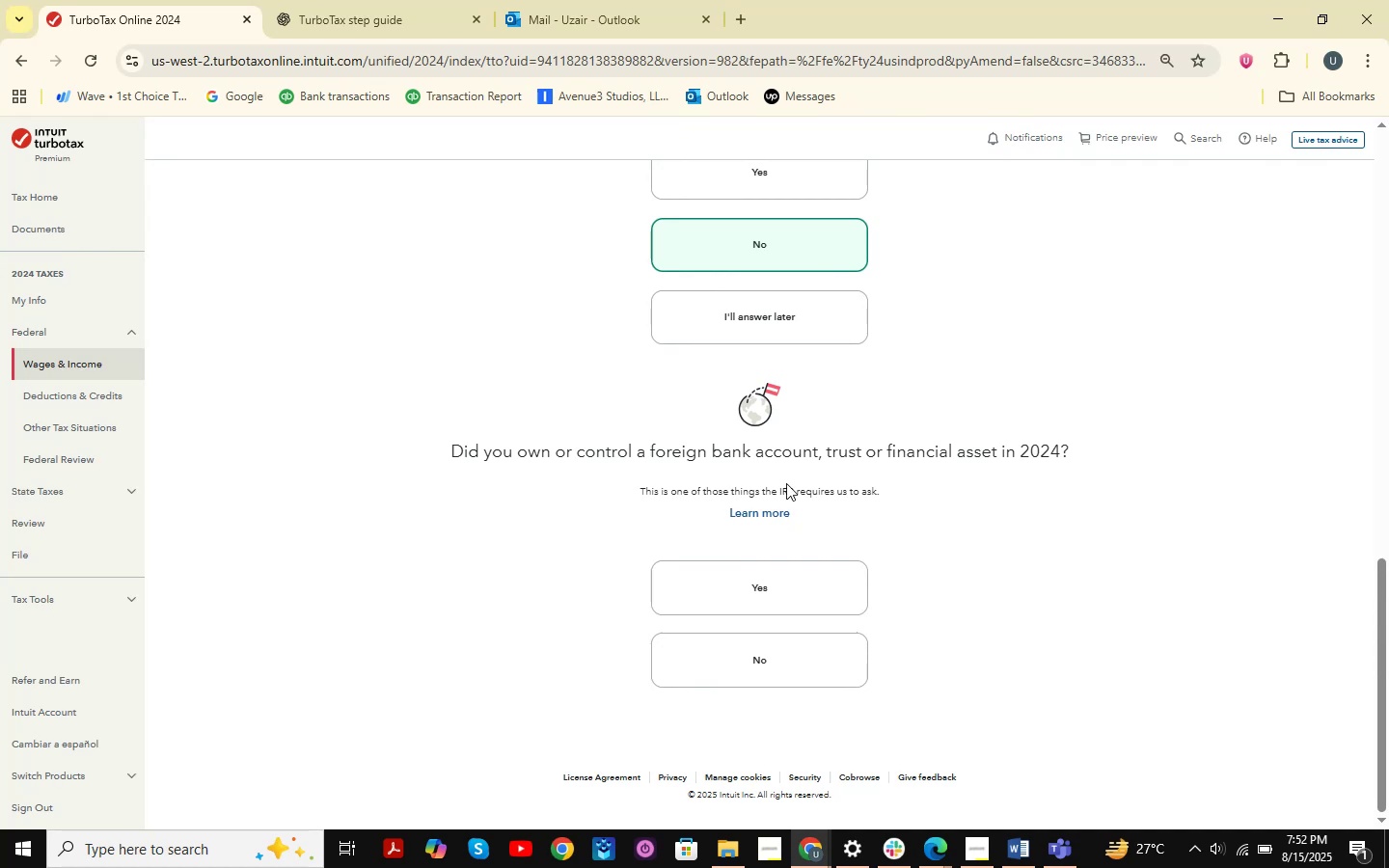 
key(Meta+Shift+S)
 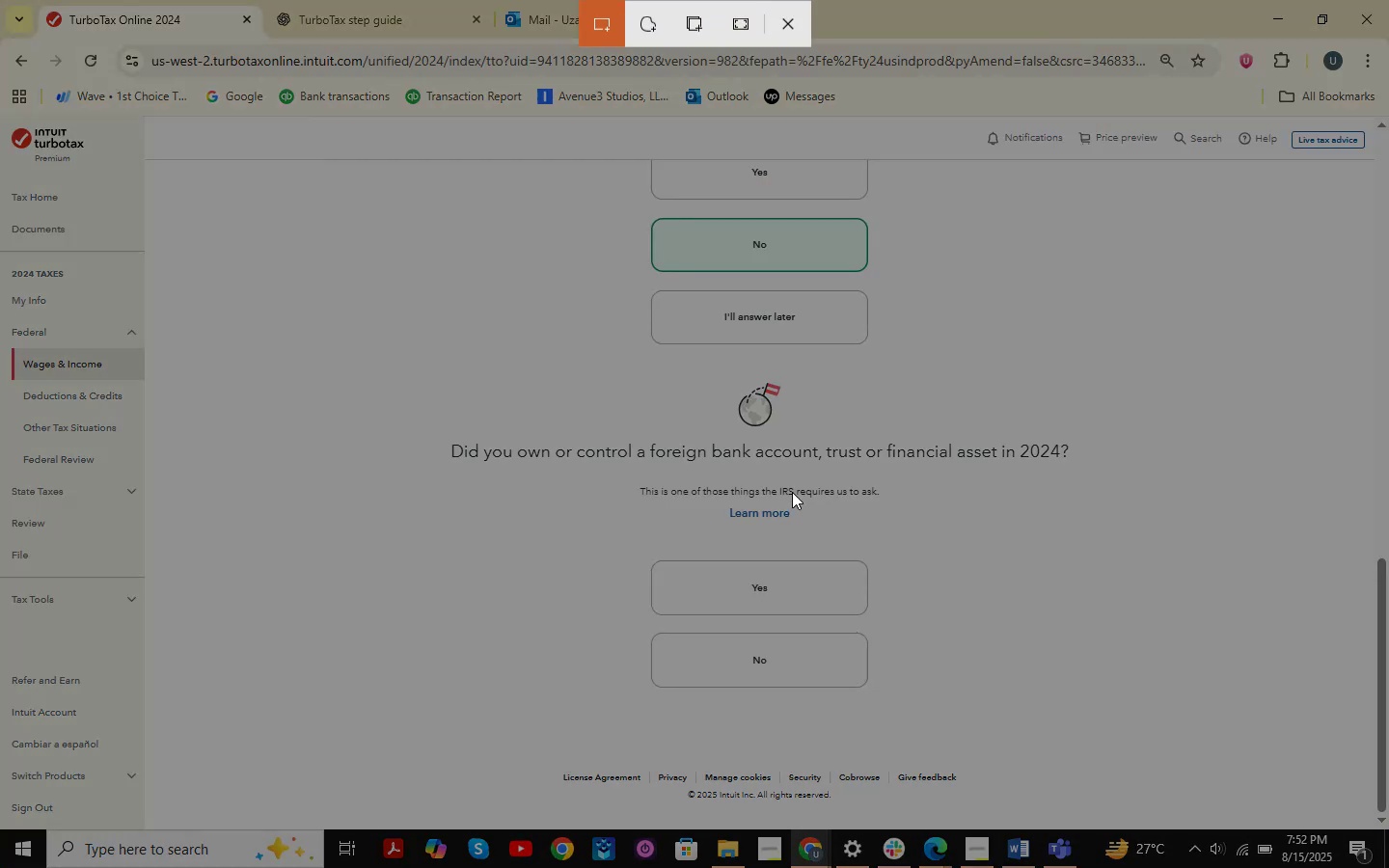 
left_click_drag(start_coordinate=[409, 393], to_coordinate=[1239, 750])
 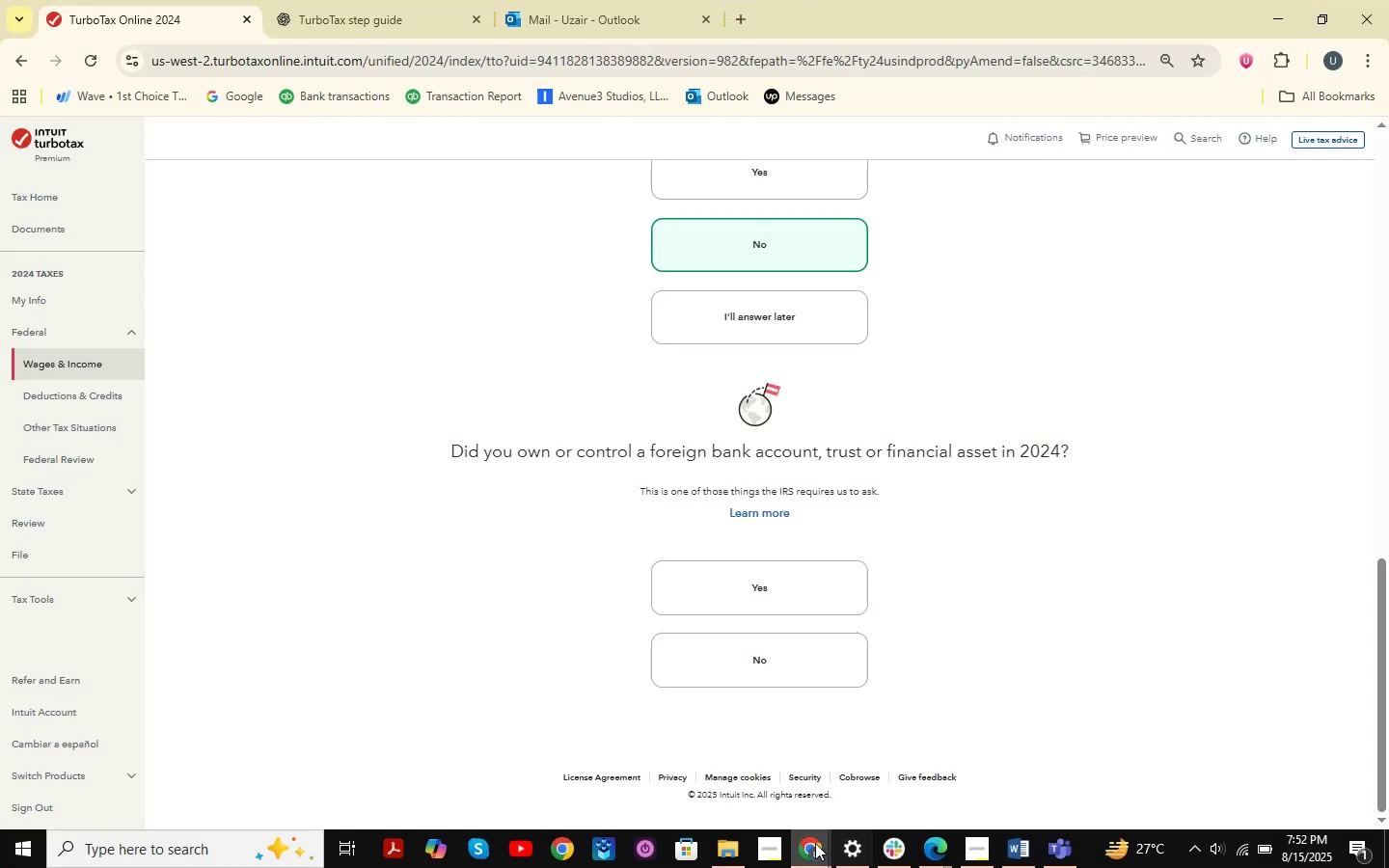 
double_click([945, 758])
 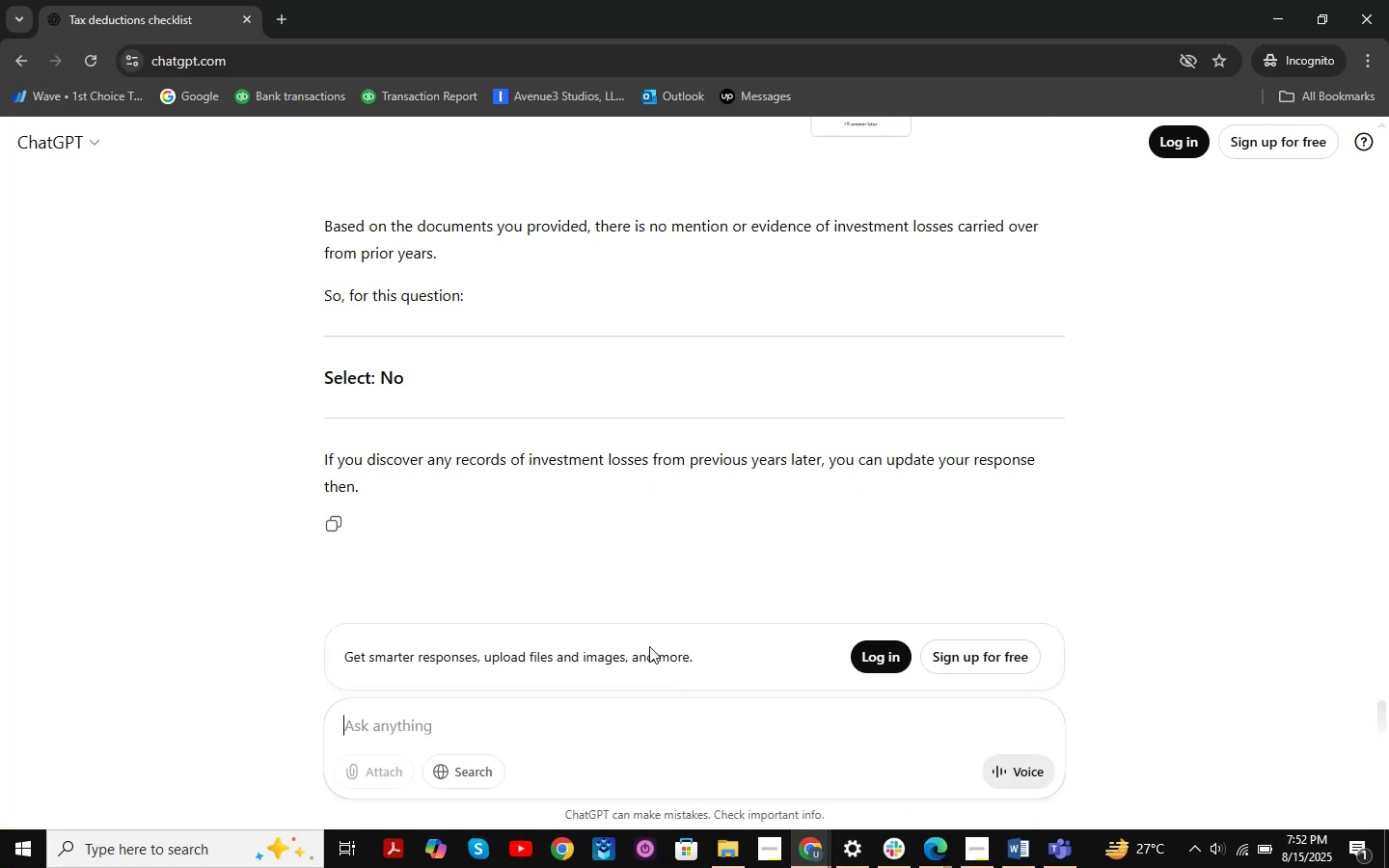 
key(Control+V)
 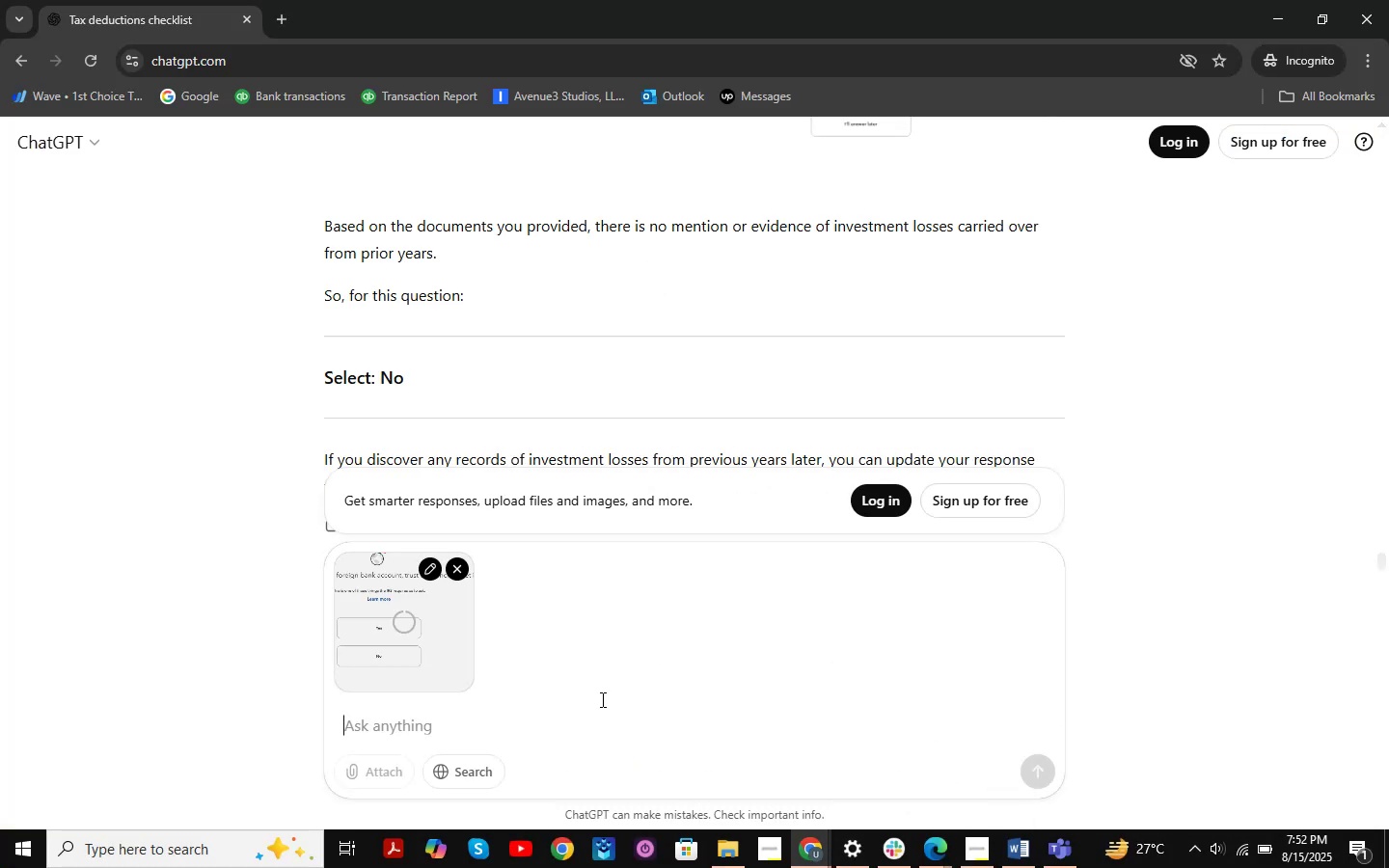 
key(NumpadEnter)
 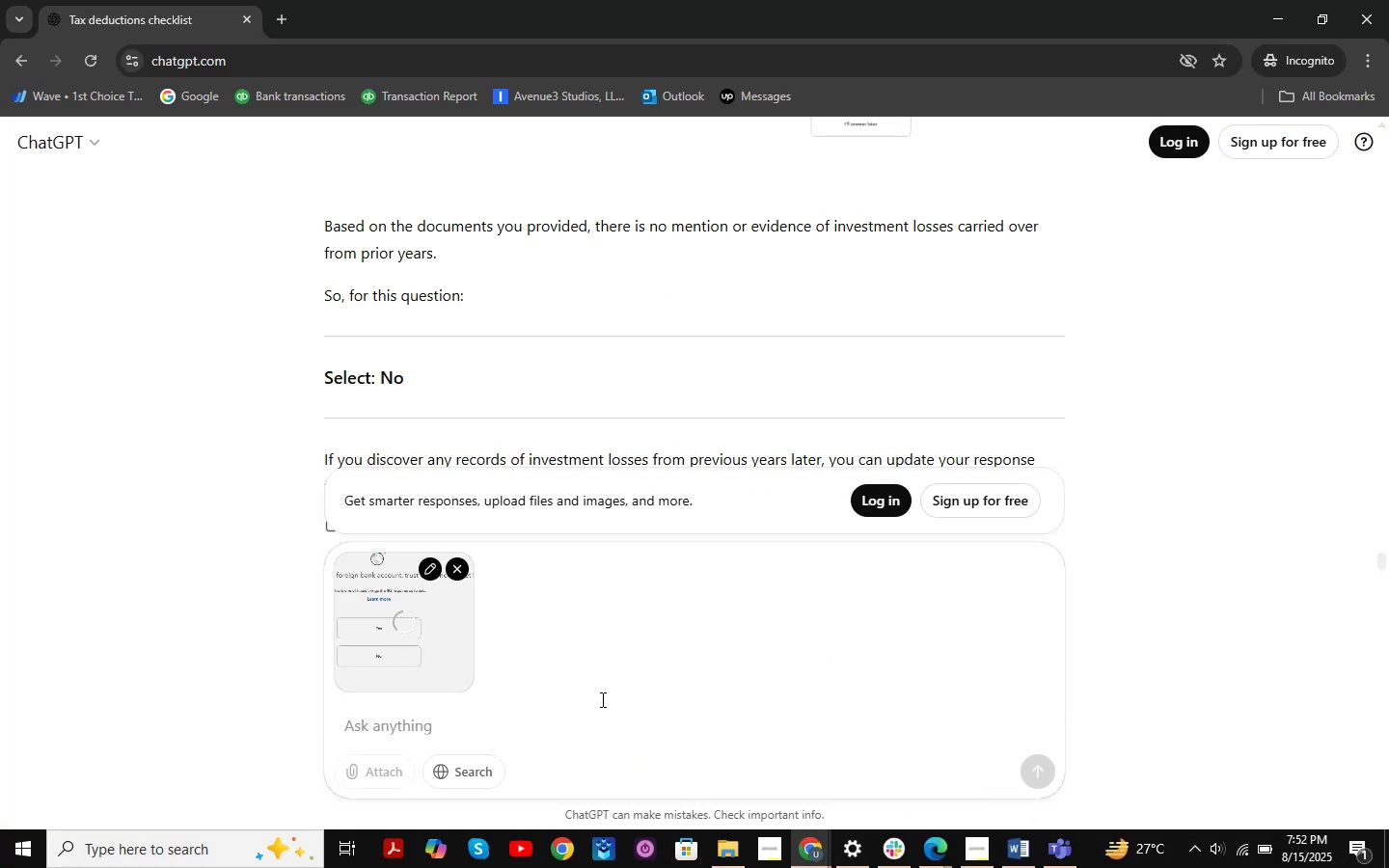 
key(NumpadEnter)
 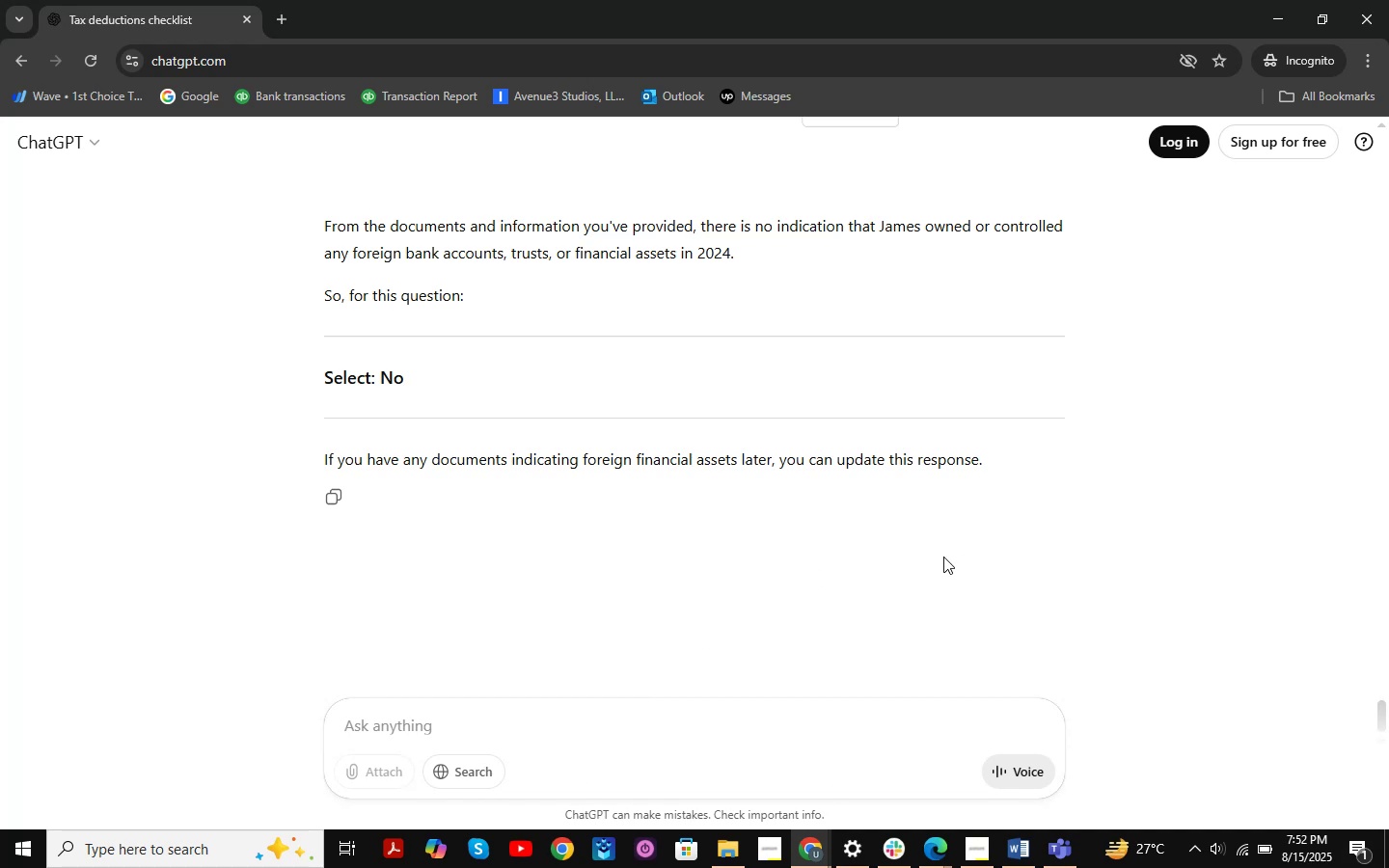 
wait(26.58)
 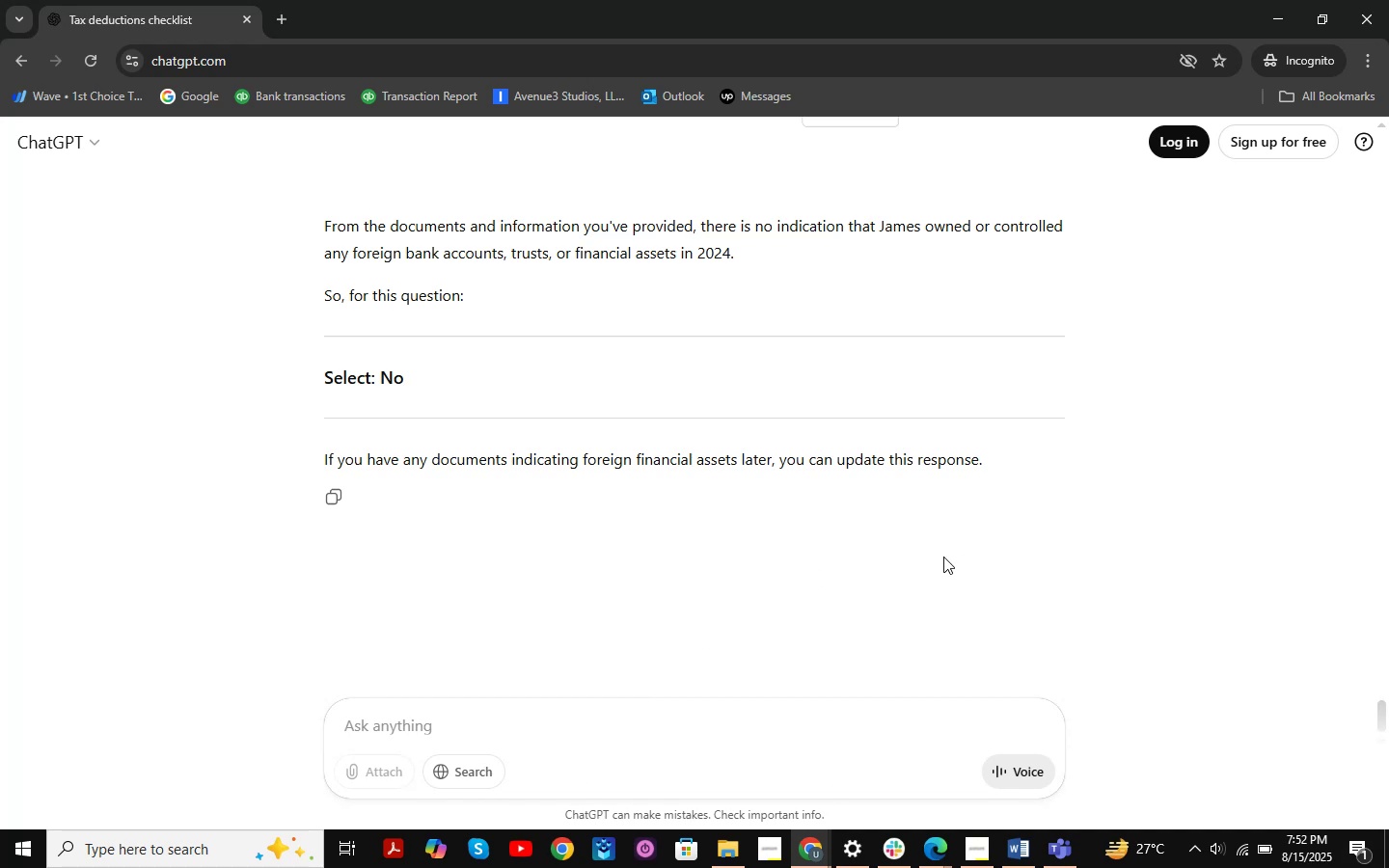 
left_click([1258, 15])
 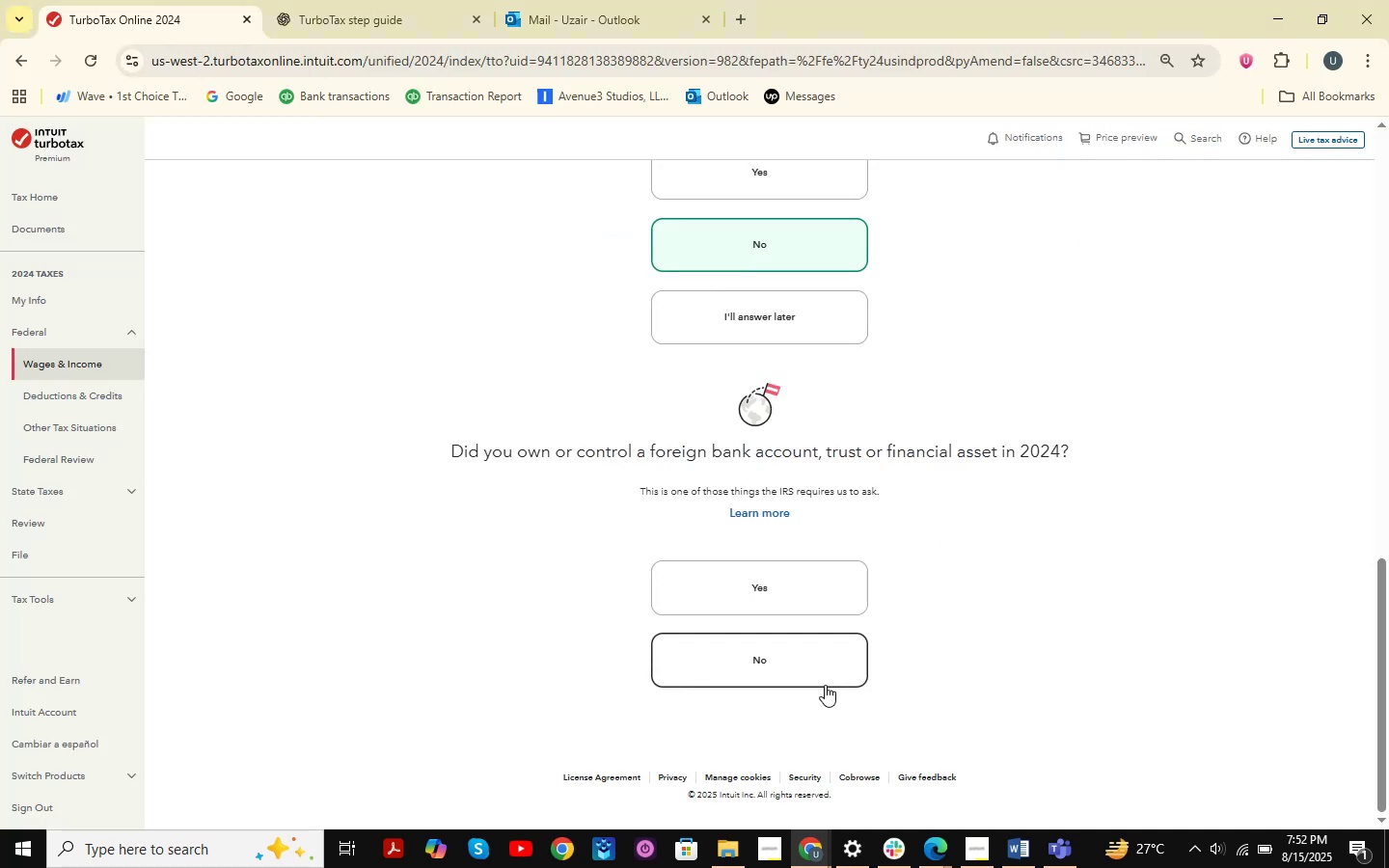 
left_click([804, 675])
 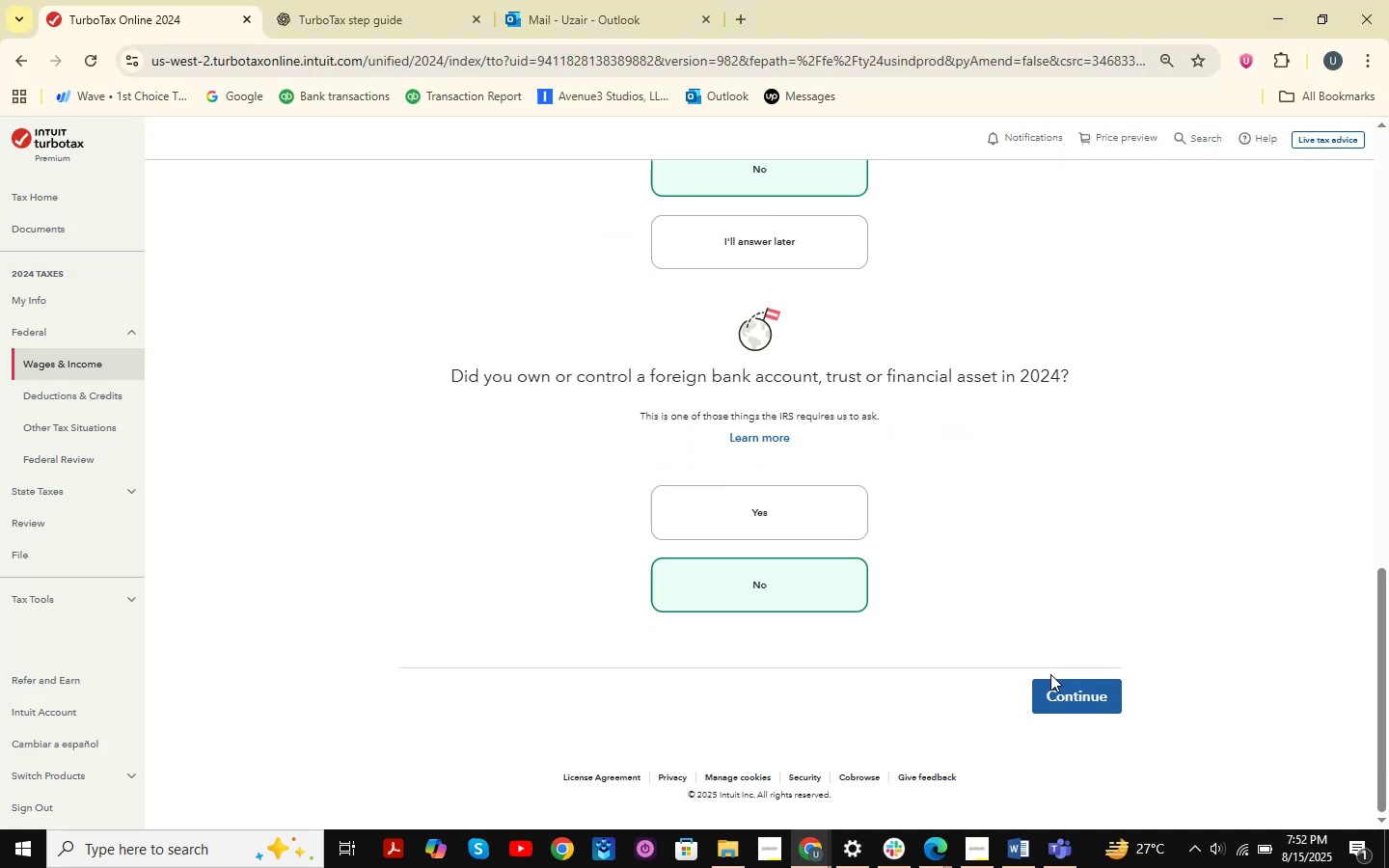 
left_click([1053, 683])
 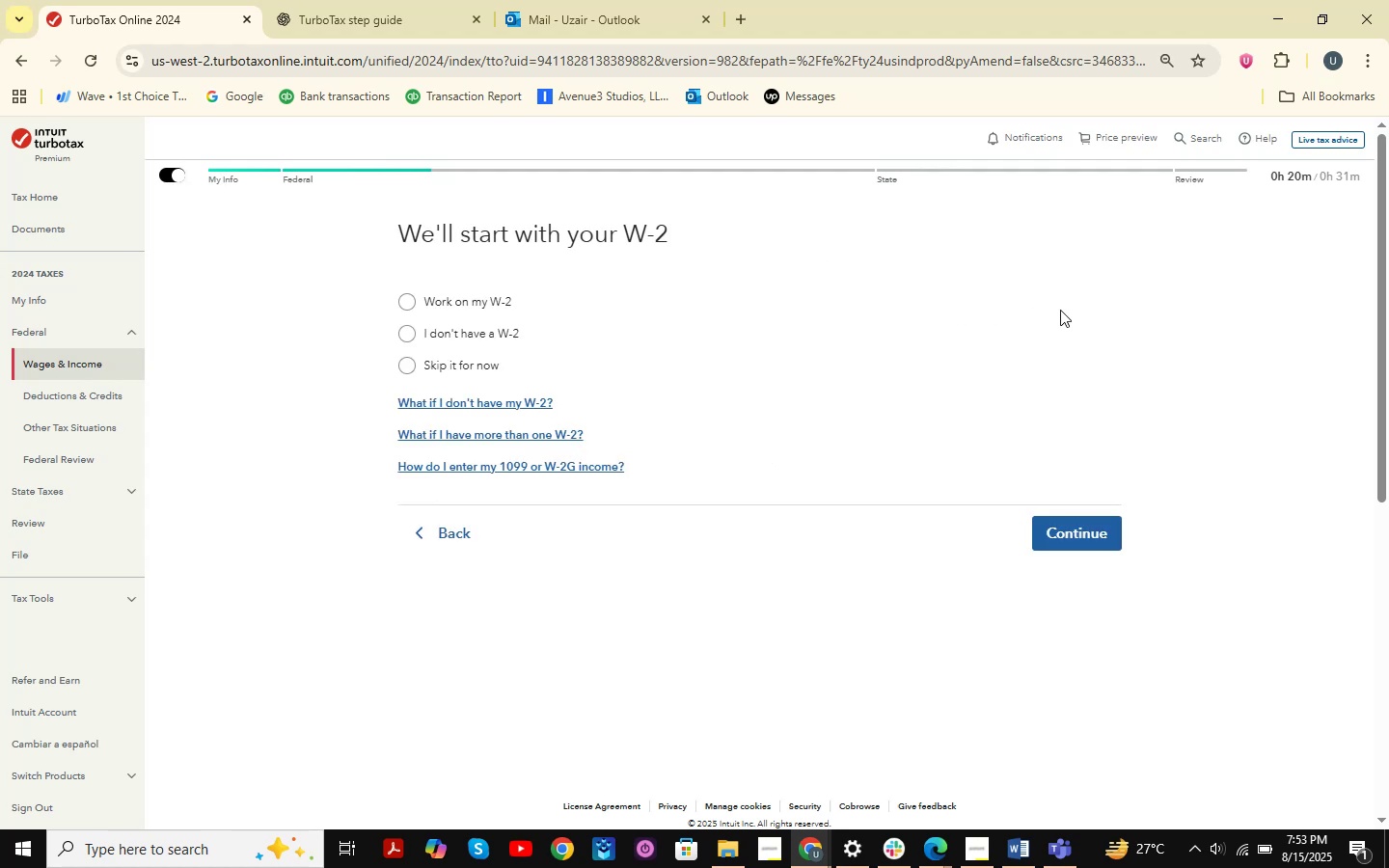 
wait(52.05)
 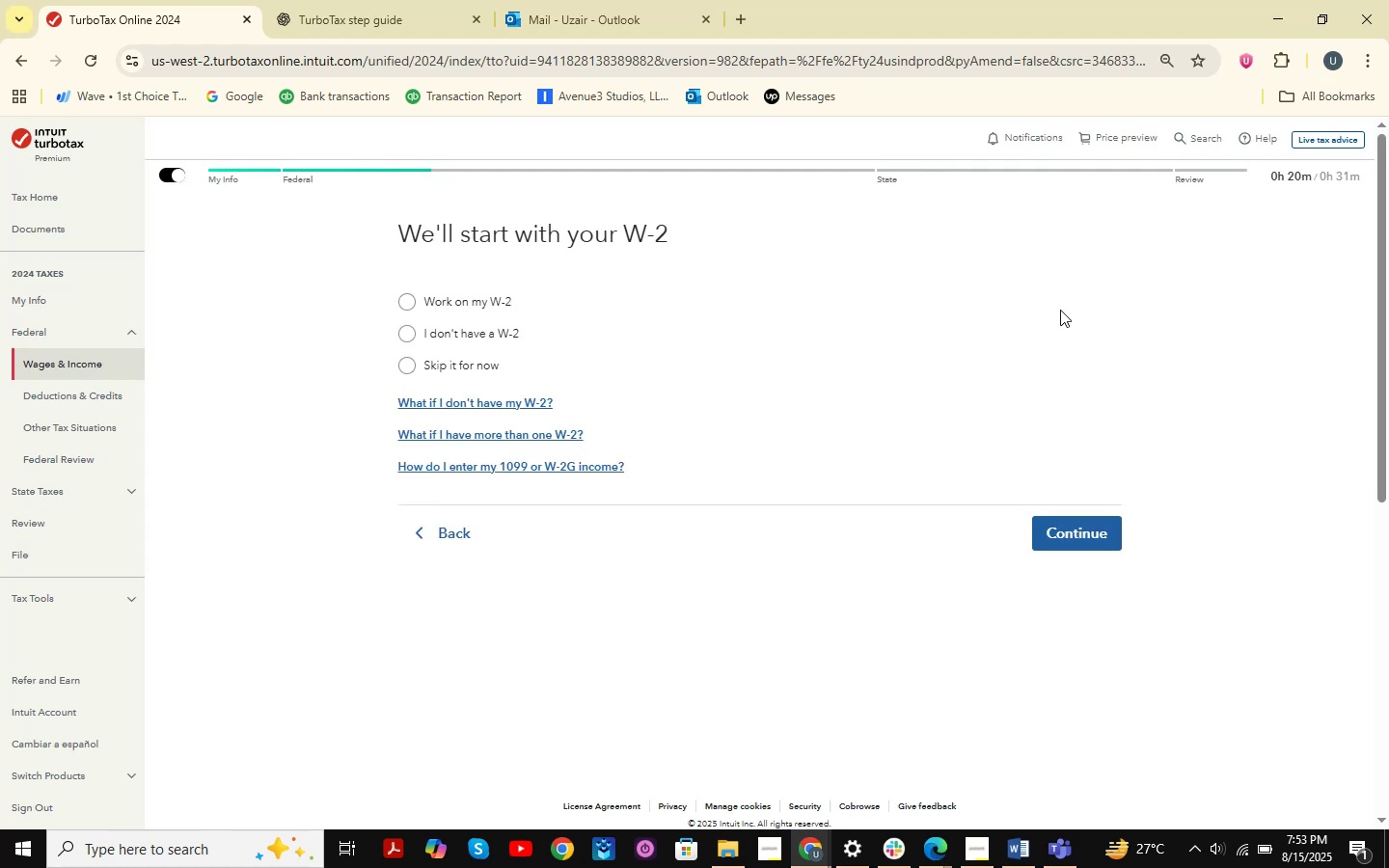 
key(Alt+AltLeft)
 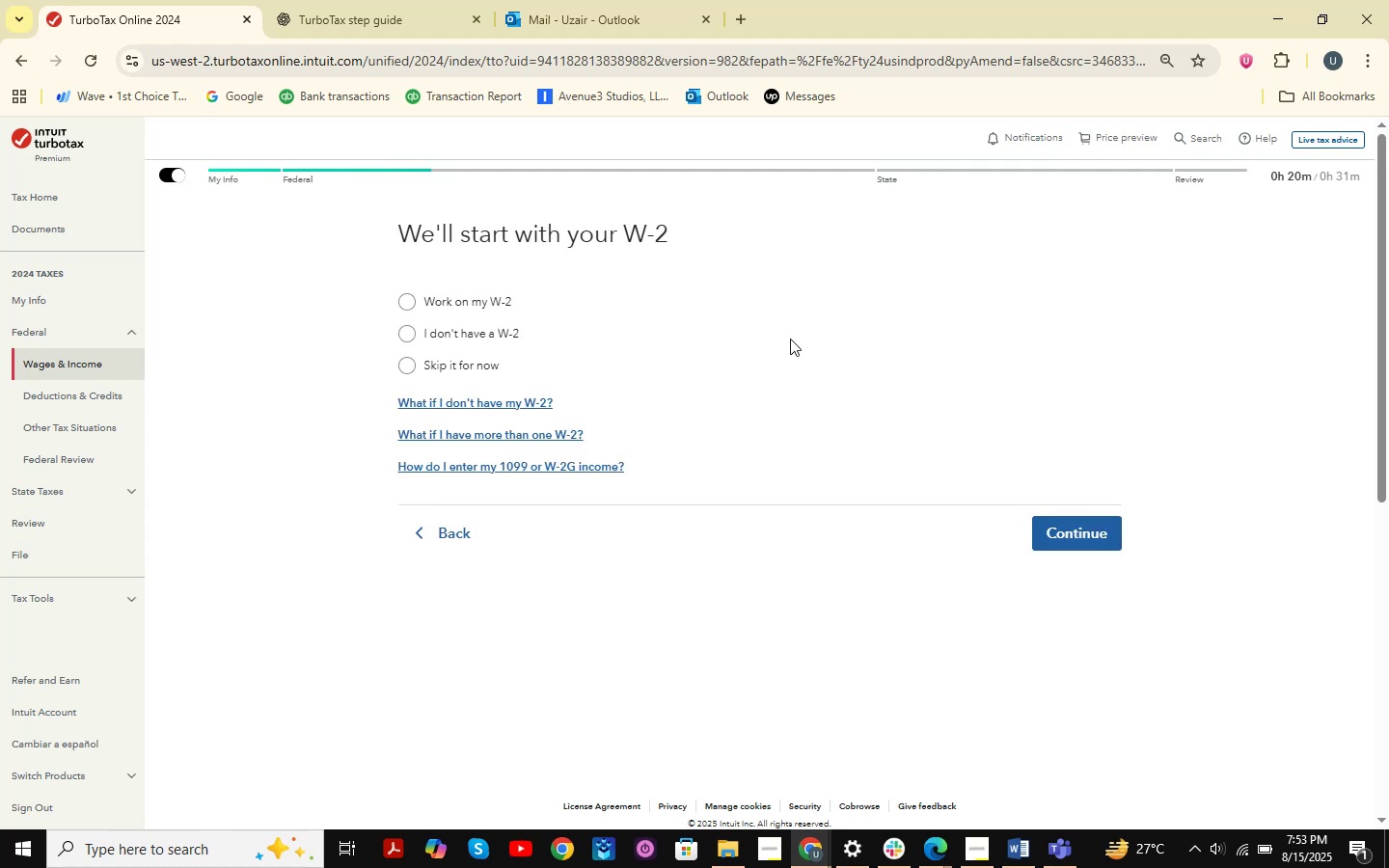 
key(Alt+Tab)
 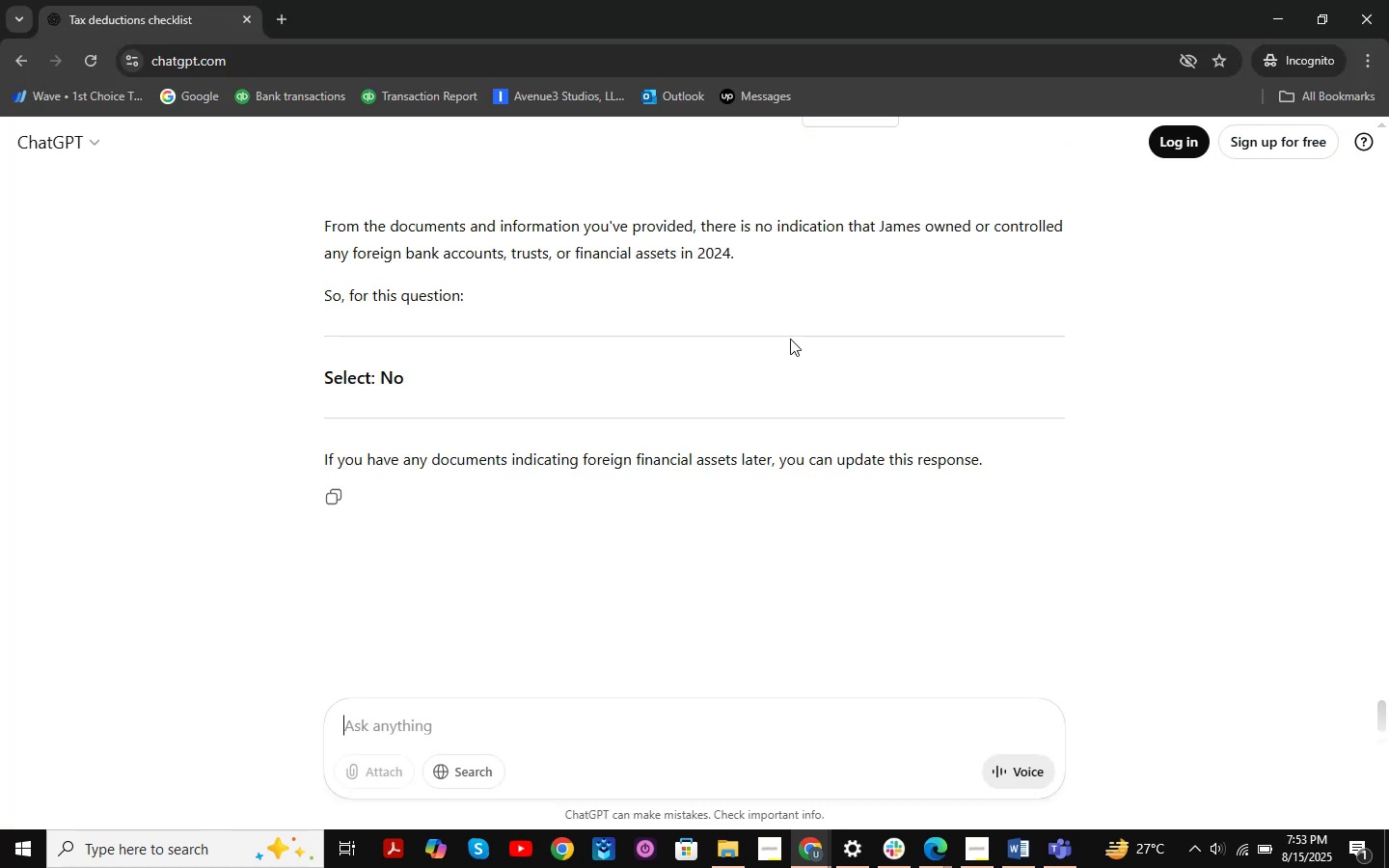 
scroll: coordinate [805, 364], scroll_direction: down, amount: 4.0
 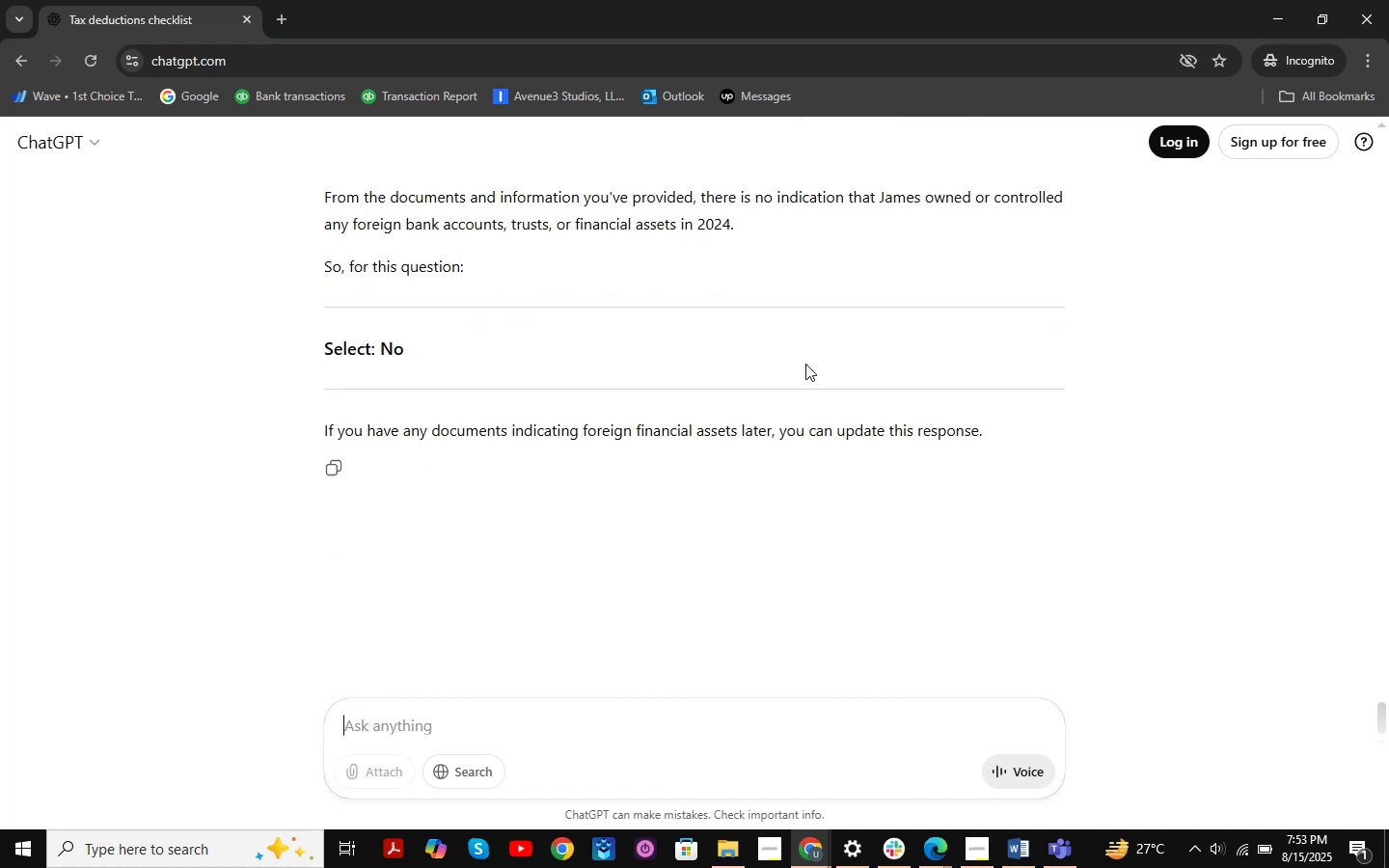 
key(Alt+AltLeft)
 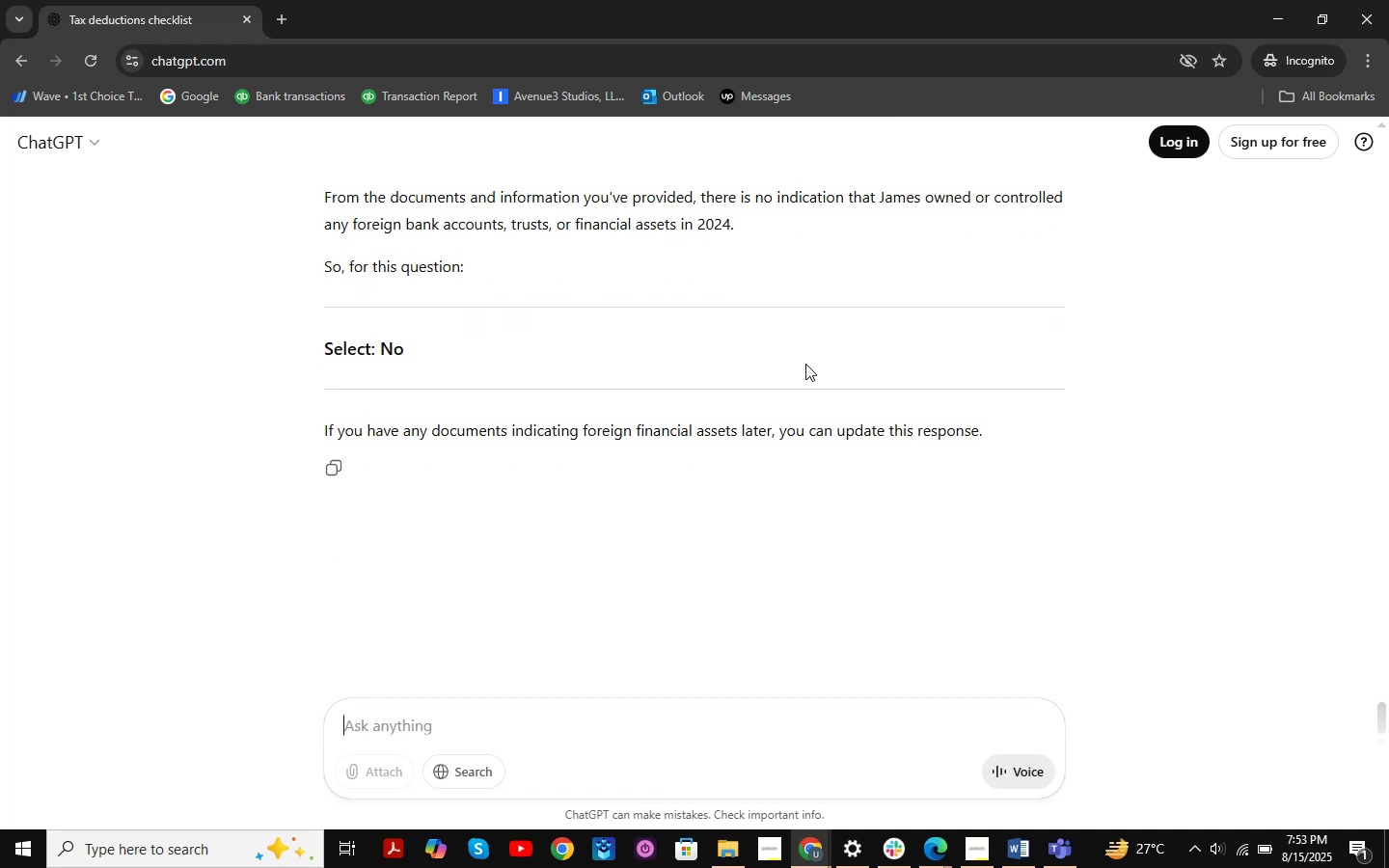 
key(Alt+Tab)
 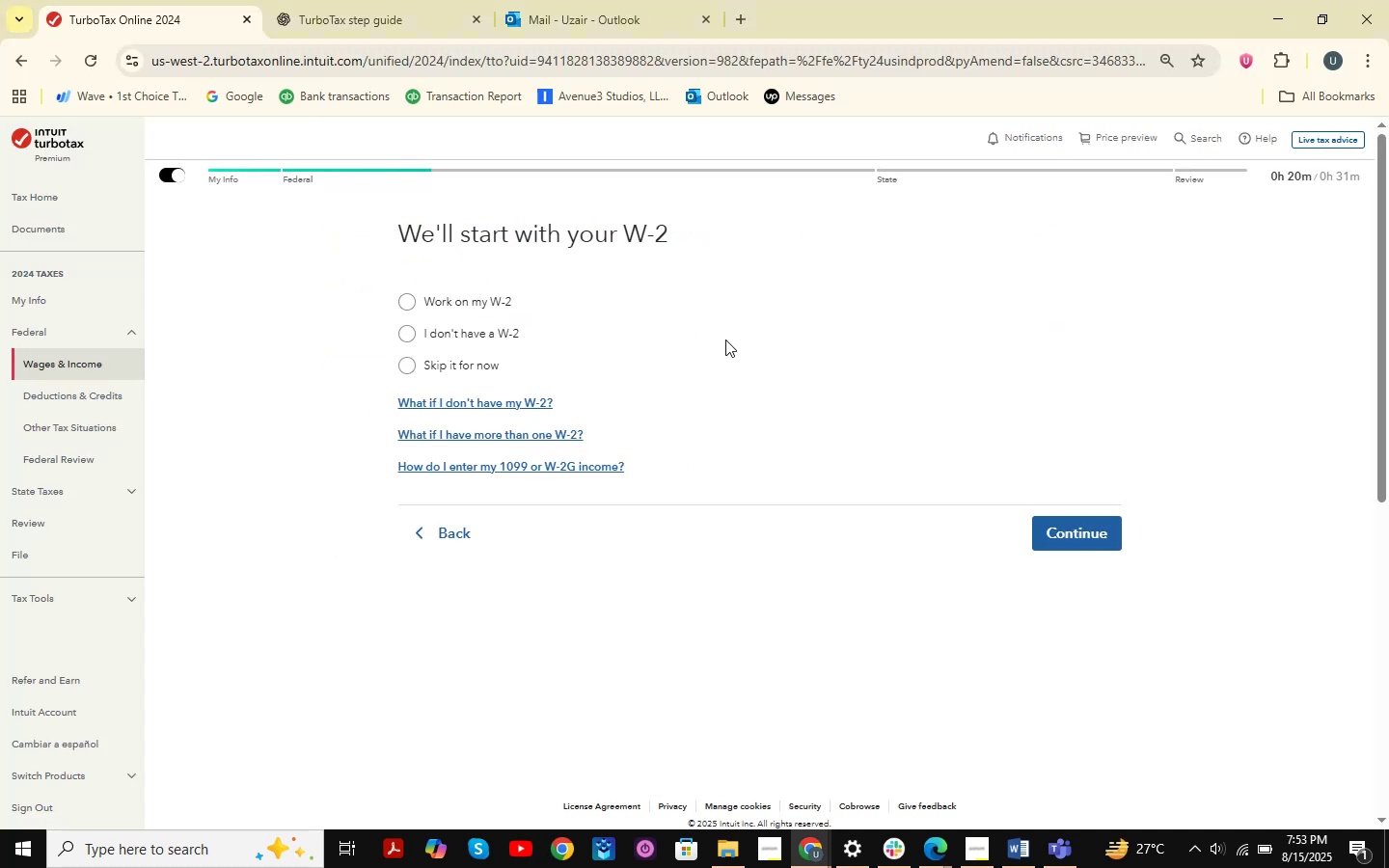 
wait(11.87)
 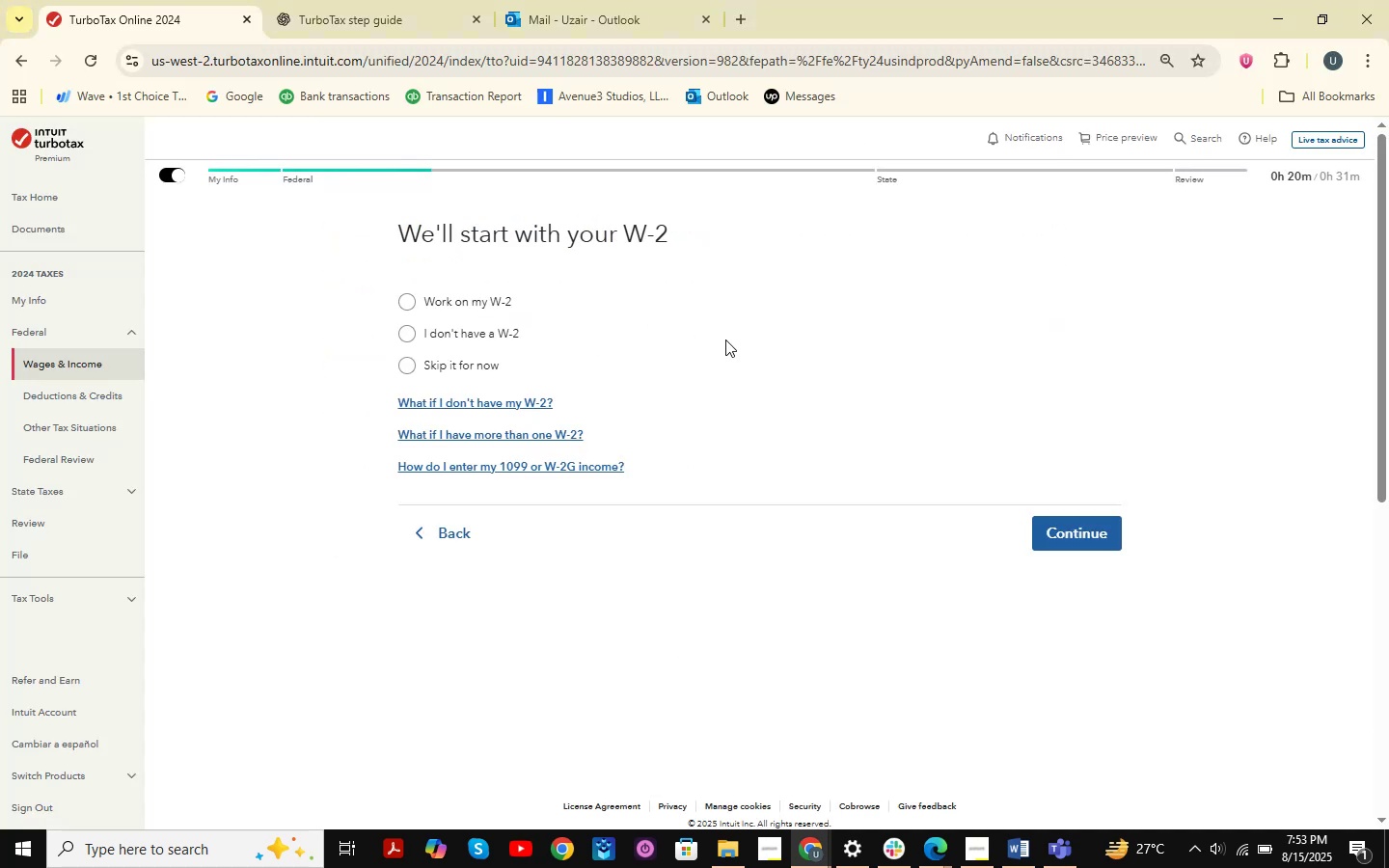 
left_click([480, 305])
 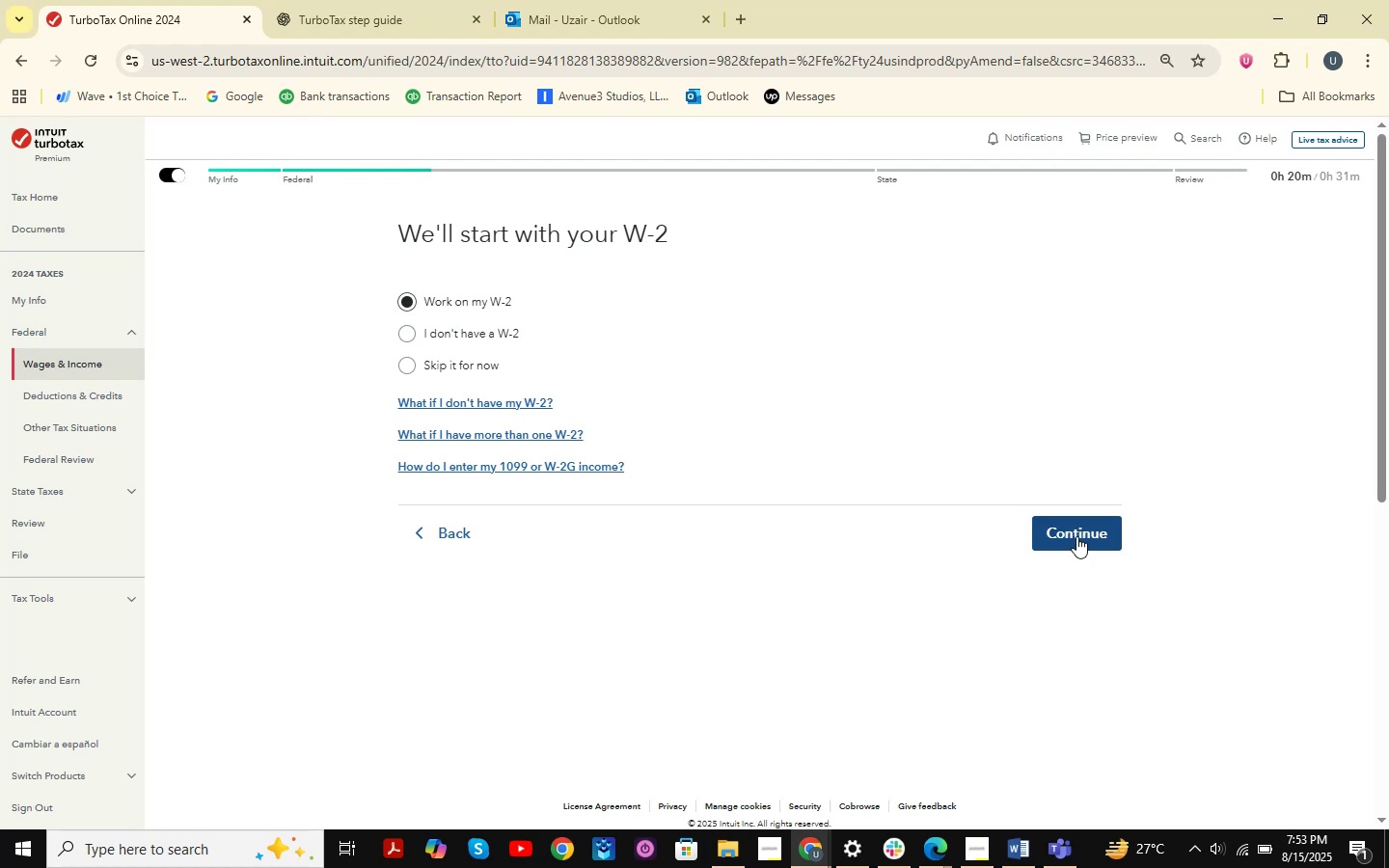 
left_click([1088, 527])
 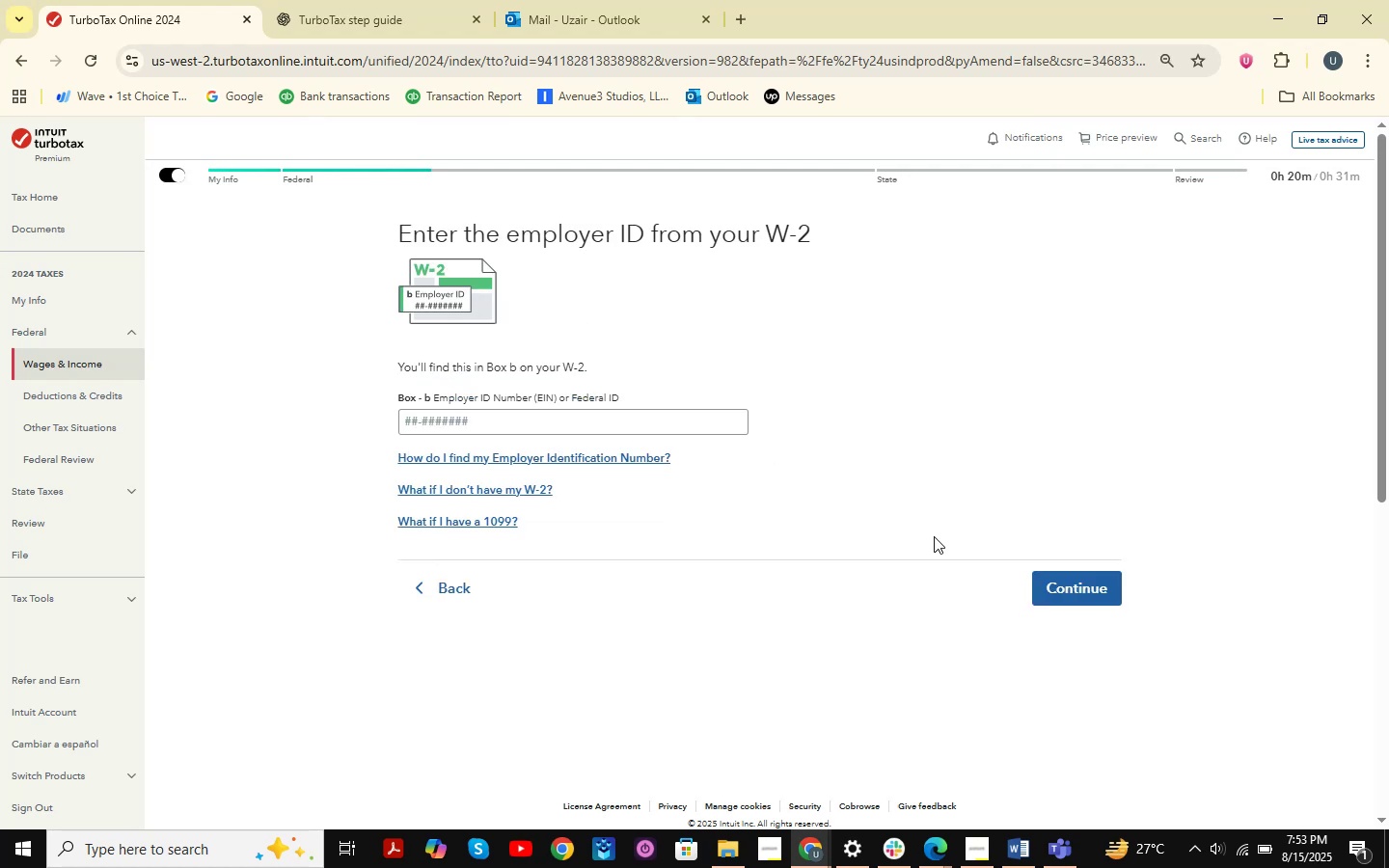 
key(Alt+AltLeft)
 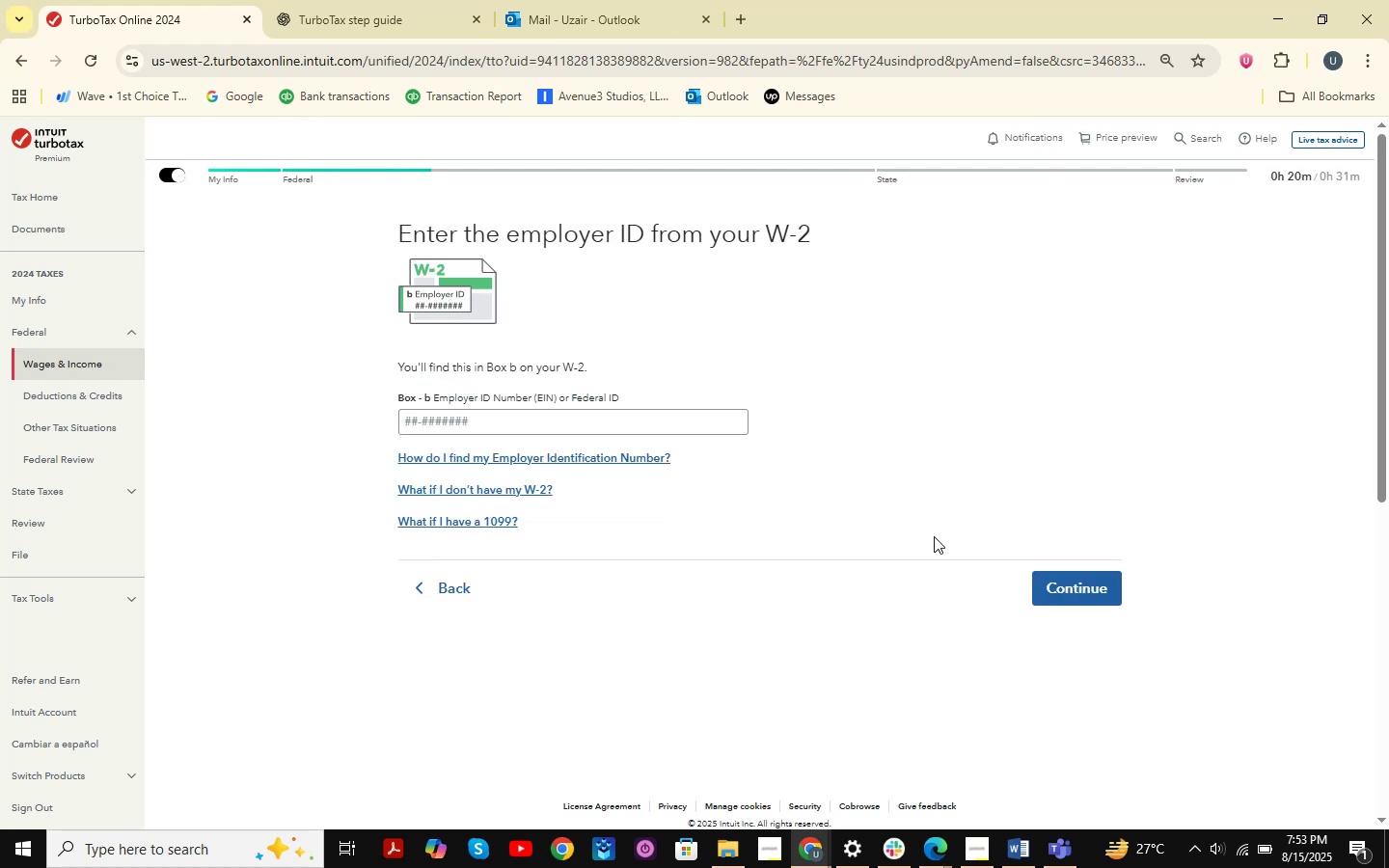 
key(Alt+Tab)
 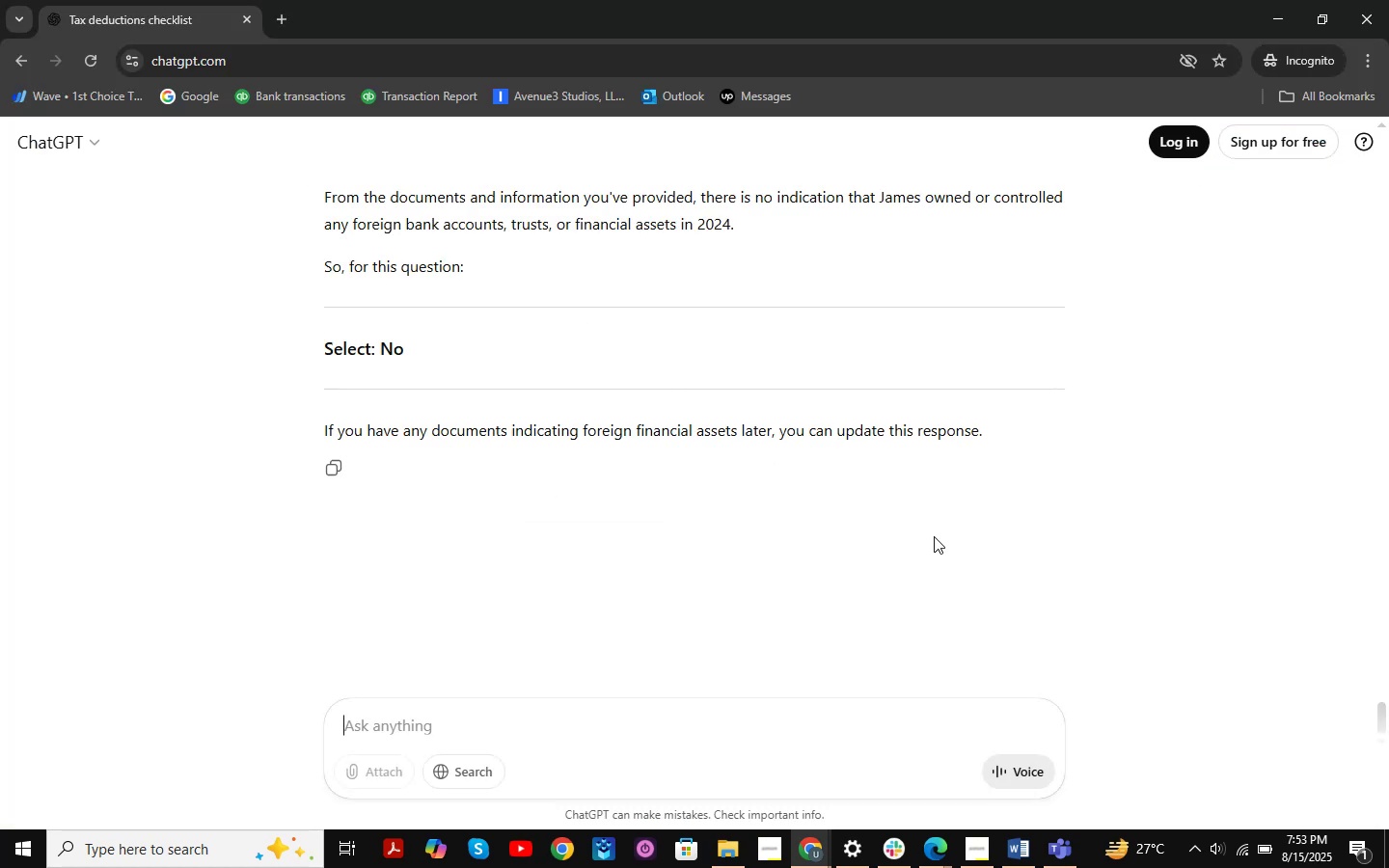 
key(Alt+AltLeft)
 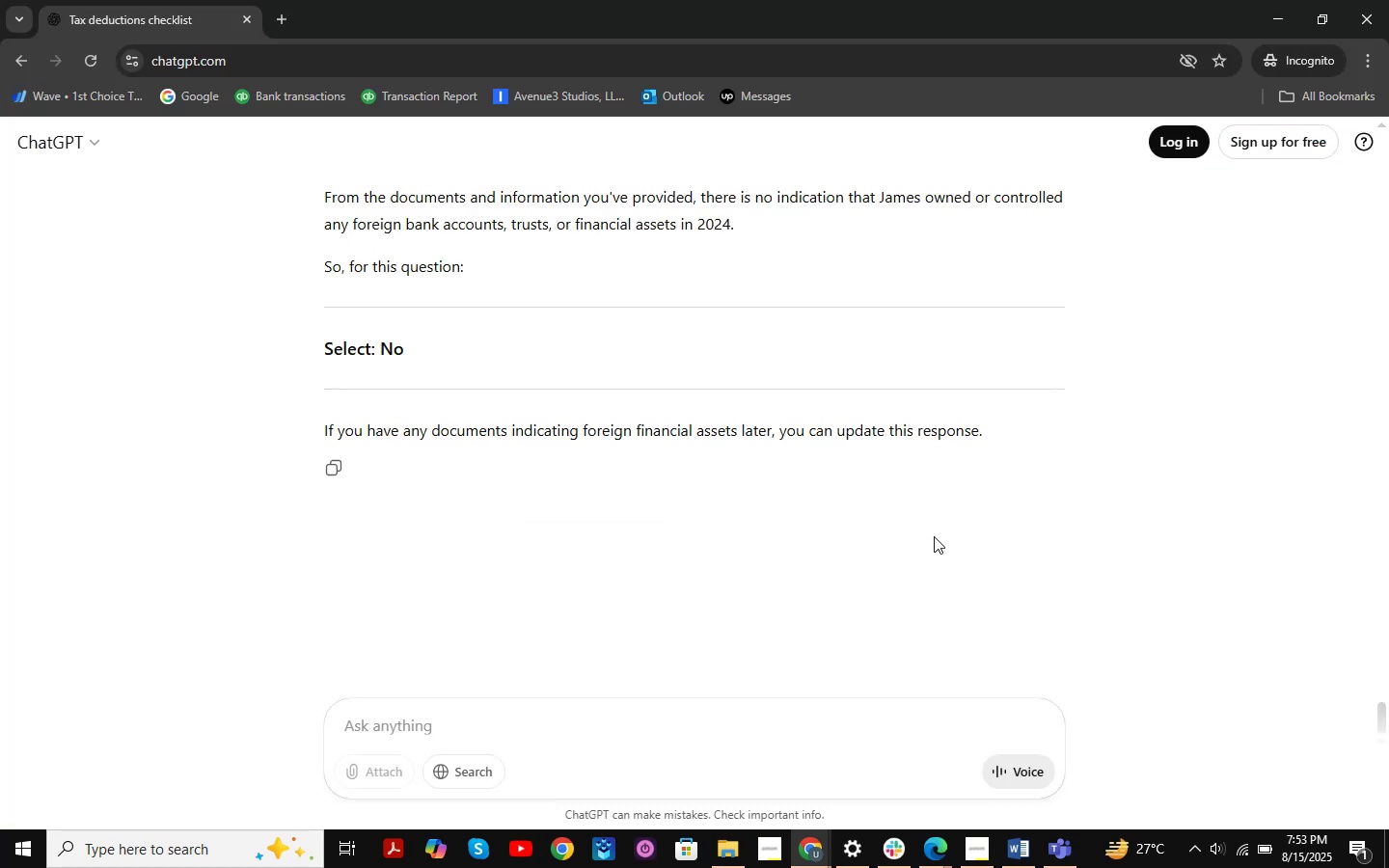 
key(Alt+Tab)
 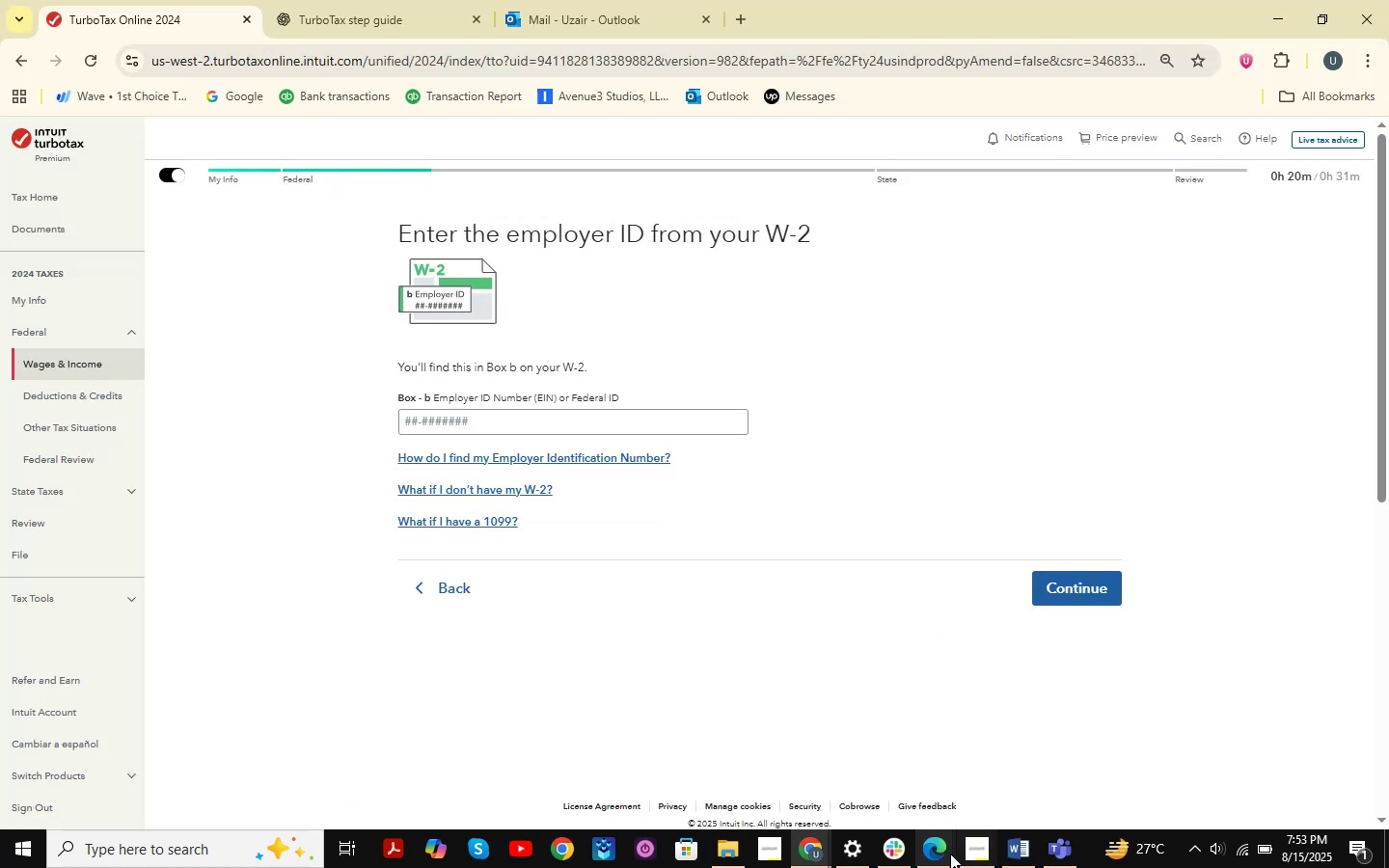 
left_click([950, 853])
 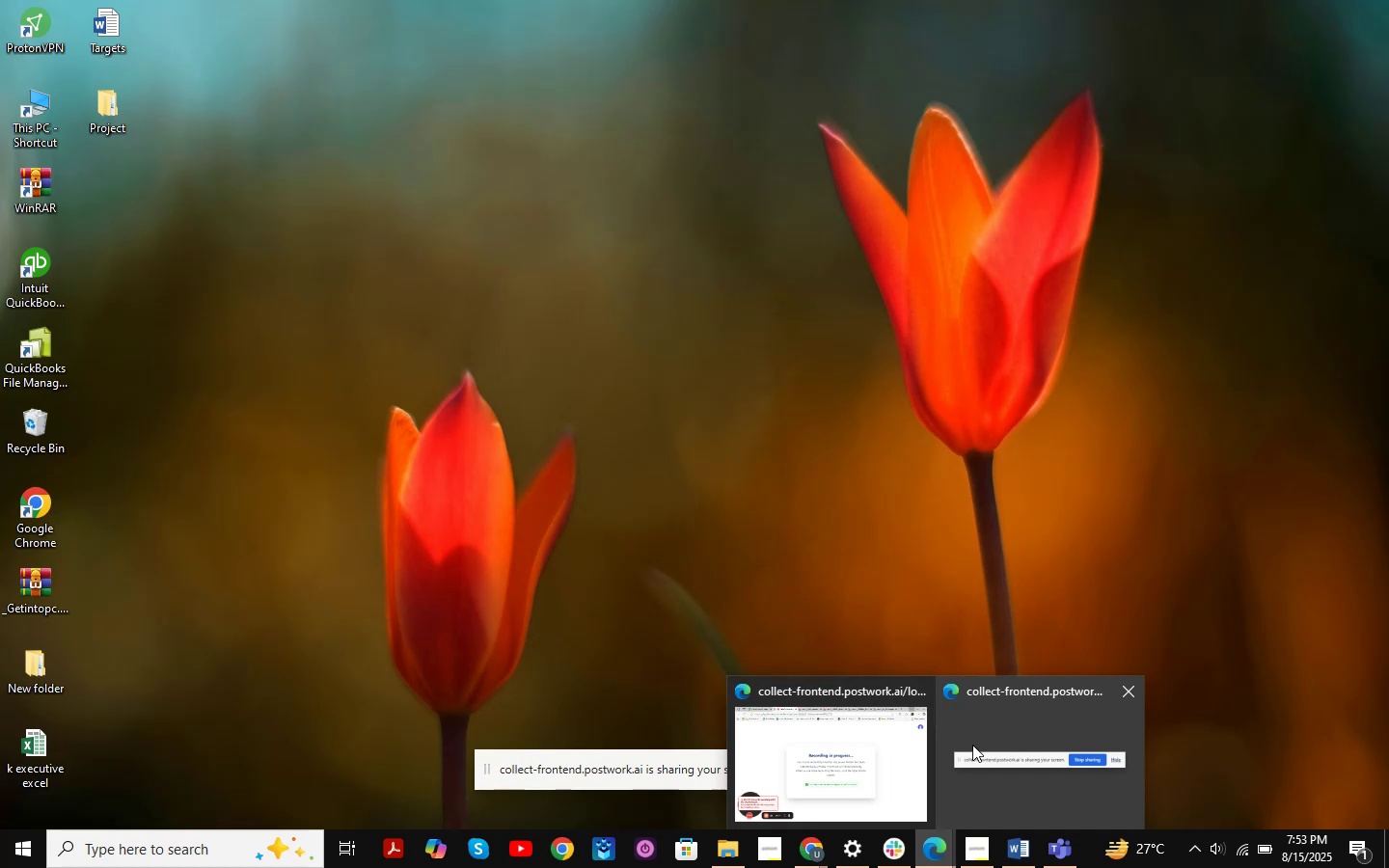 
left_click([813, 743])
 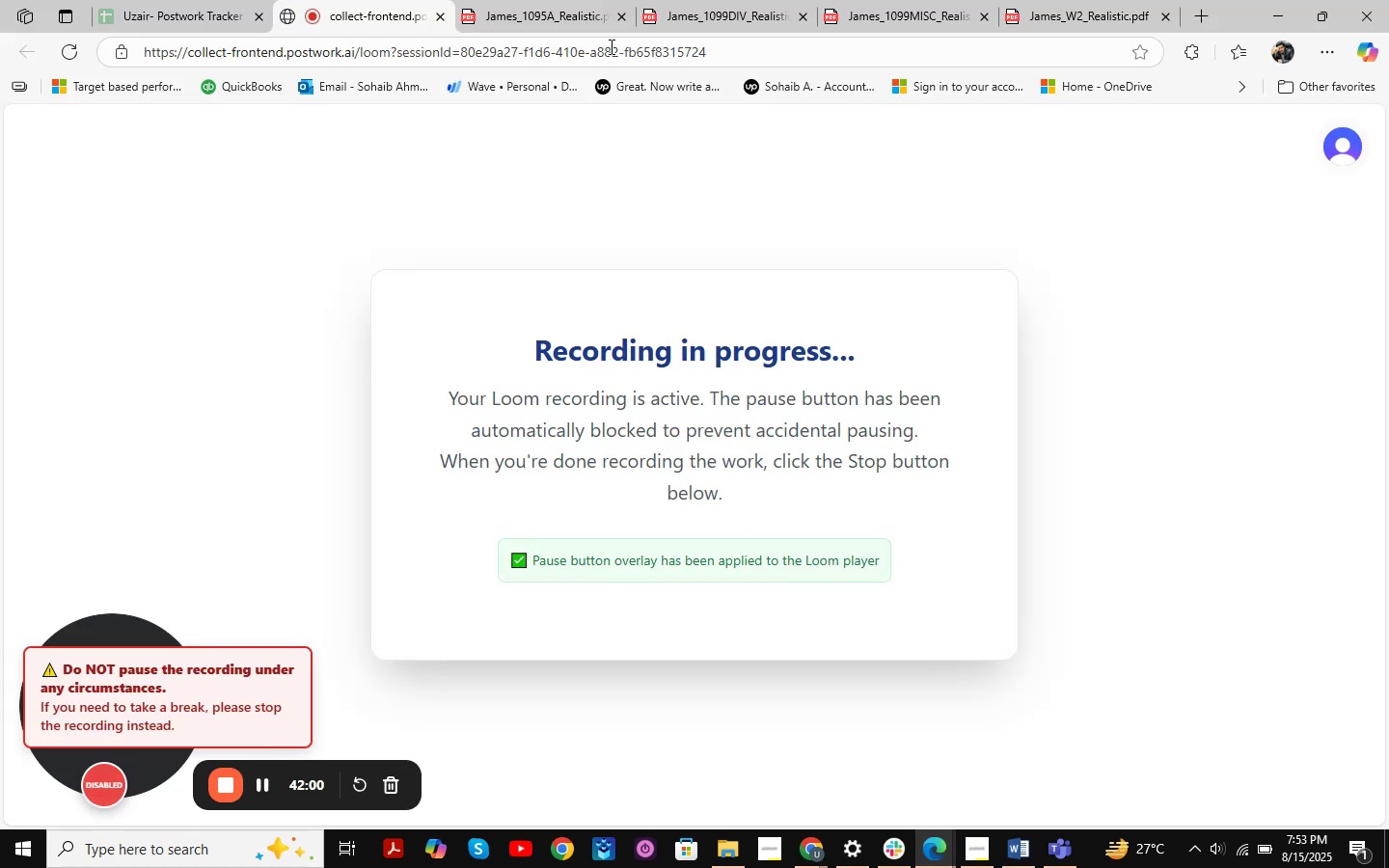 
left_click([566, 0])
 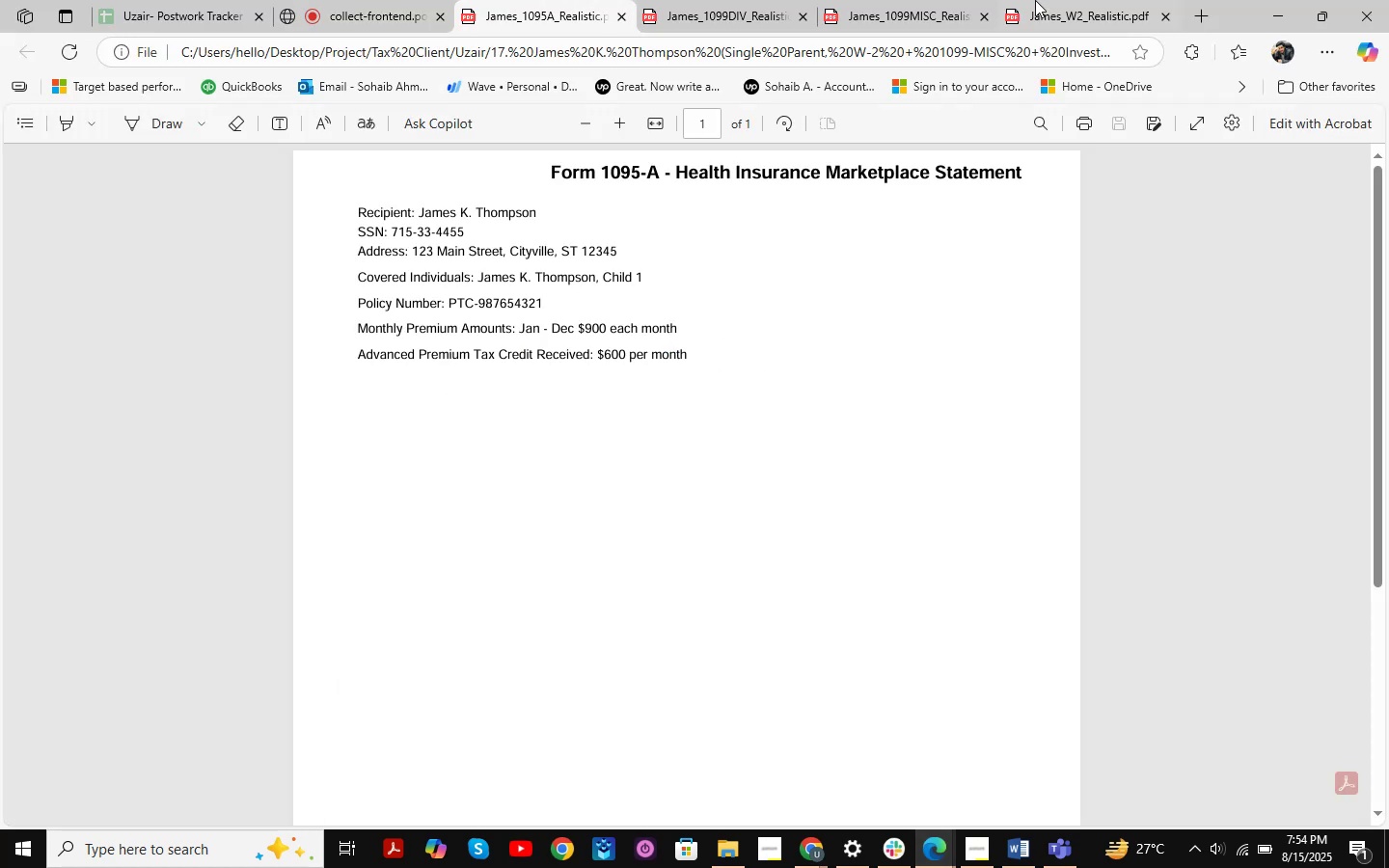 
left_click([1038, 0])
 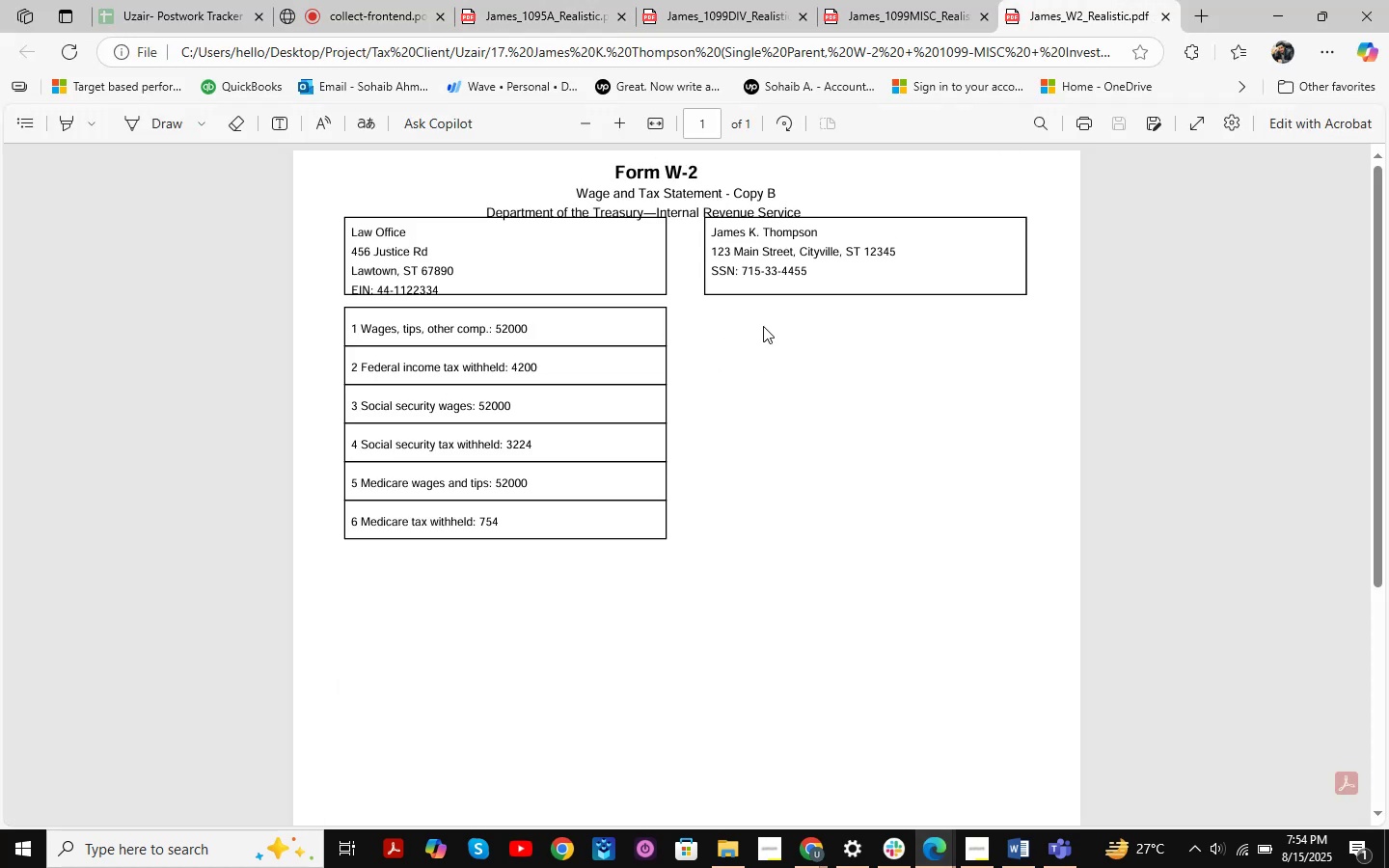 
key(Alt+Tab)
 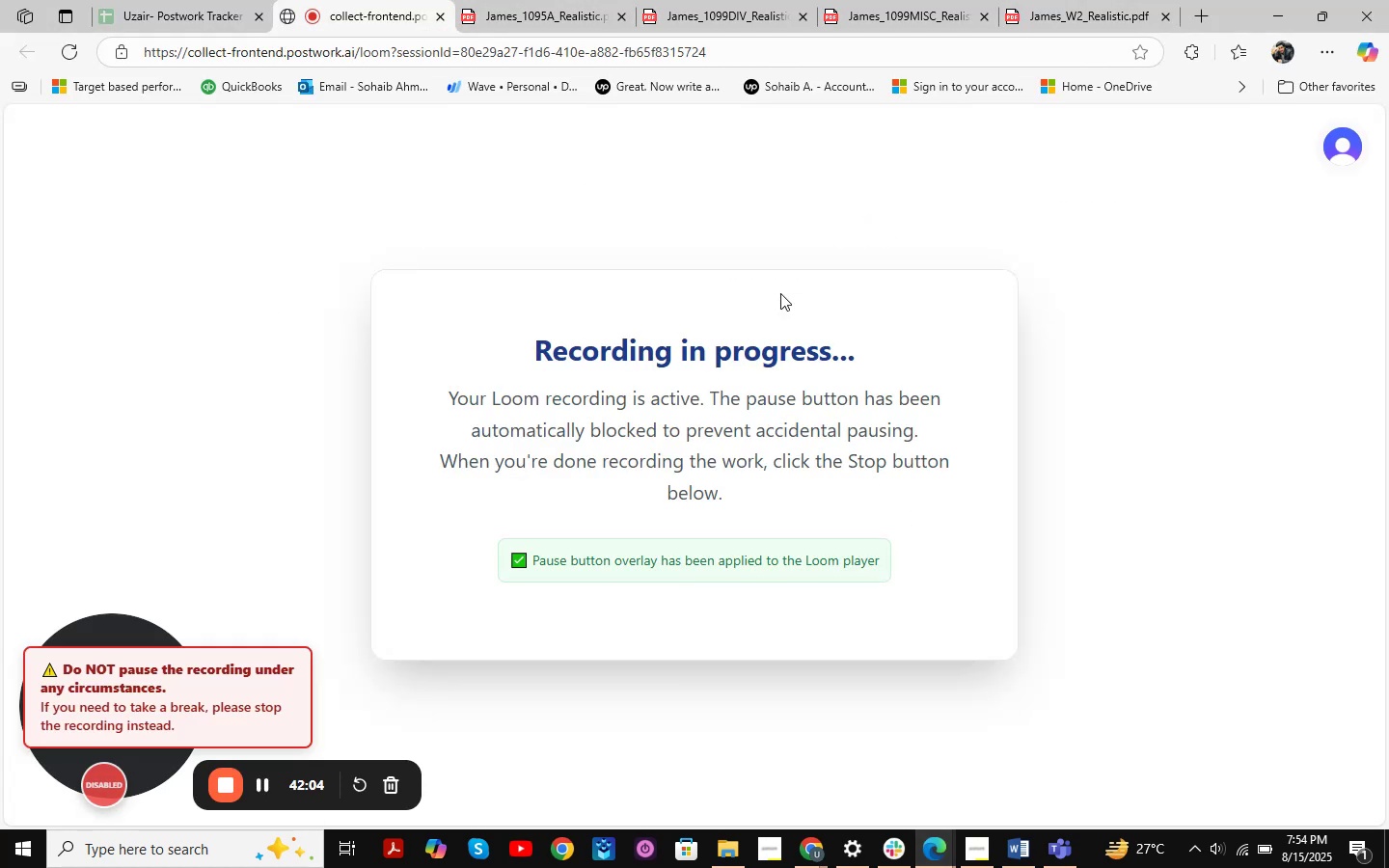 
key(Alt+AltLeft)
 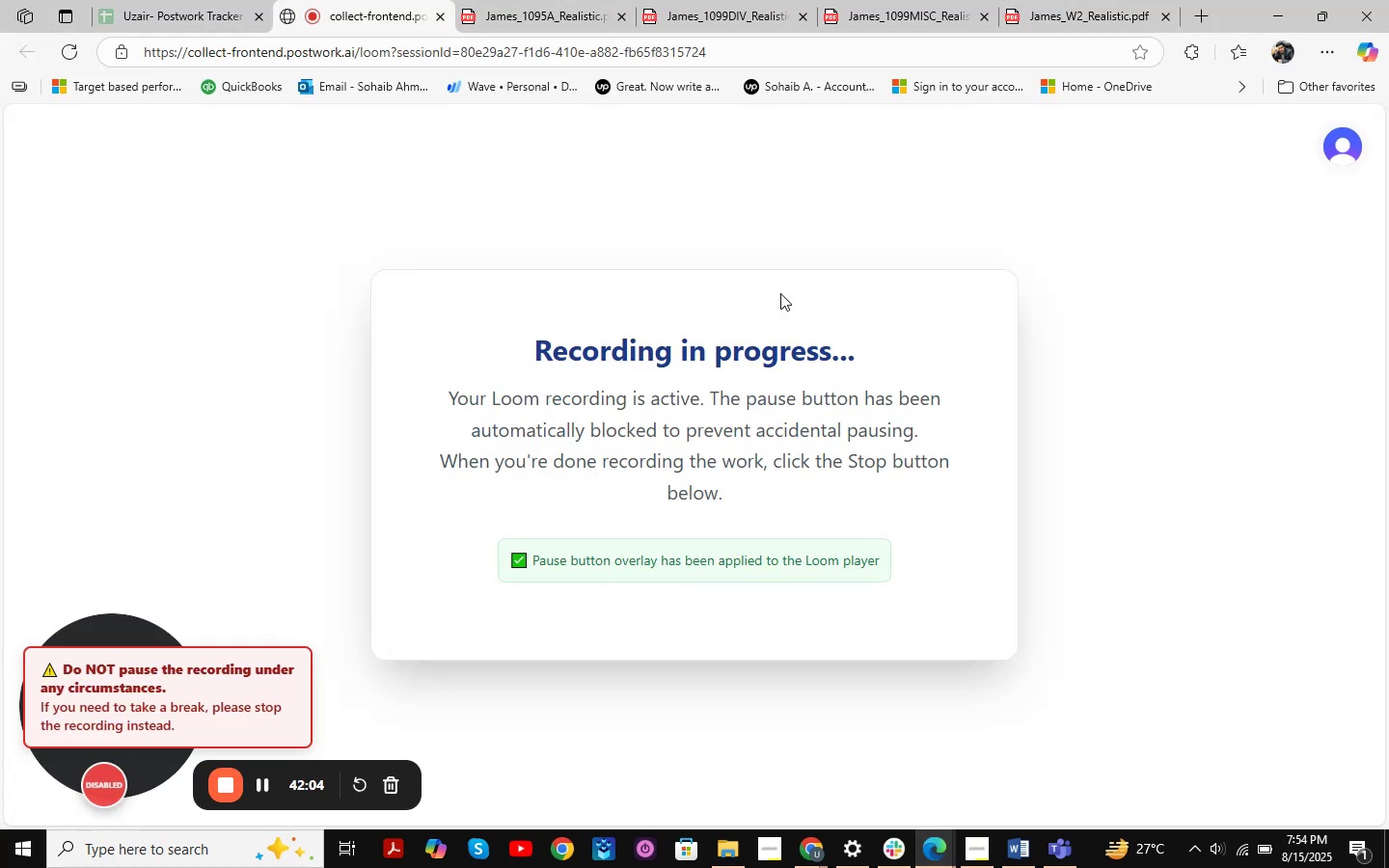 
key(Alt+Tab)
 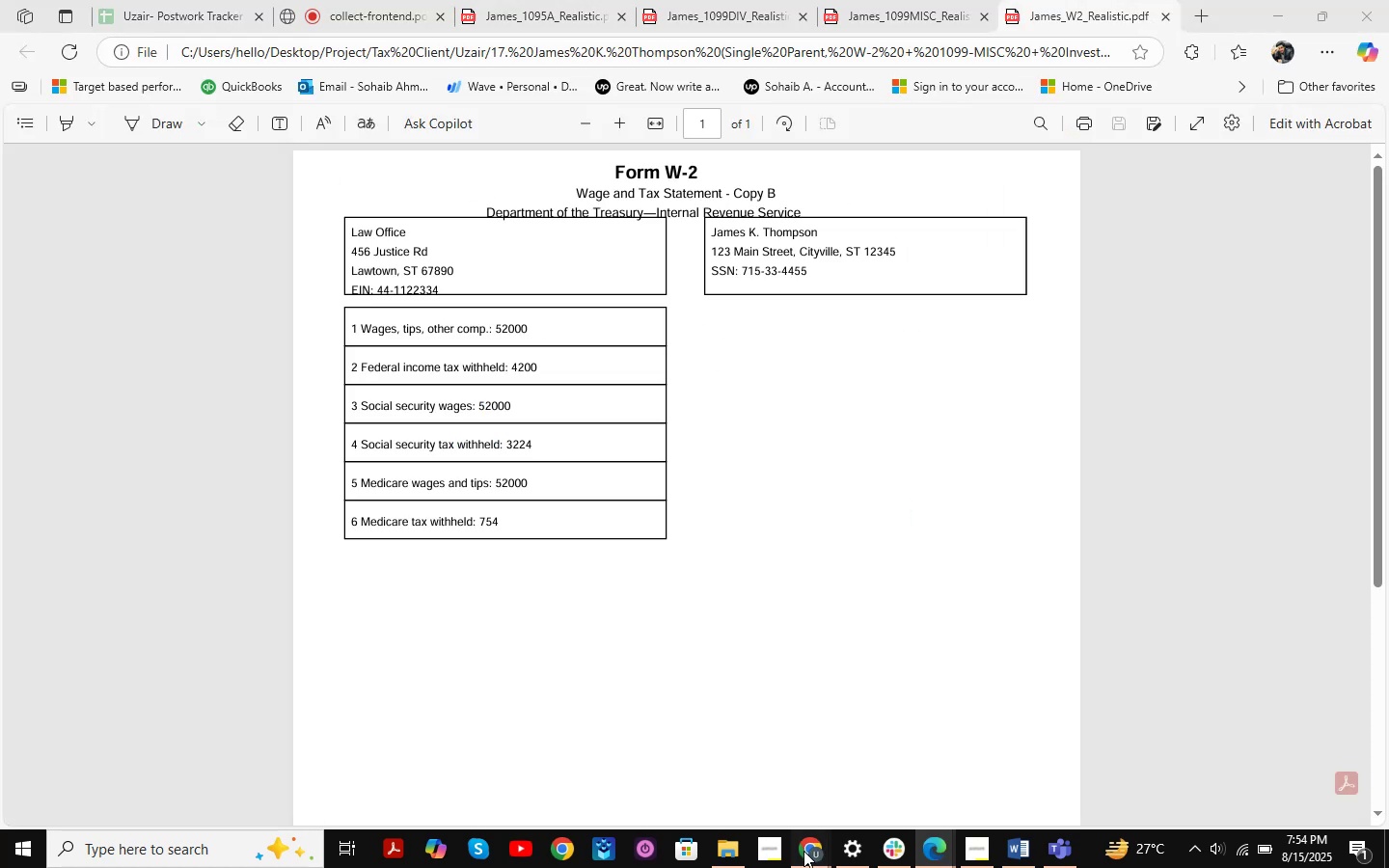 
double_click([724, 753])
 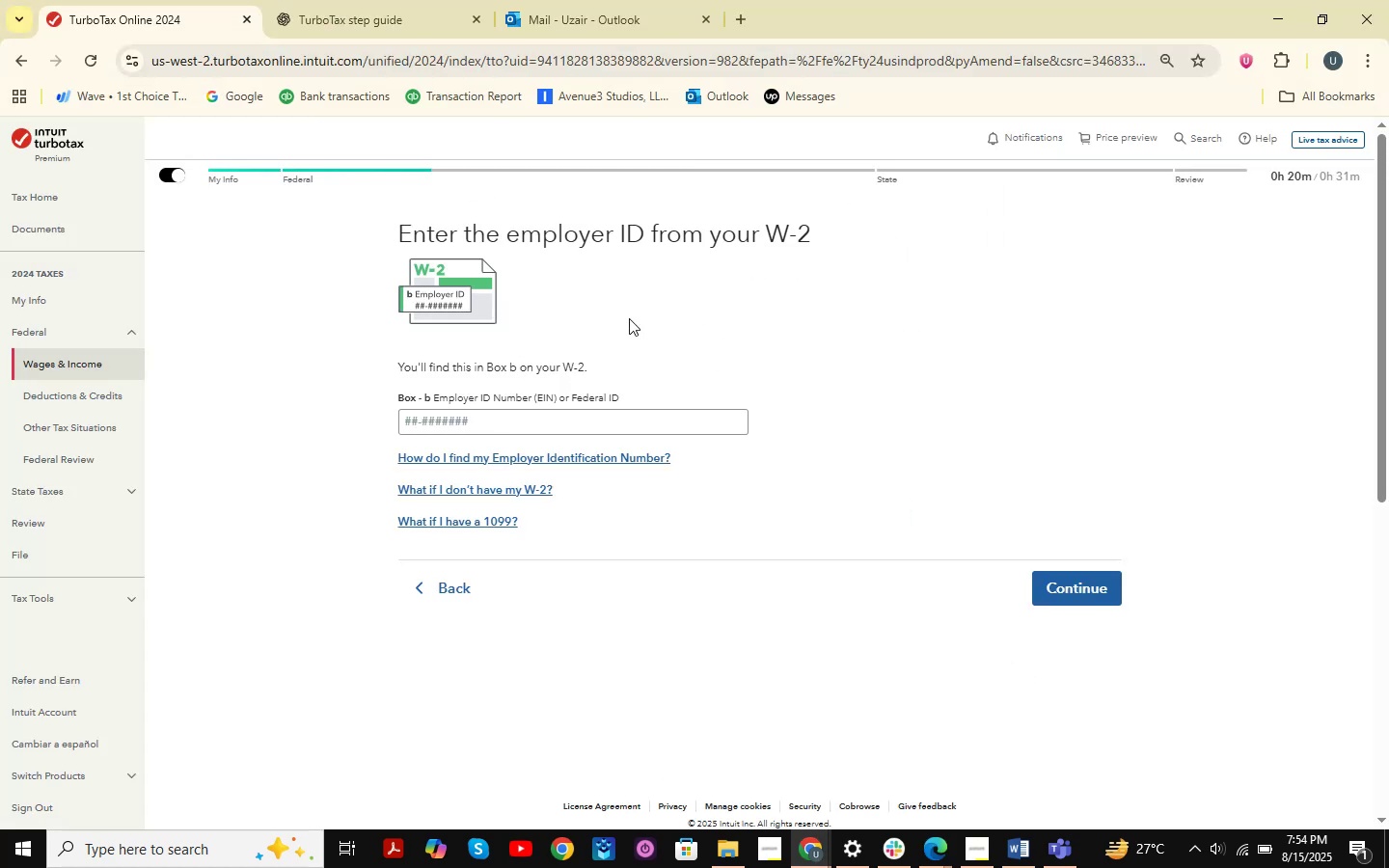 
key(Alt+AltLeft)
 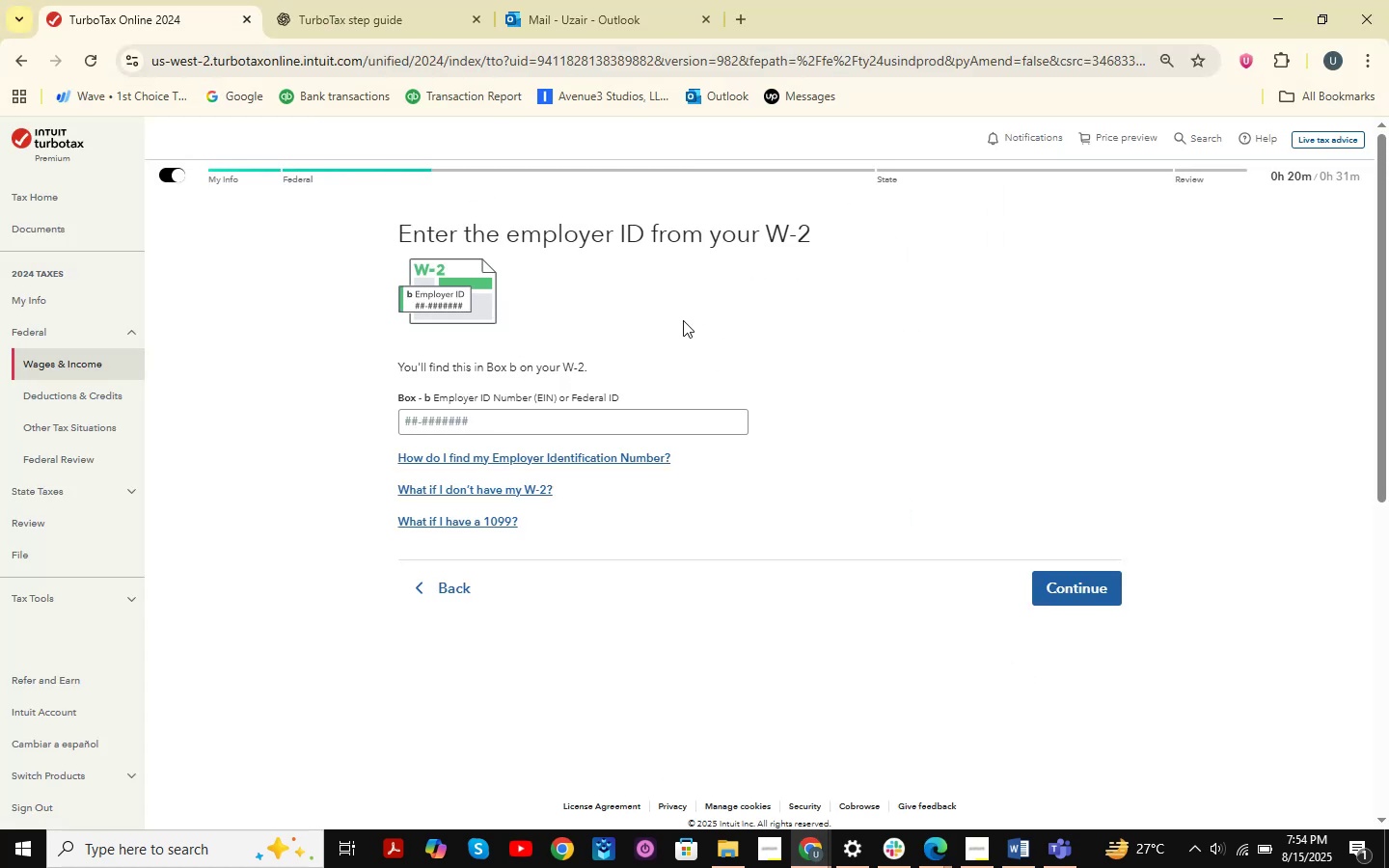 
key(Alt+Tab)
 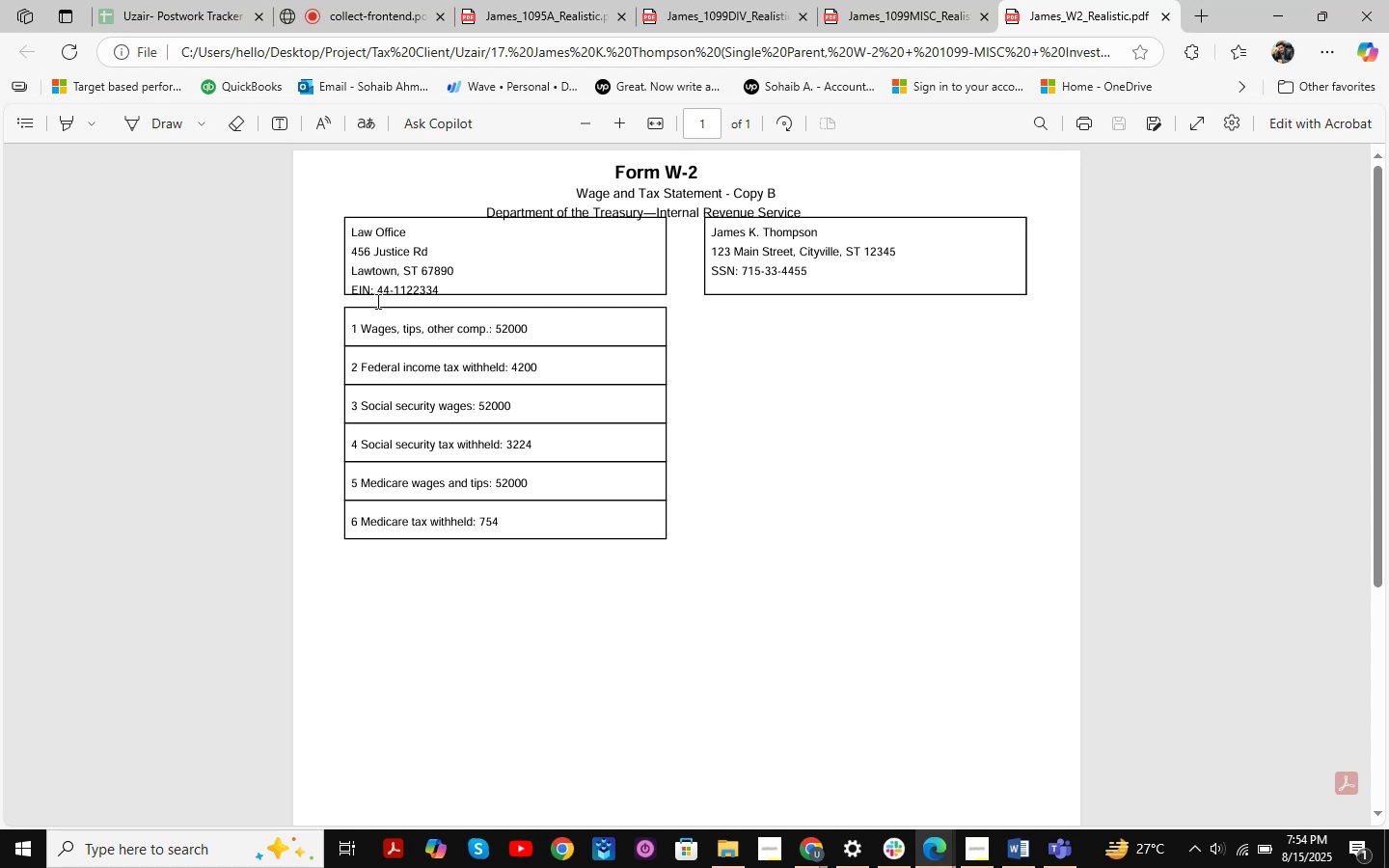 
left_click_drag(start_coordinate=[378, 289], to_coordinate=[444, 285])
 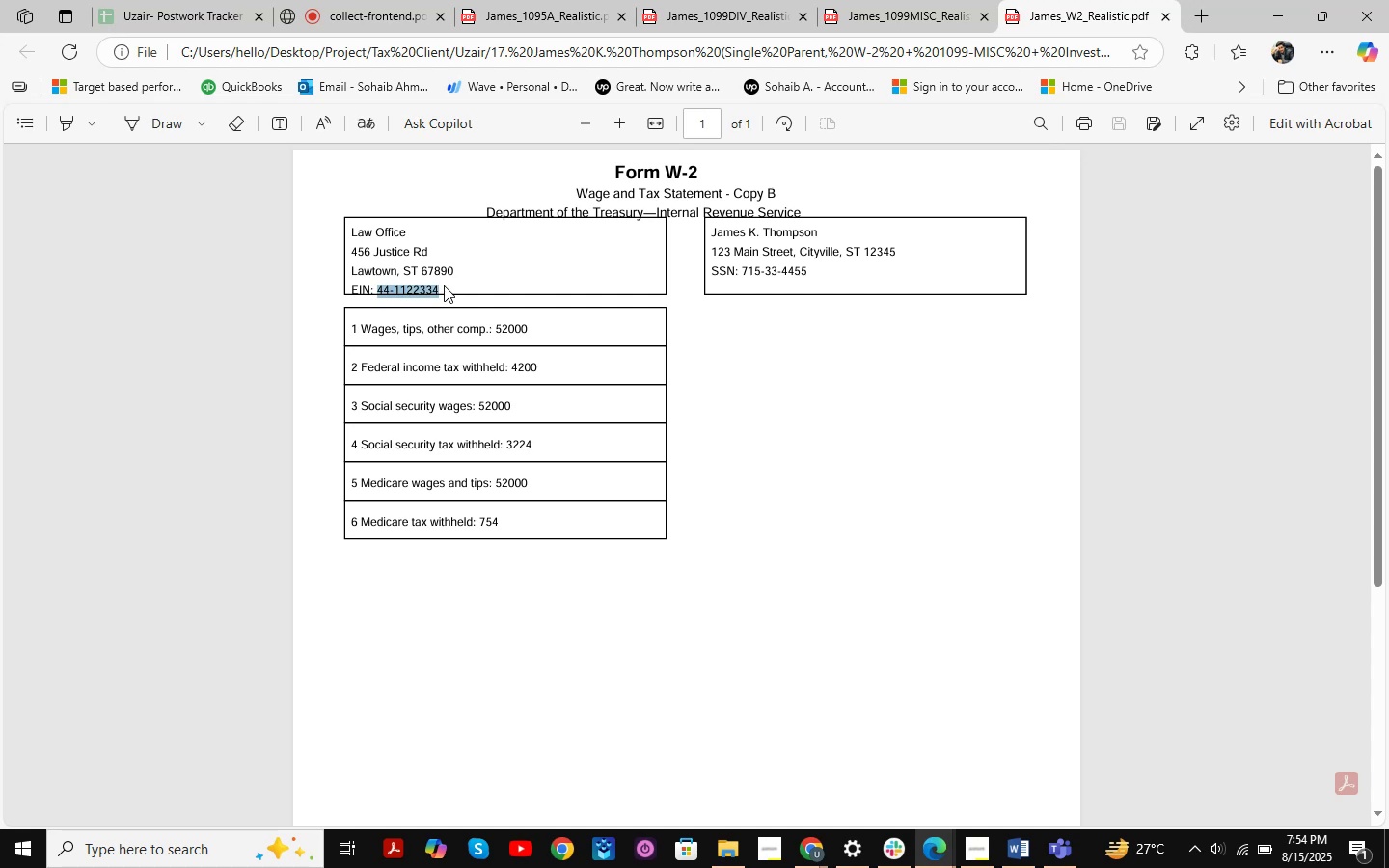 
key(Control+C)
 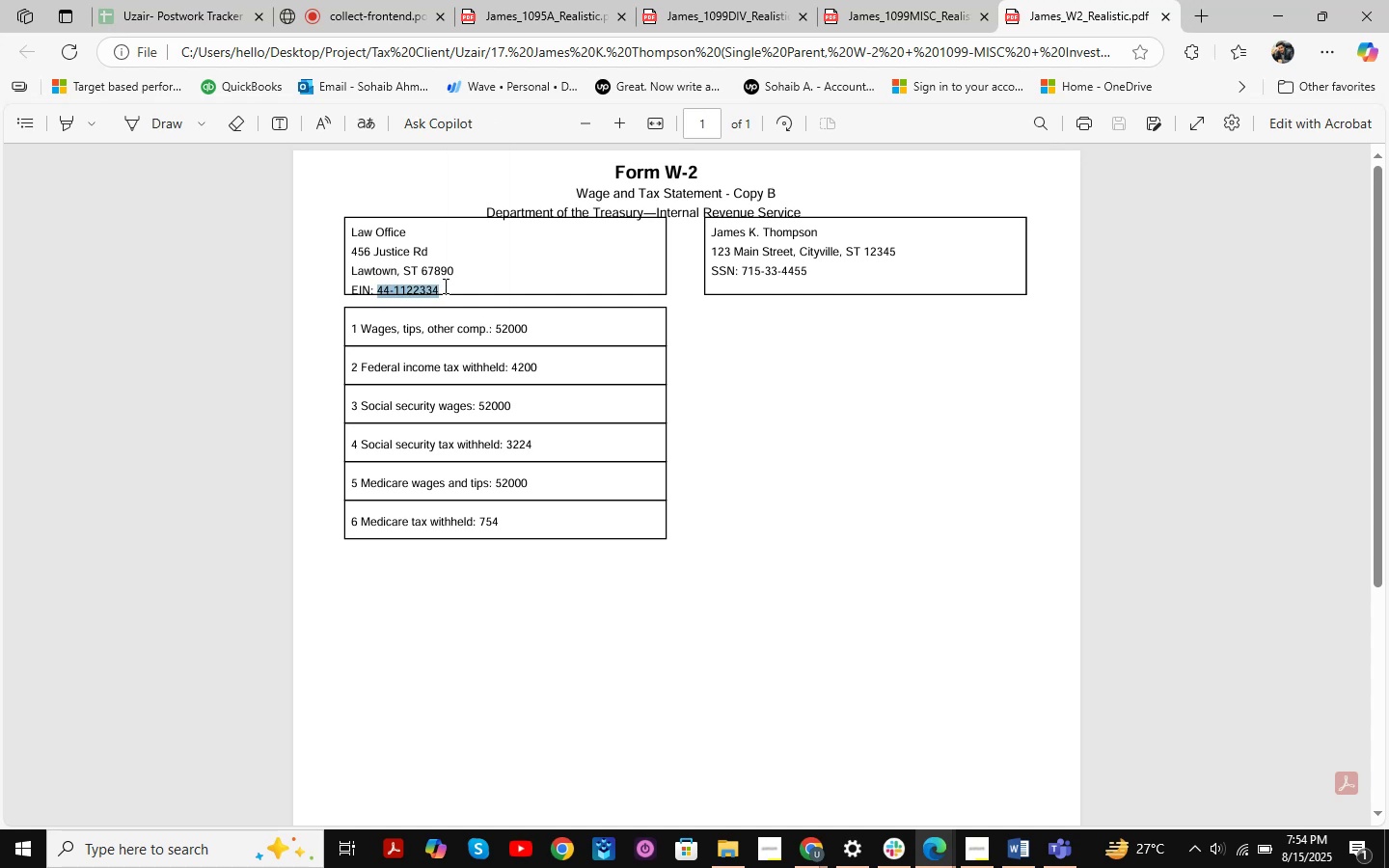 
key(Alt+AltLeft)
 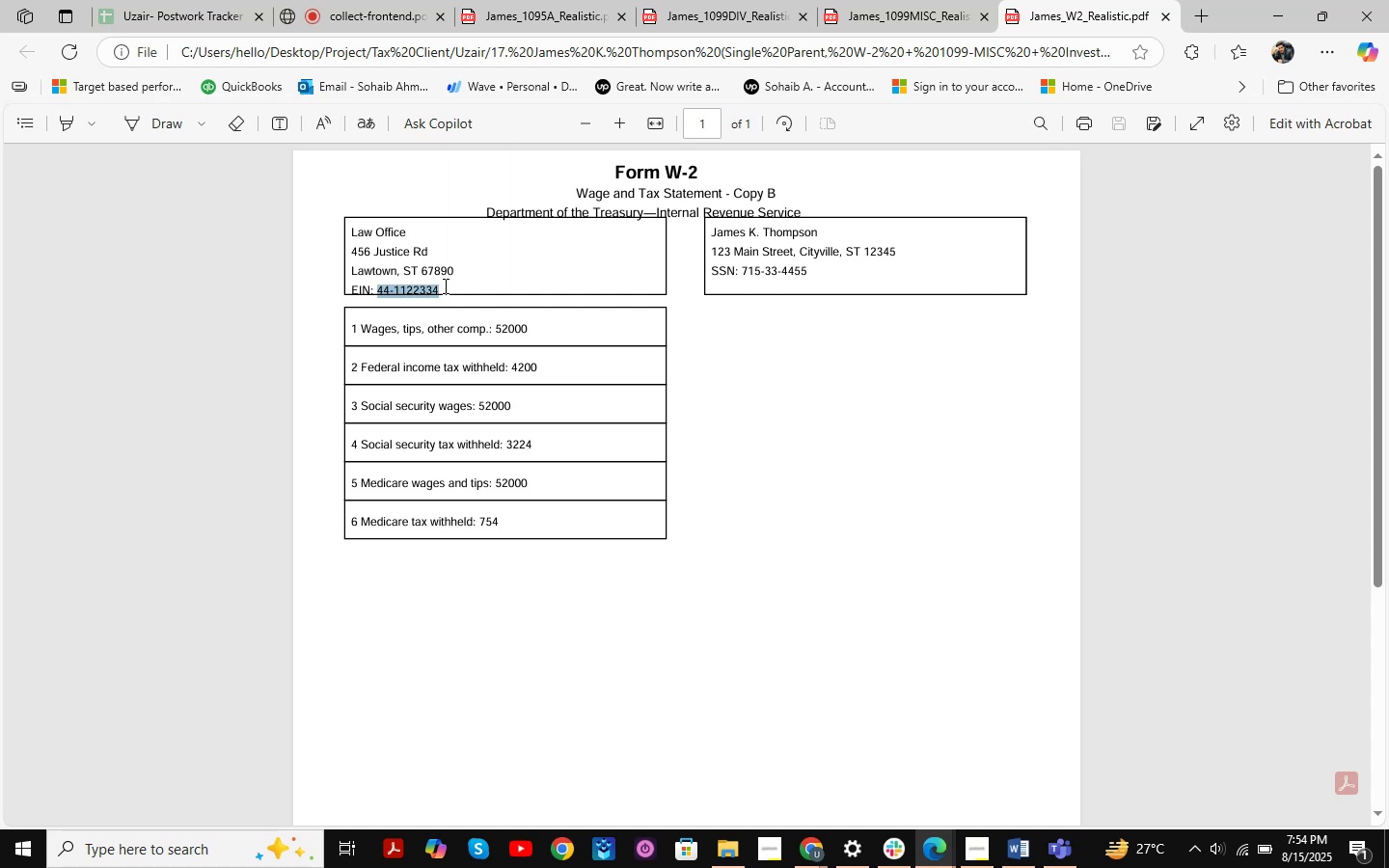 
key(Alt+Tab)
 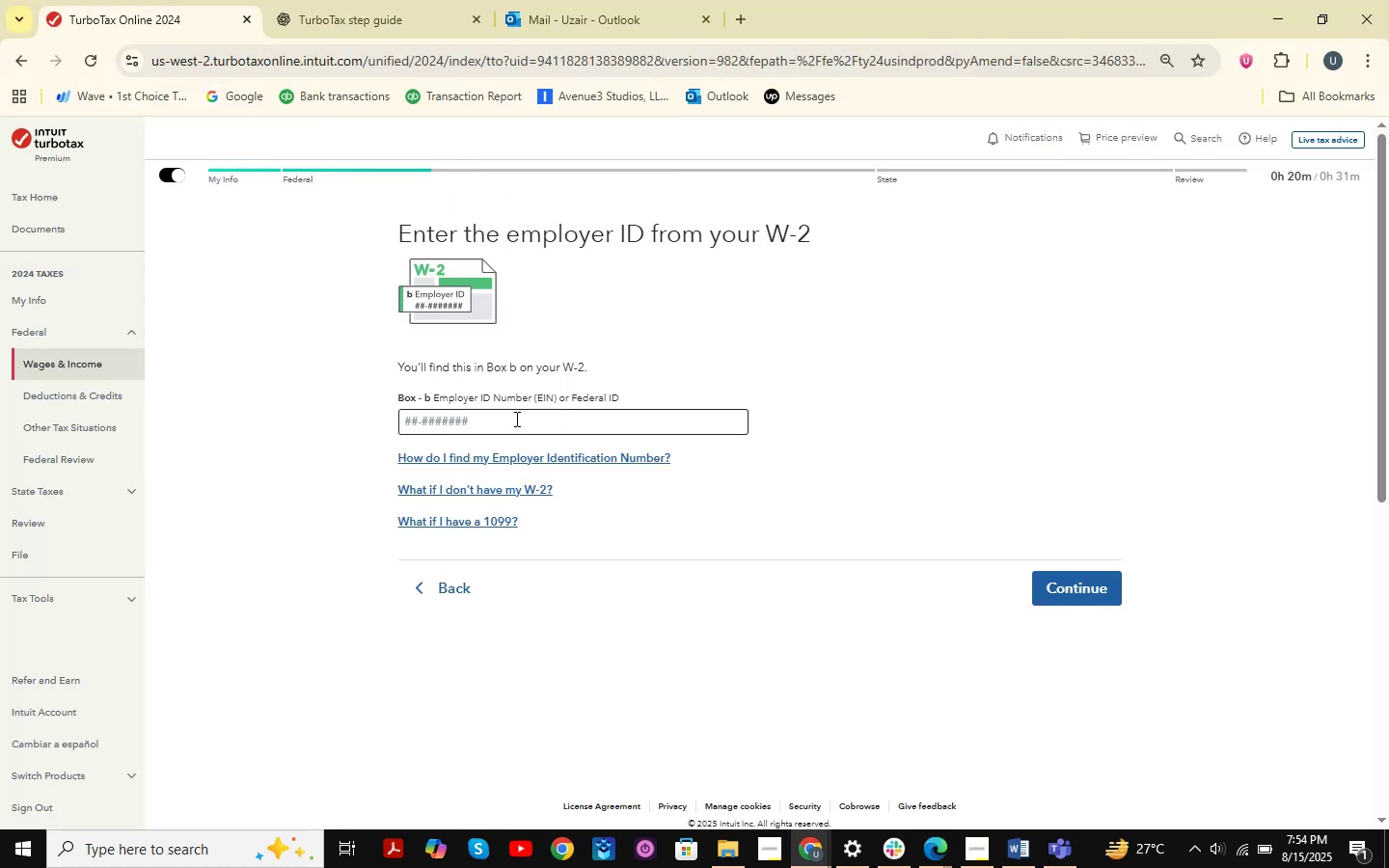 
left_click([511, 425])
 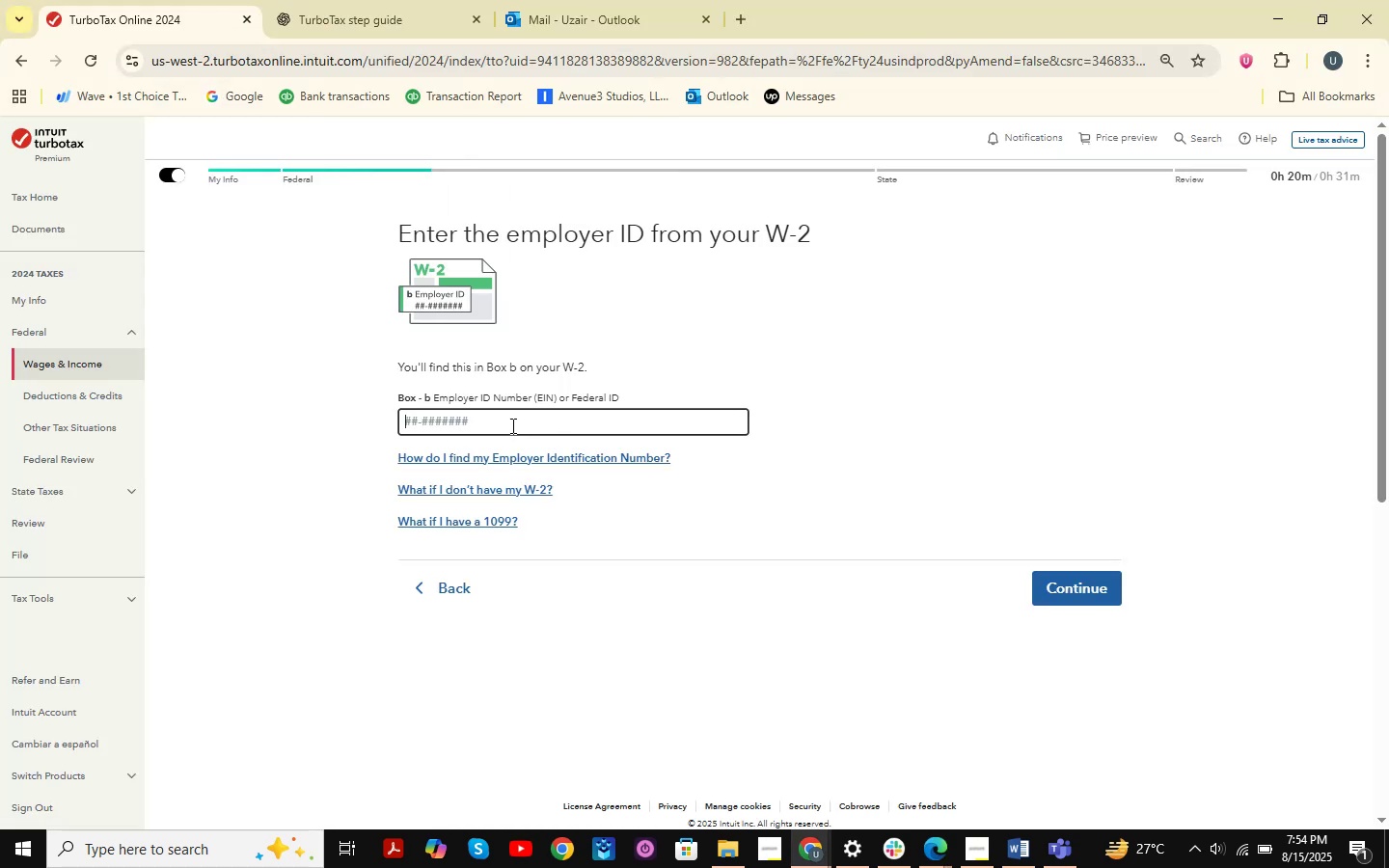 
key(Control+V)
 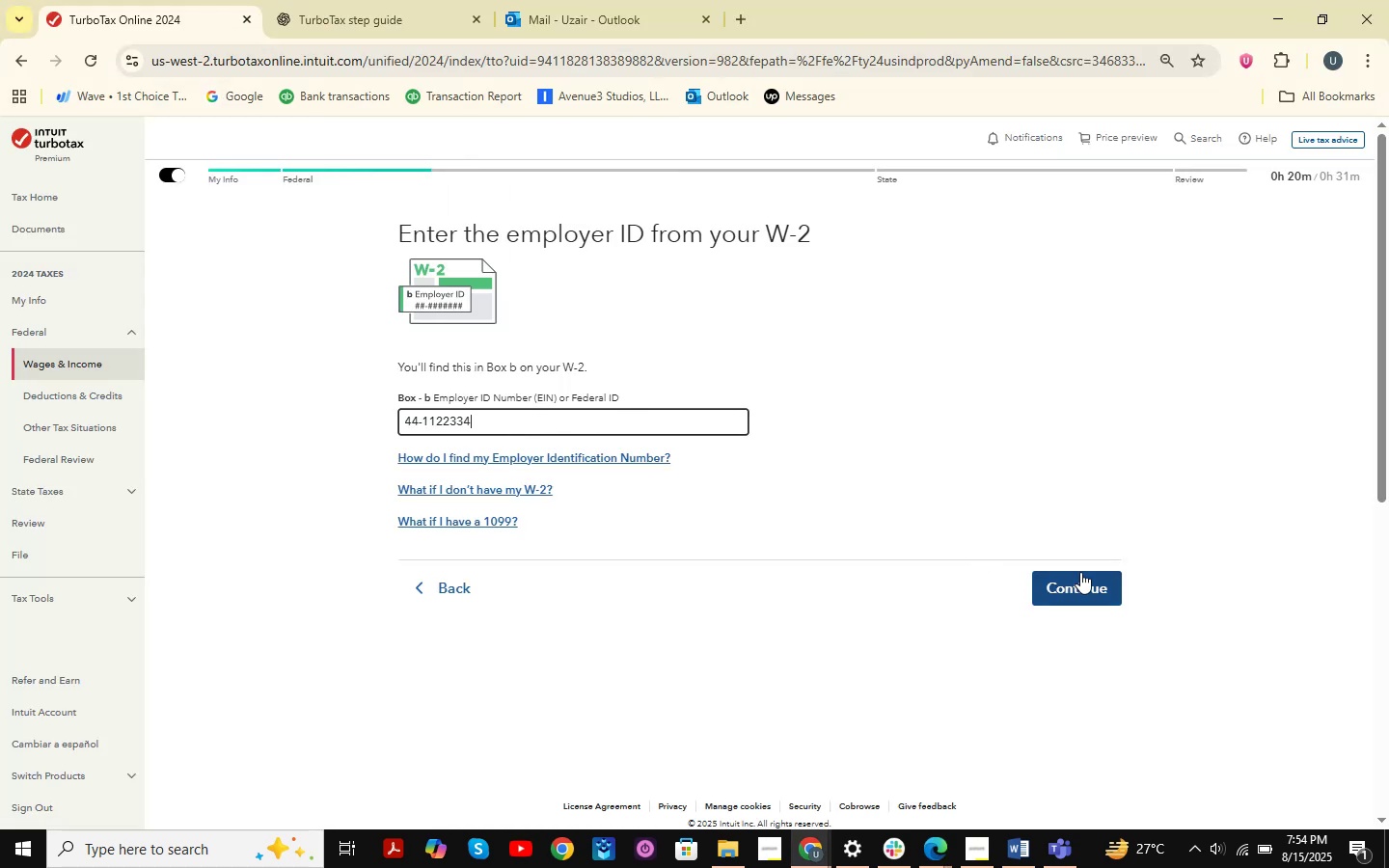 
left_click([1080, 572])
 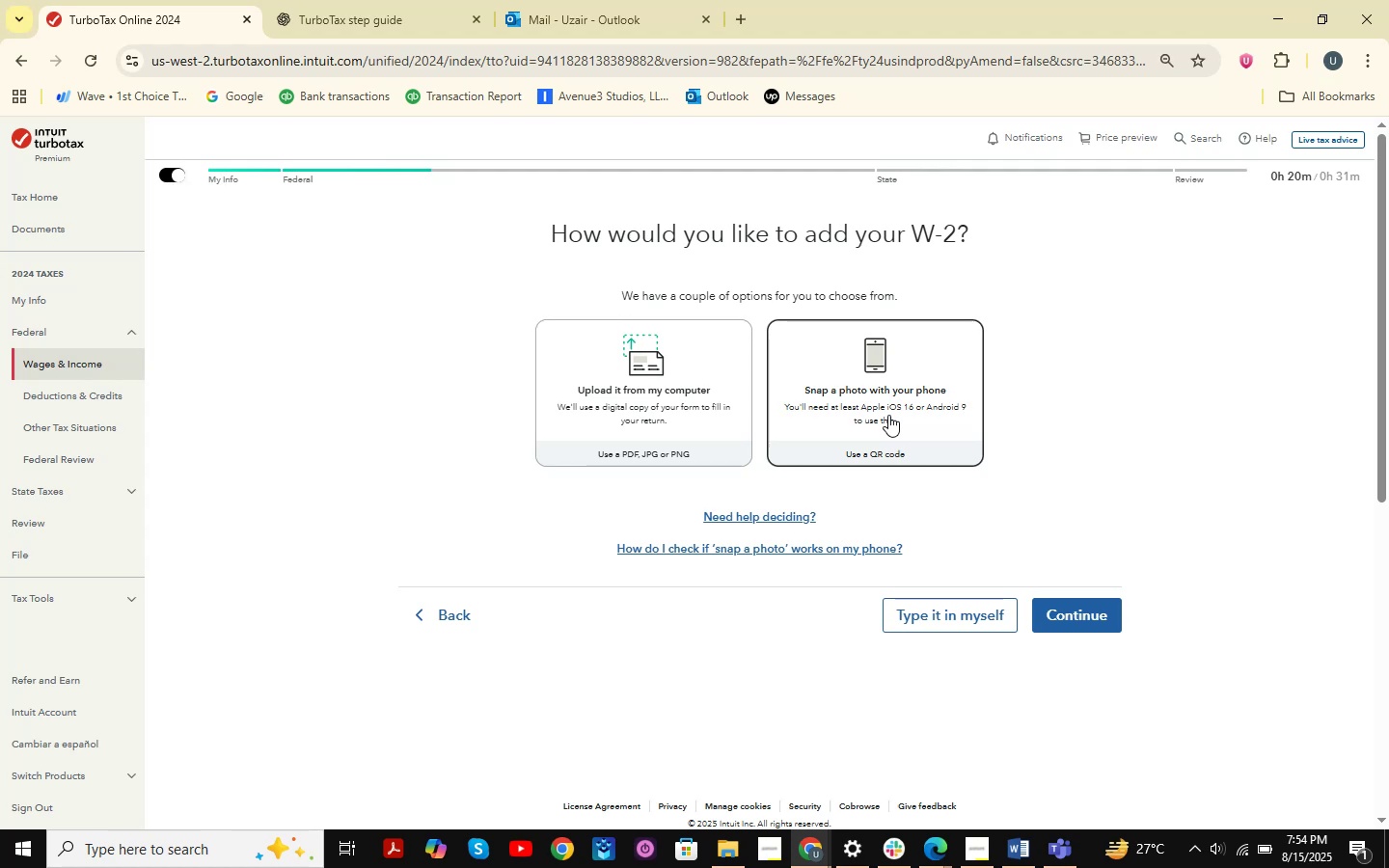 
left_click([946, 603])
 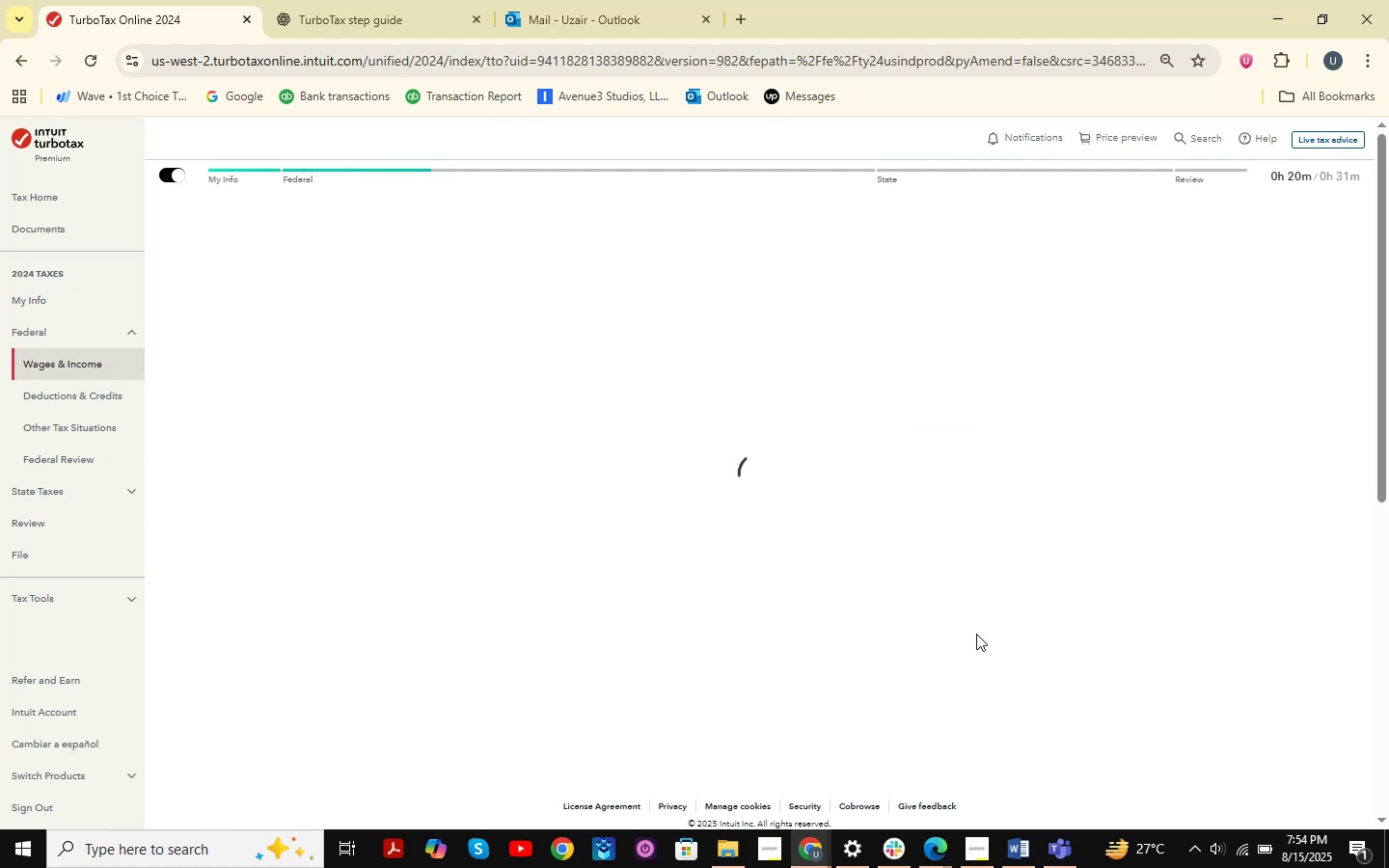 
key(Alt+AltLeft)
 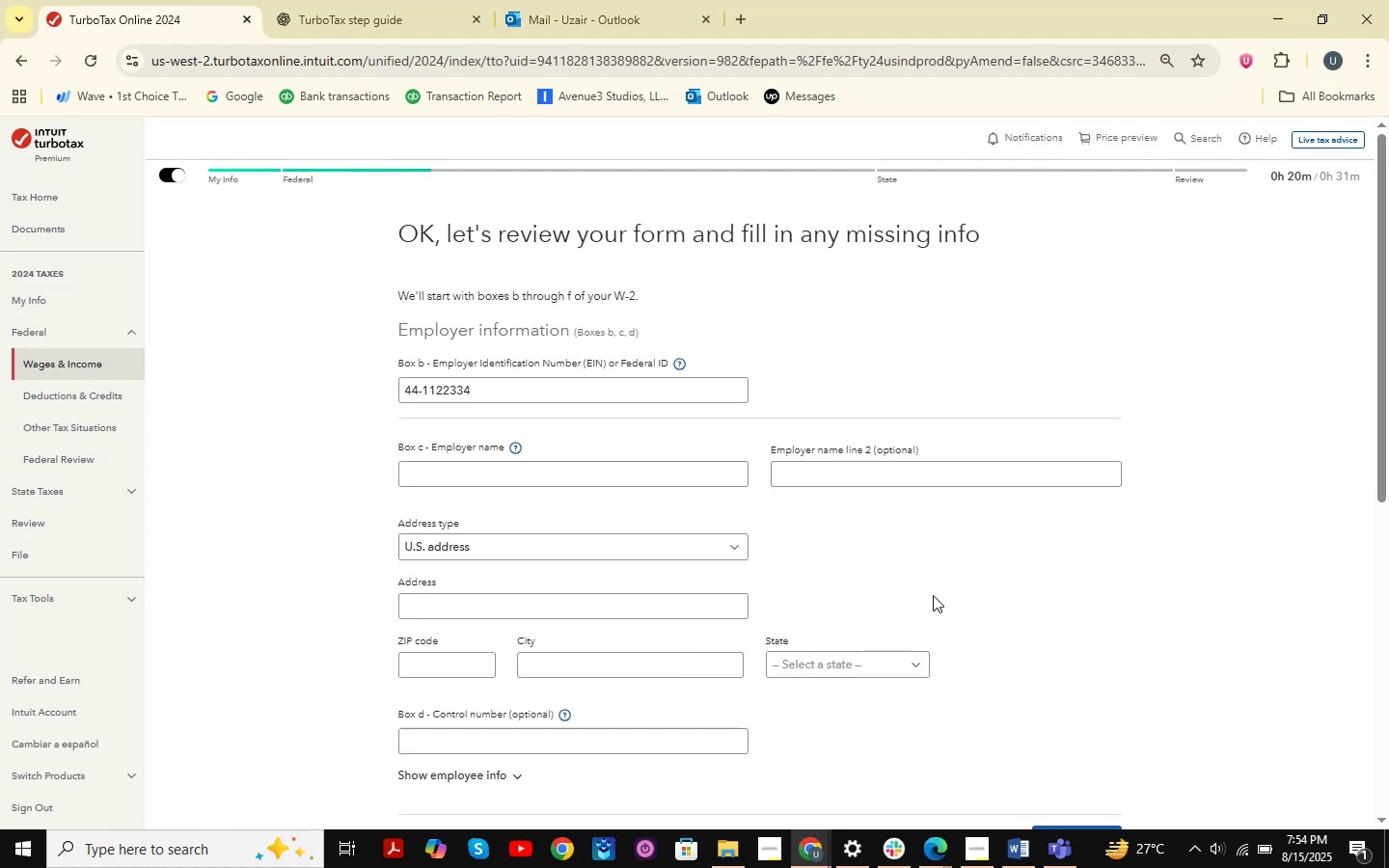 
key(Alt+Tab)
 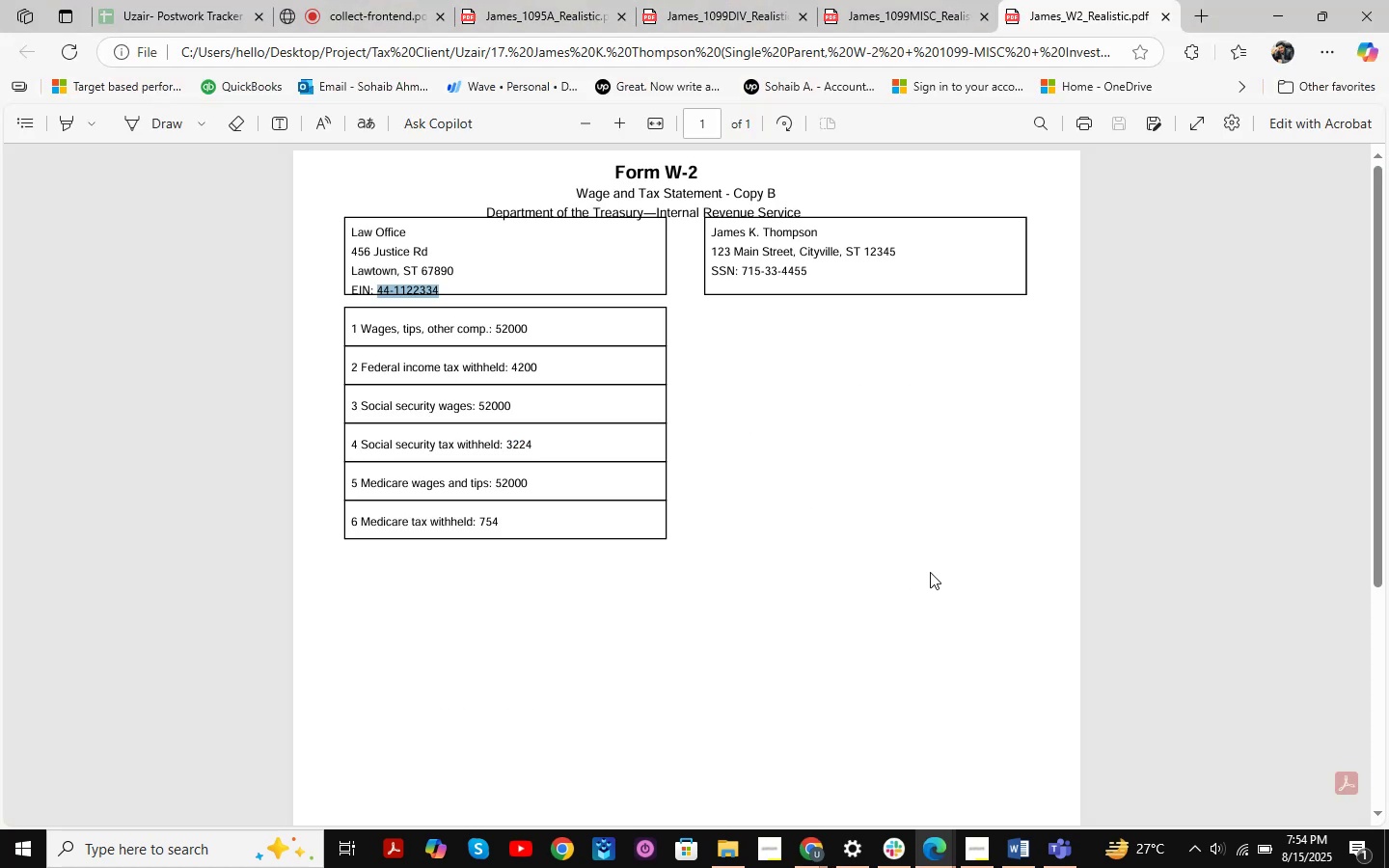 
key(Alt+AltLeft)
 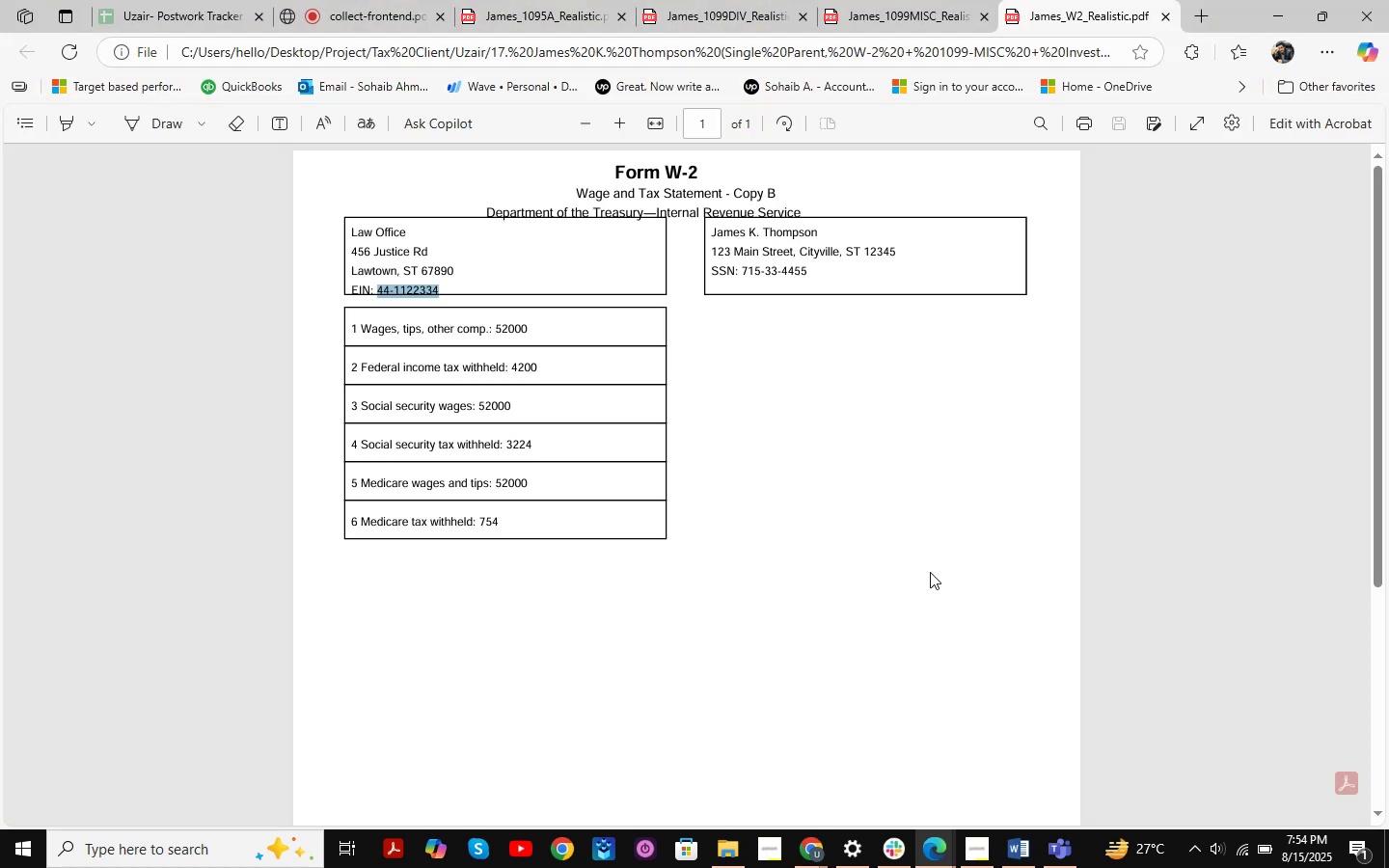 
key(Alt+Tab)
 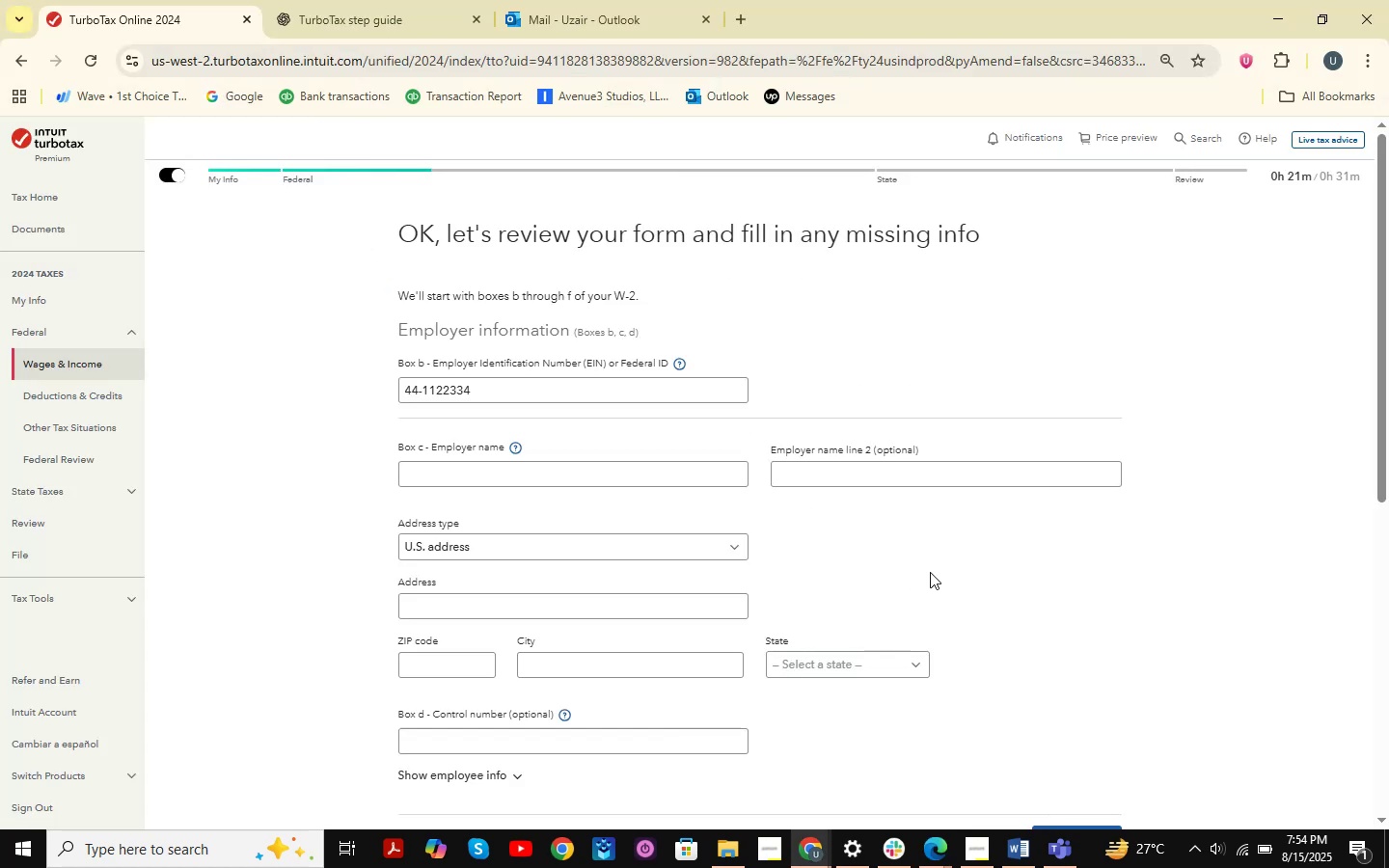 
key(Alt+AltLeft)
 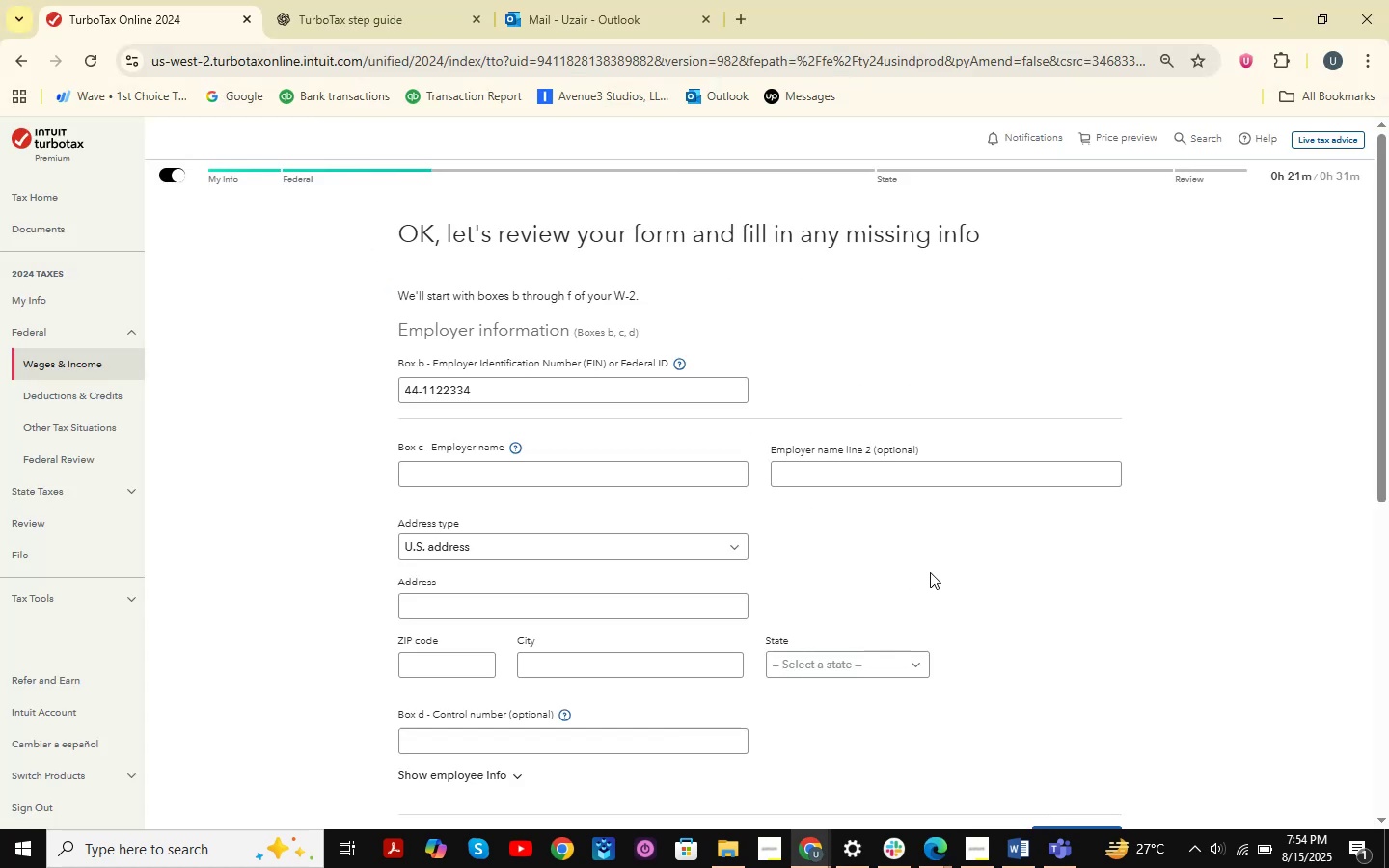 
key(Alt+Tab)
 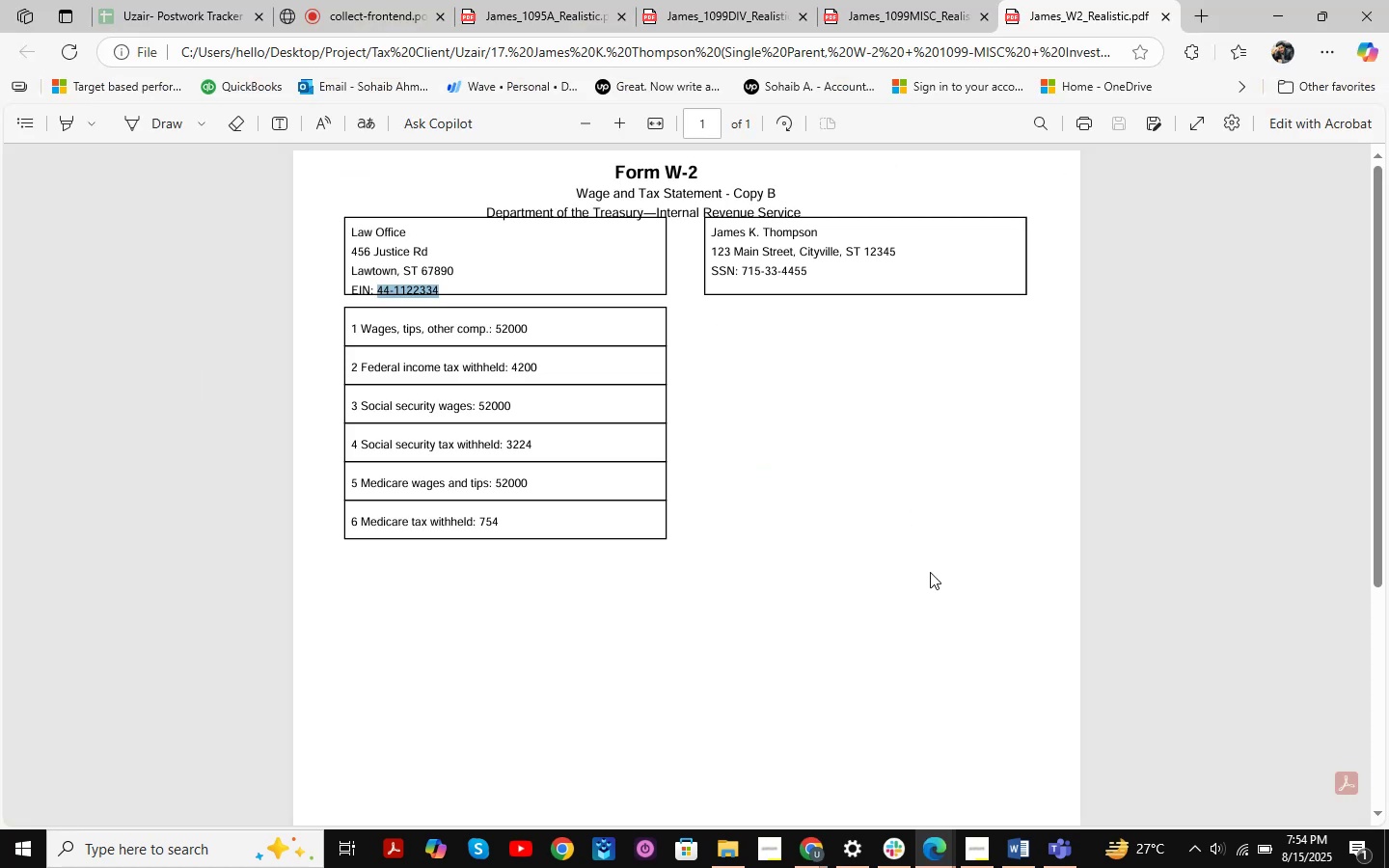 
key(Alt+AltLeft)
 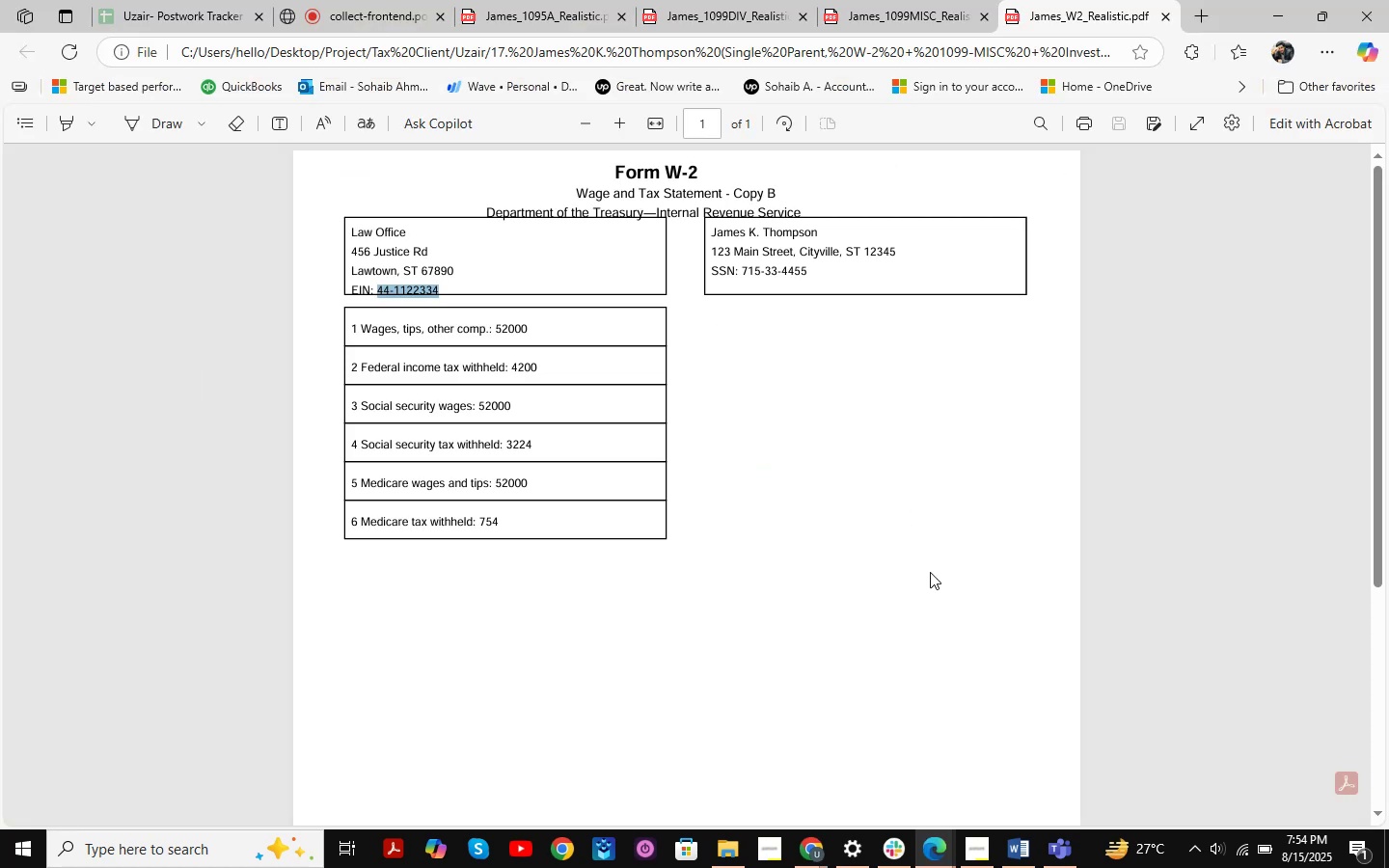 
key(Alt+Tab)
 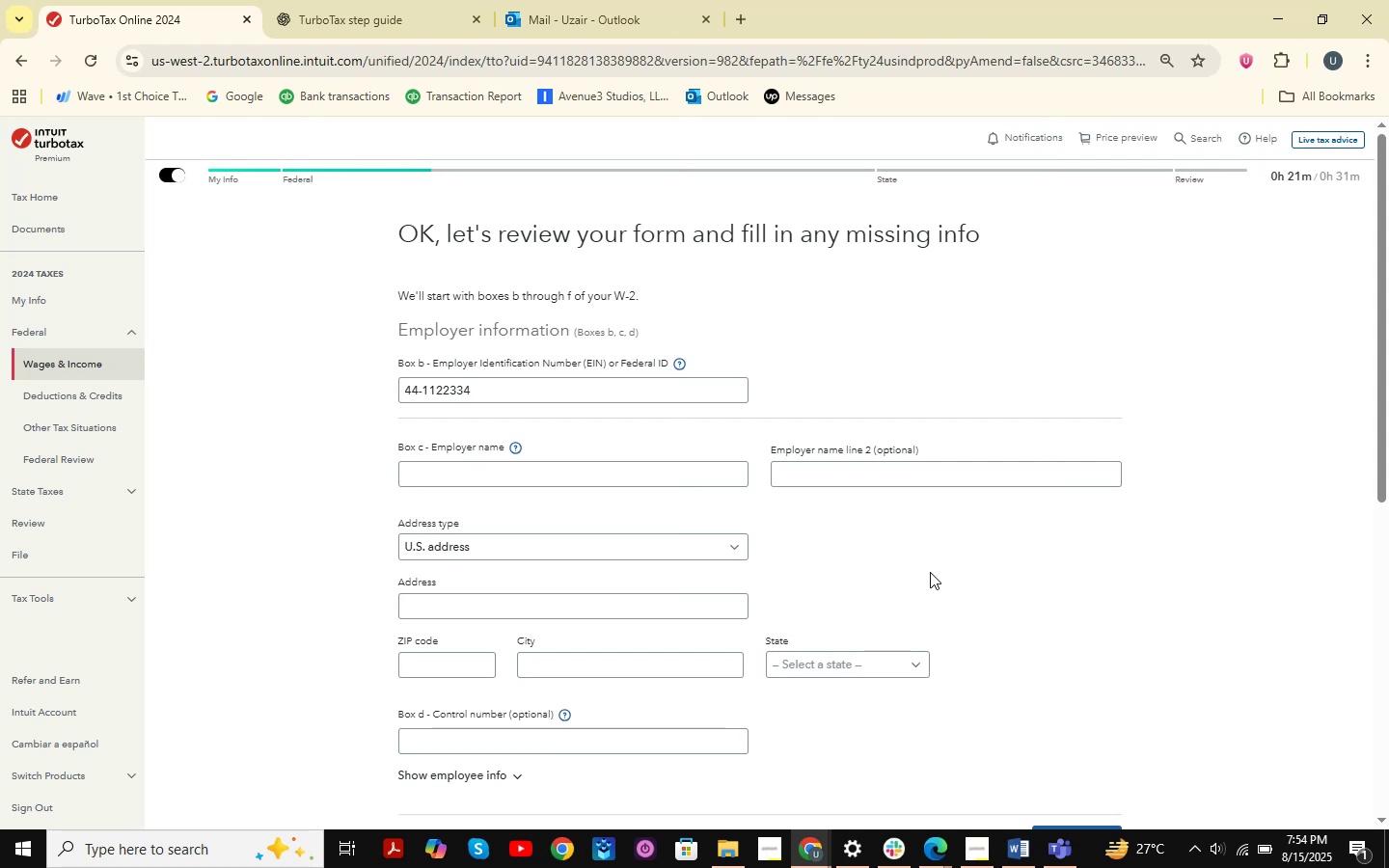 
key(Alt+AltLeft)
 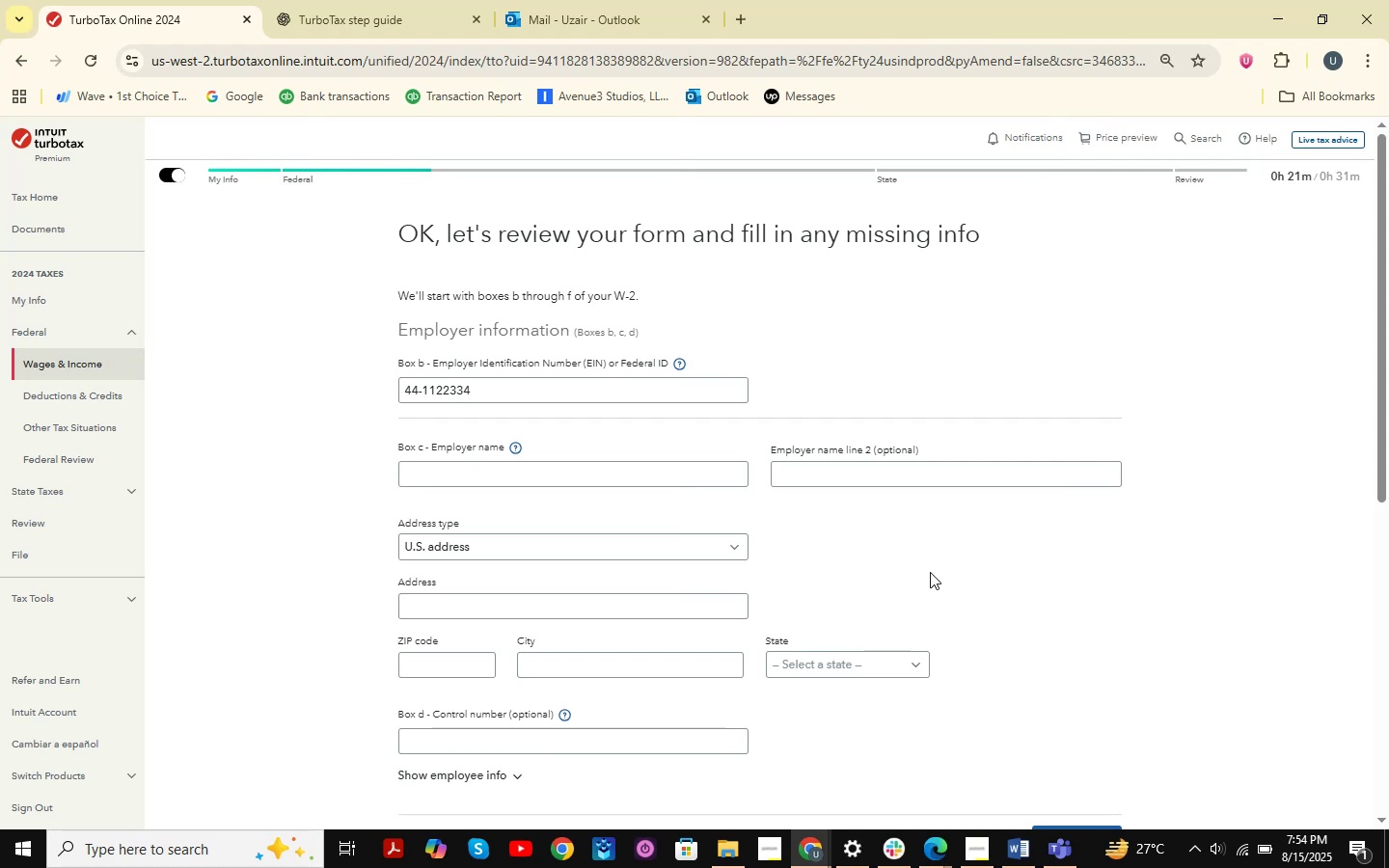 
key(Alt+Tab)
 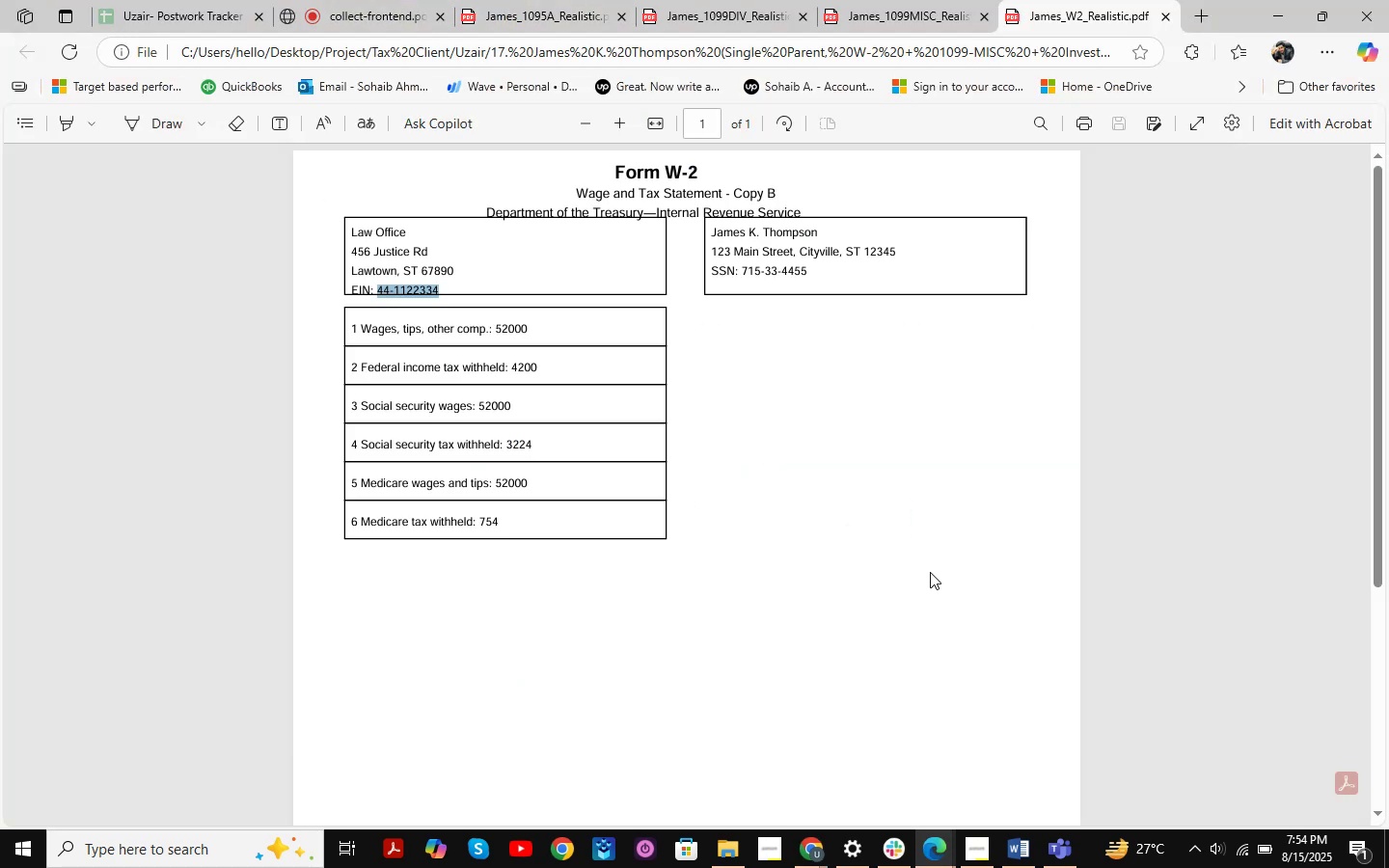 
key(Alt+AltLeft)
 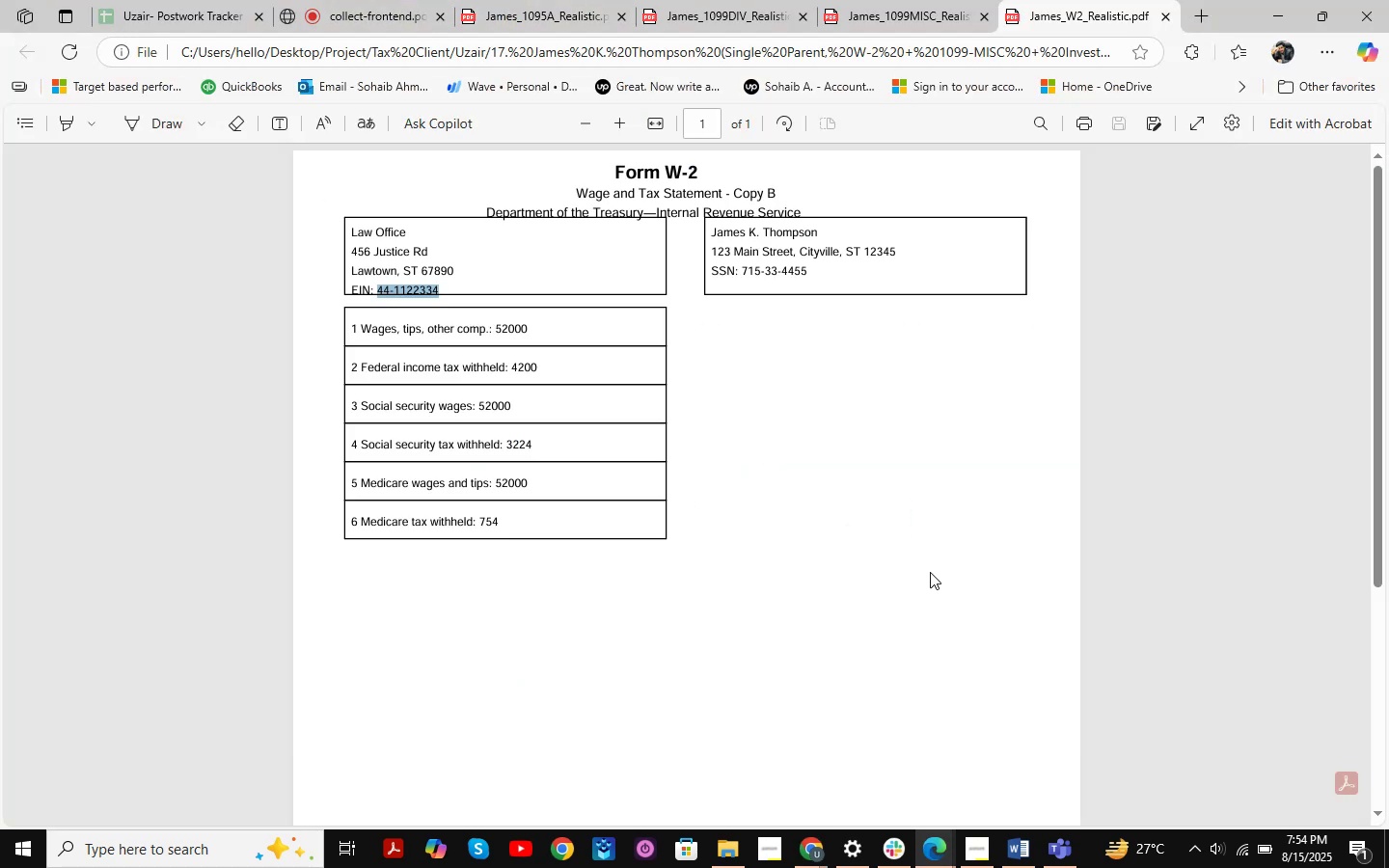 
key(Alt+Tab)
 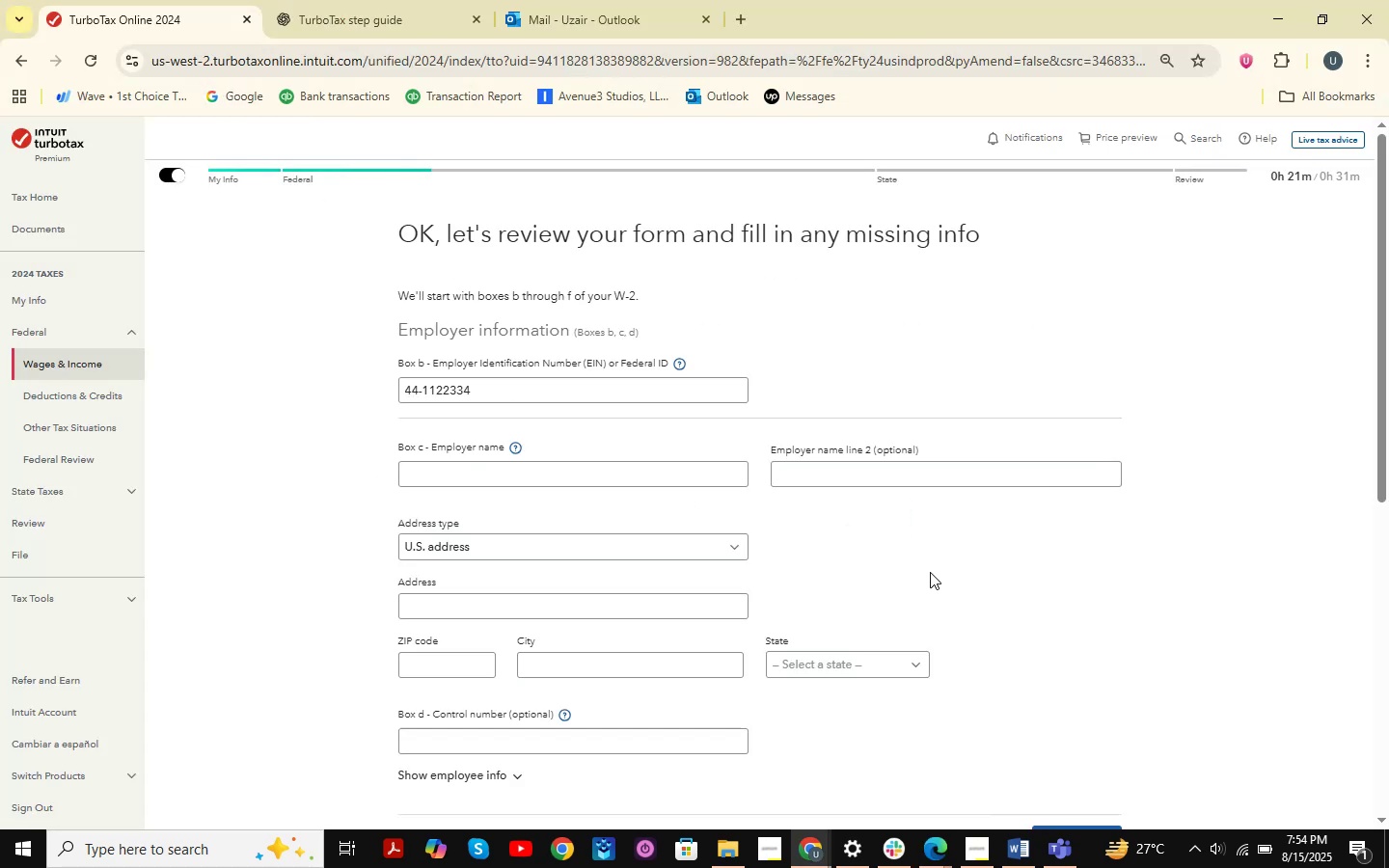 
wait(6.08)
 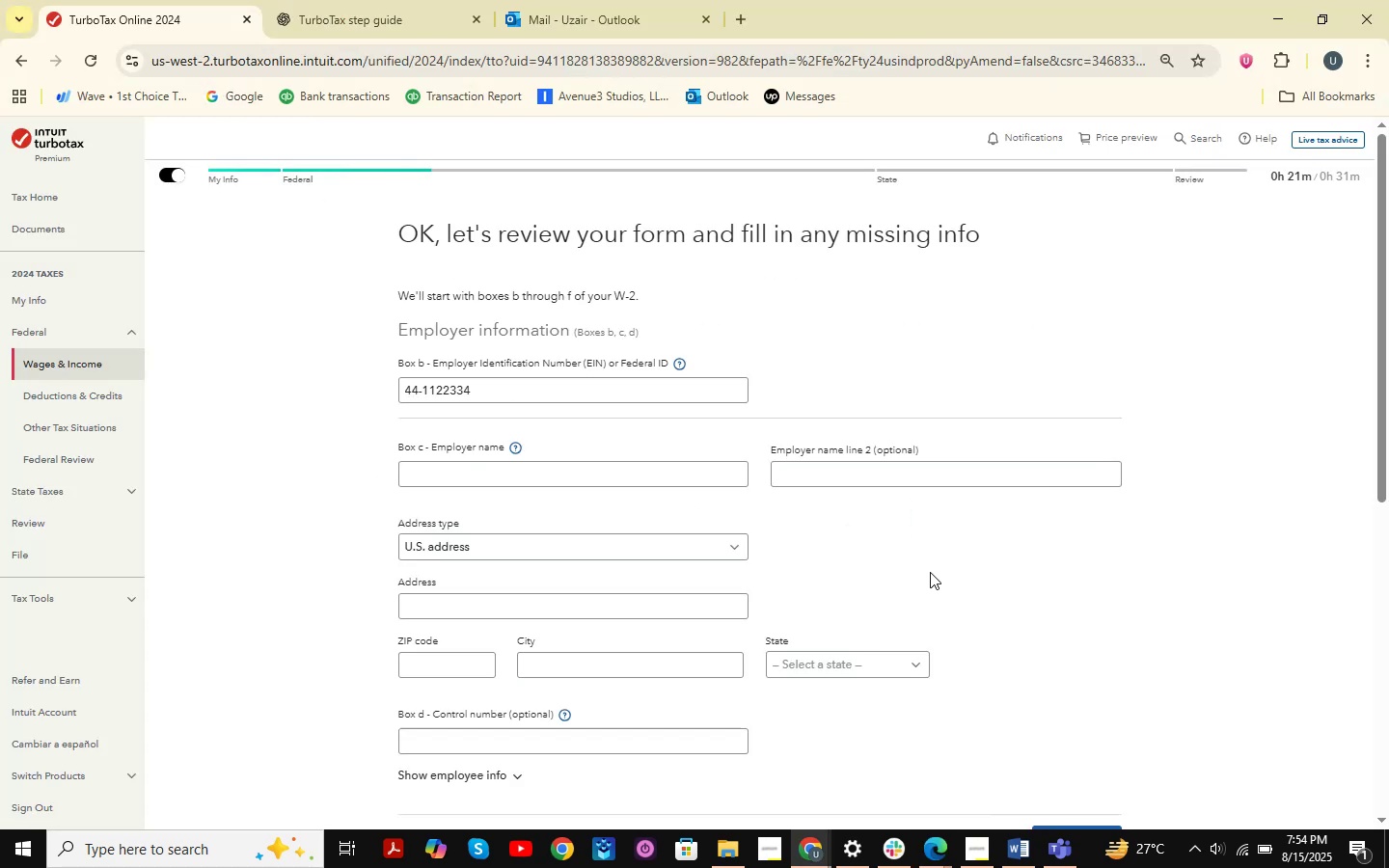 
key(Alt+AltLeft)
 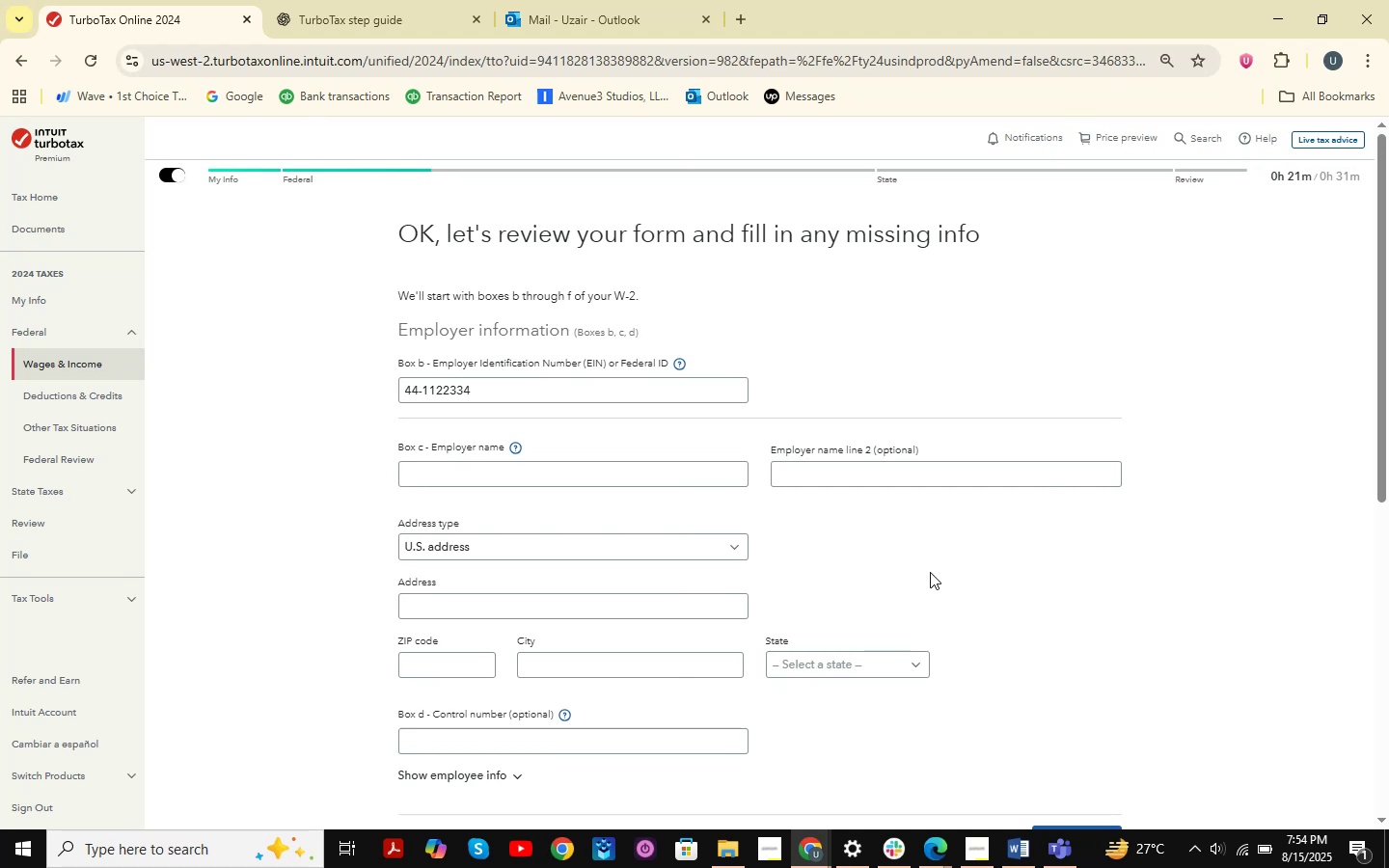 
key(Alt+Tab)
 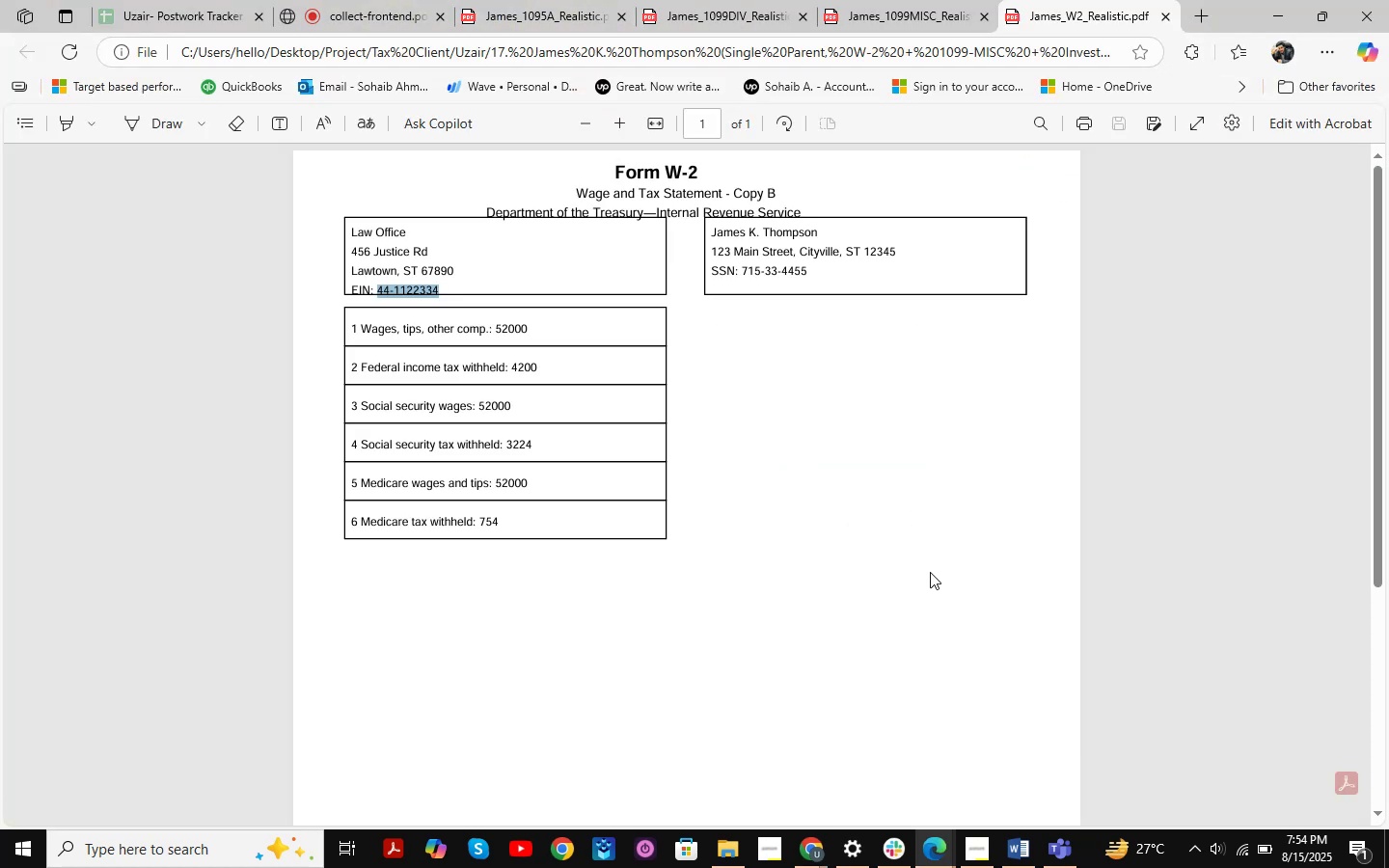 
wait(6.82)
 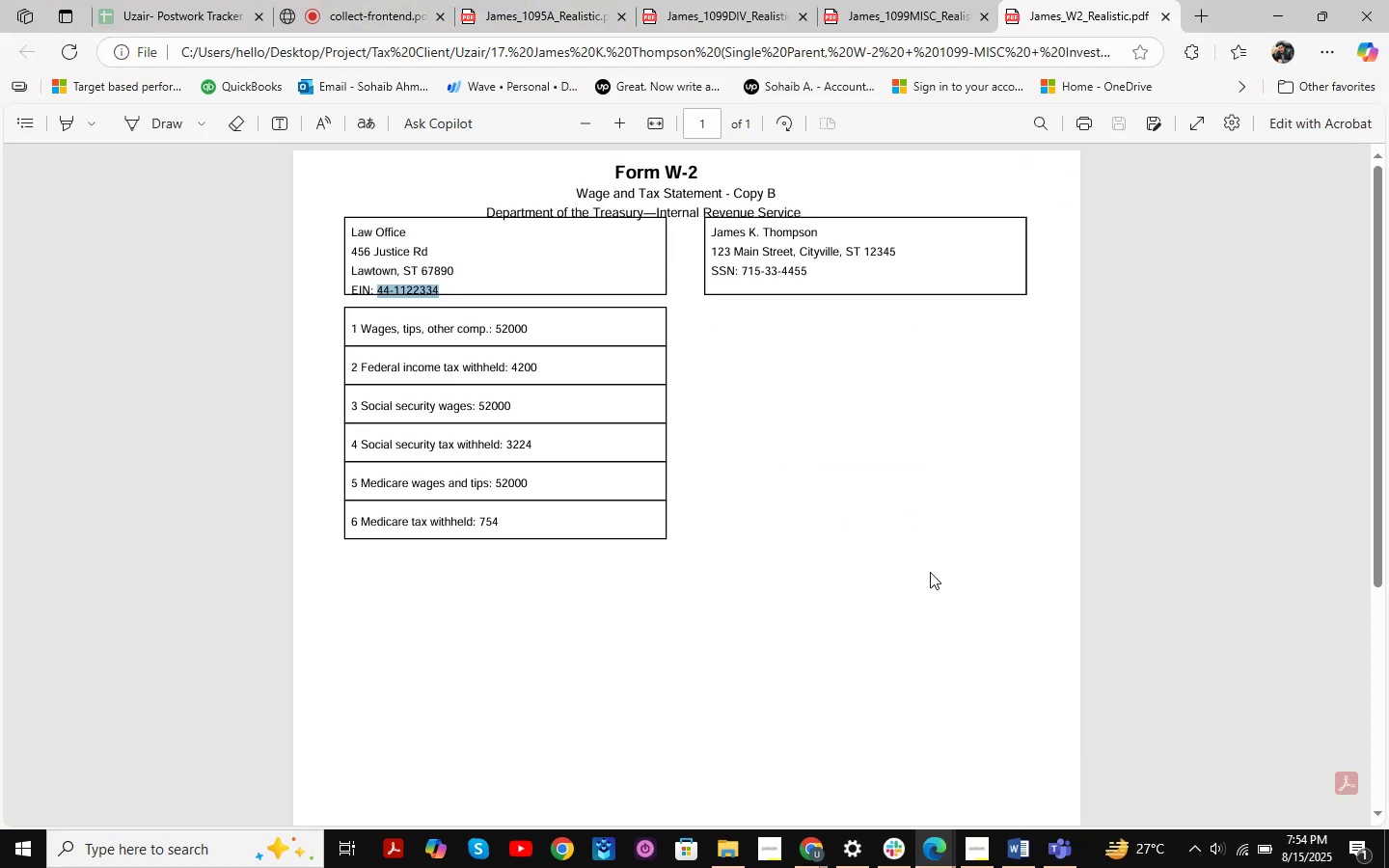 
key(Alt+AltLeft)
 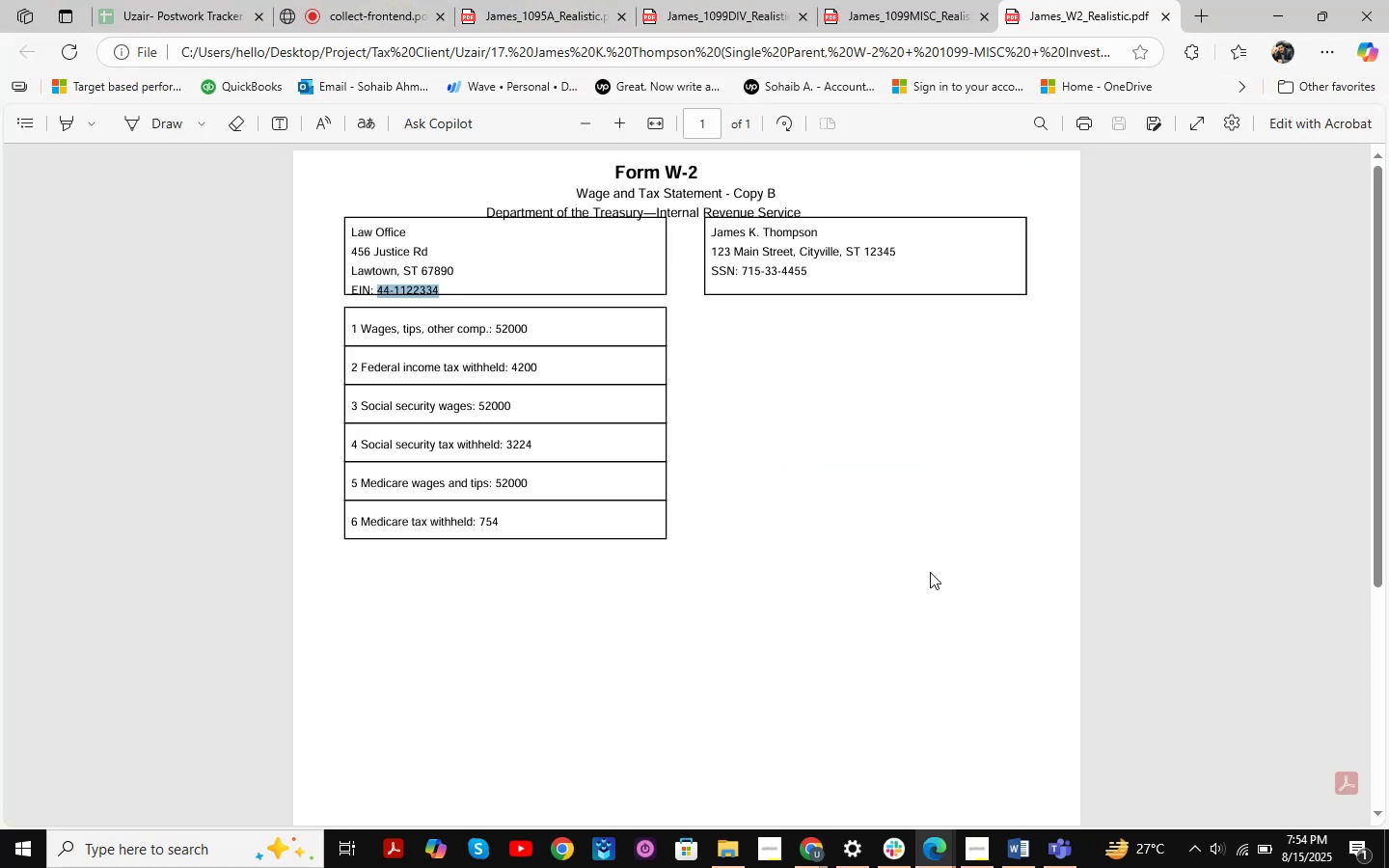 
key(Alt+Tab)
 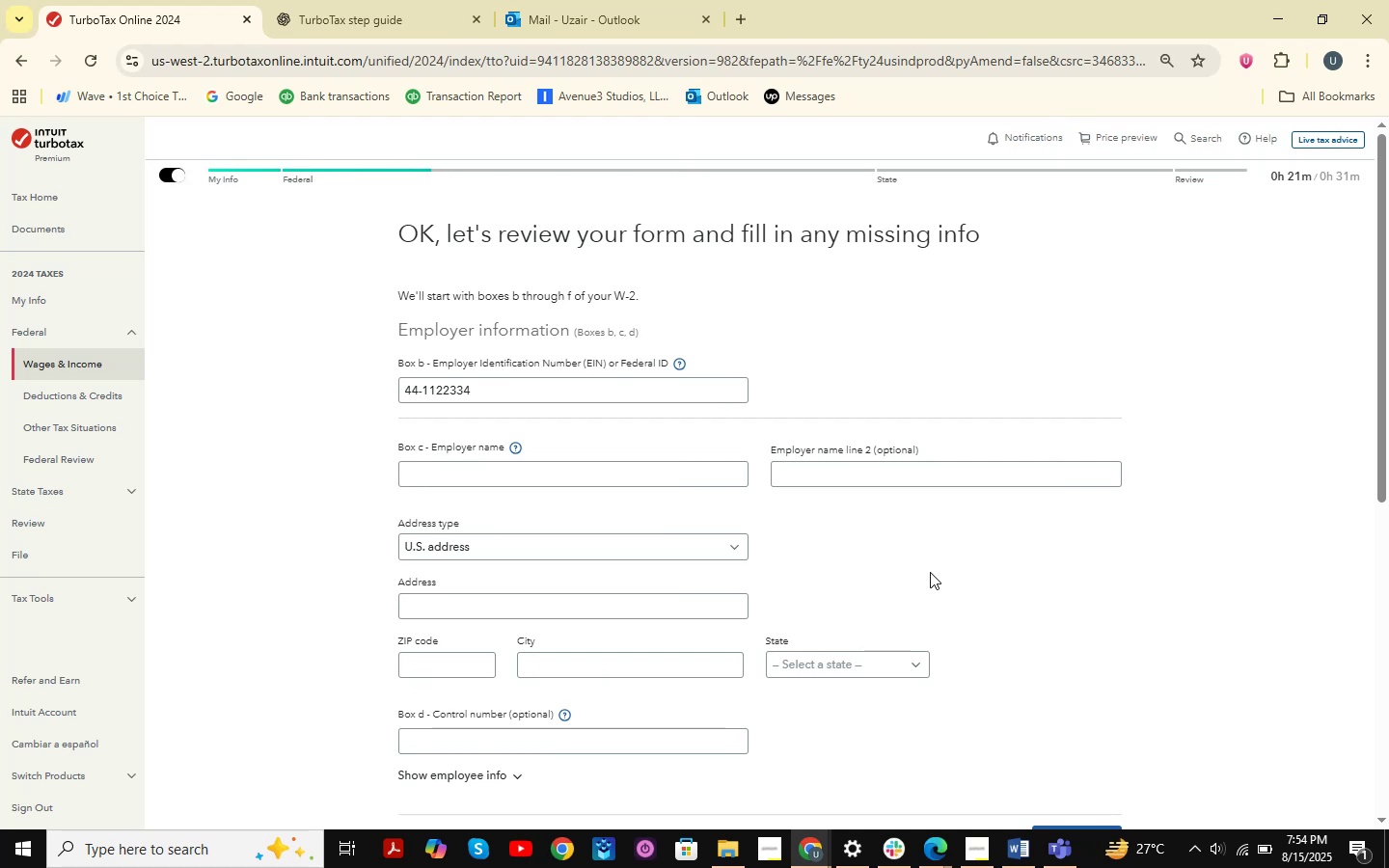 
key(Alt+AltLeft)
 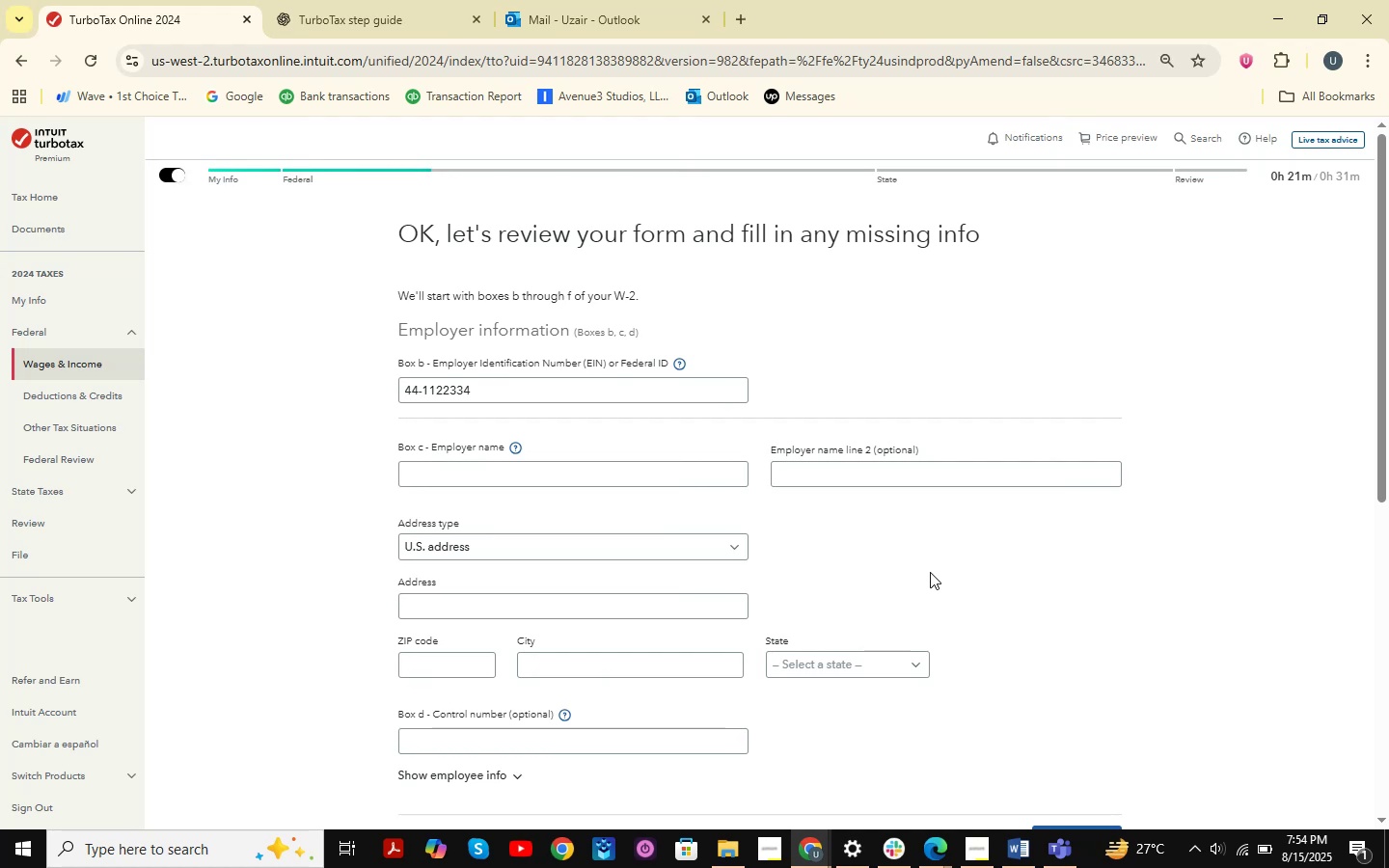 
key(Alt+Tab)
 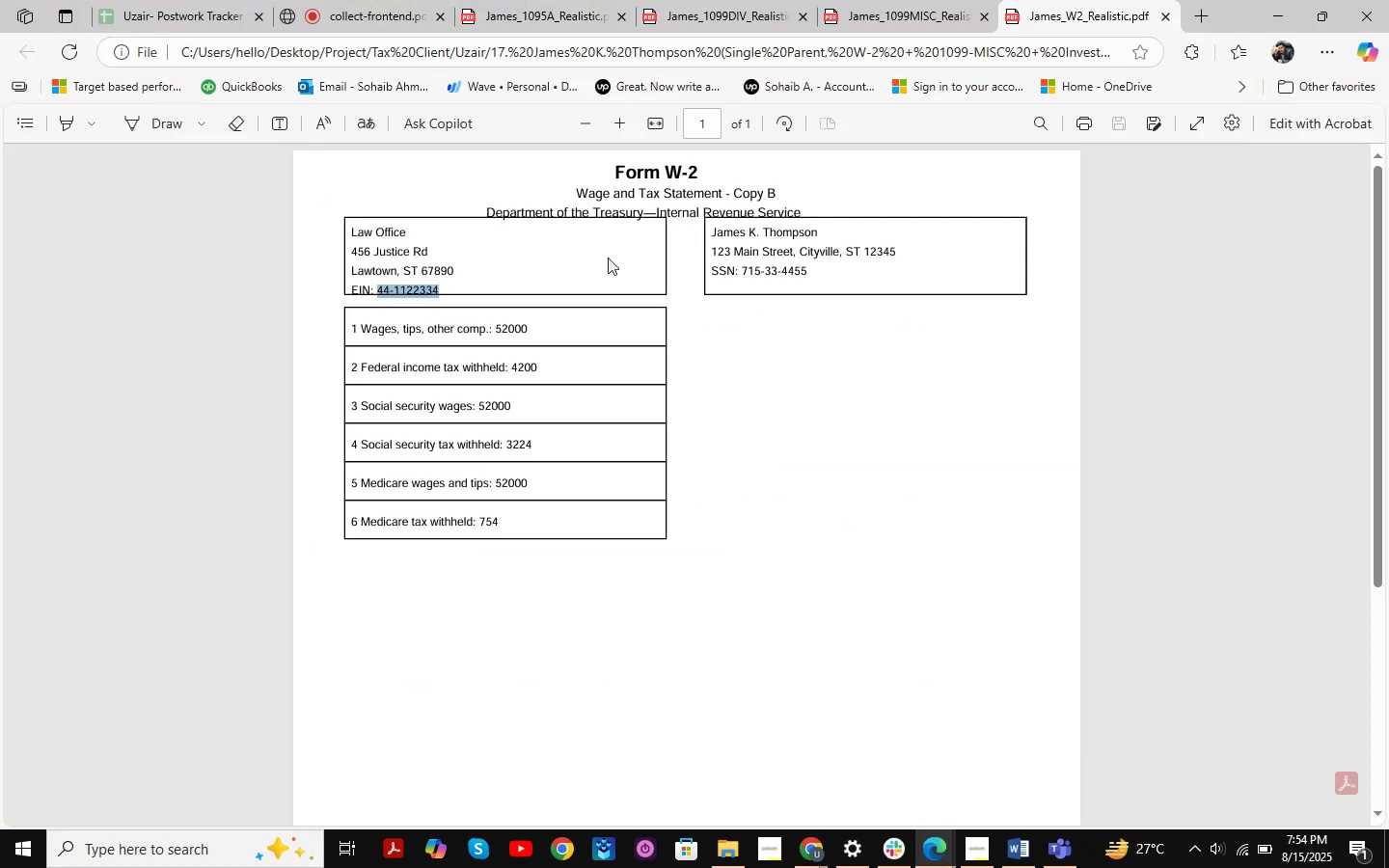 
left_click_drag(start_coordinate=[407, 227], to_coordinate=[332, 220])
 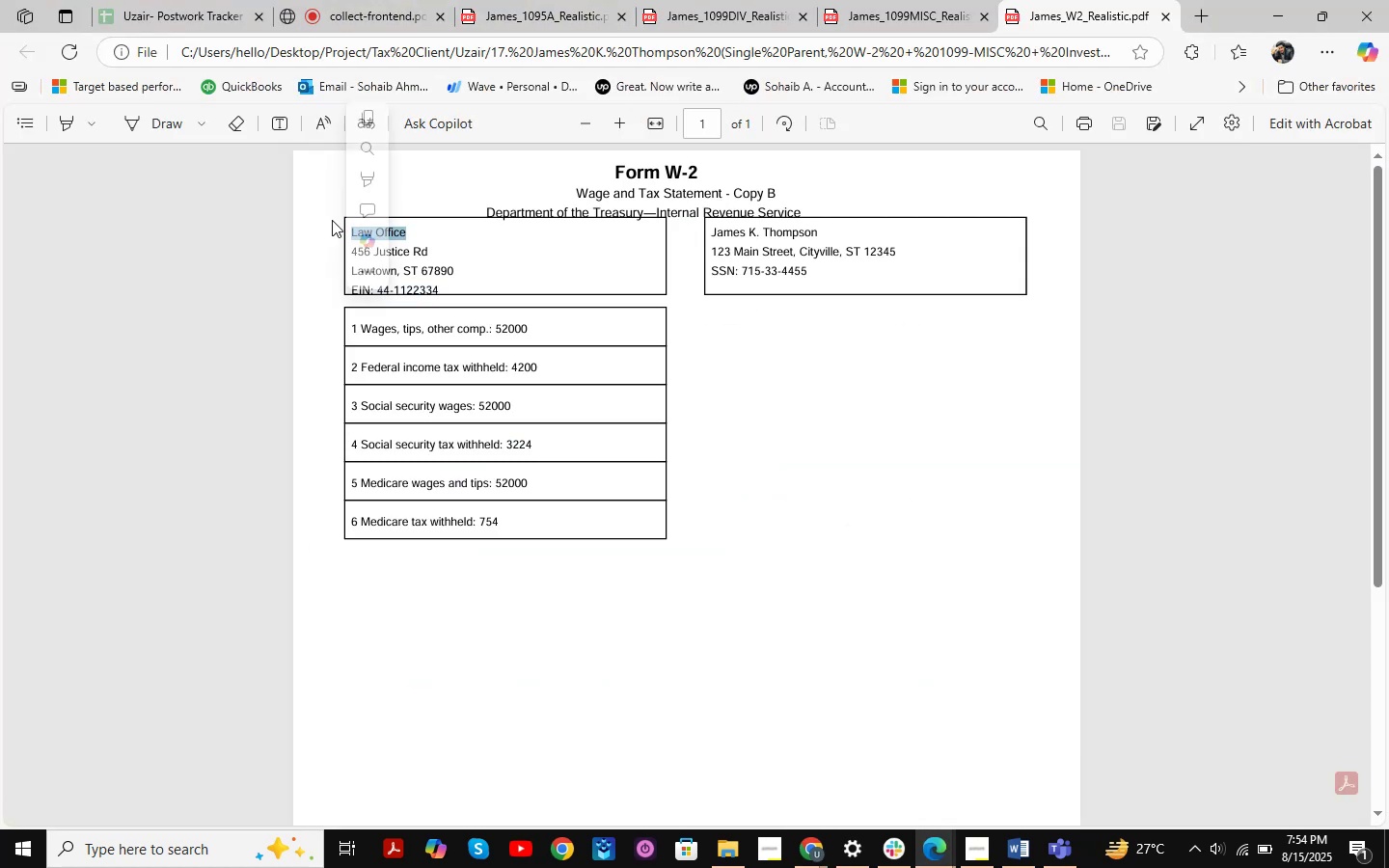 
key(Control+C)
 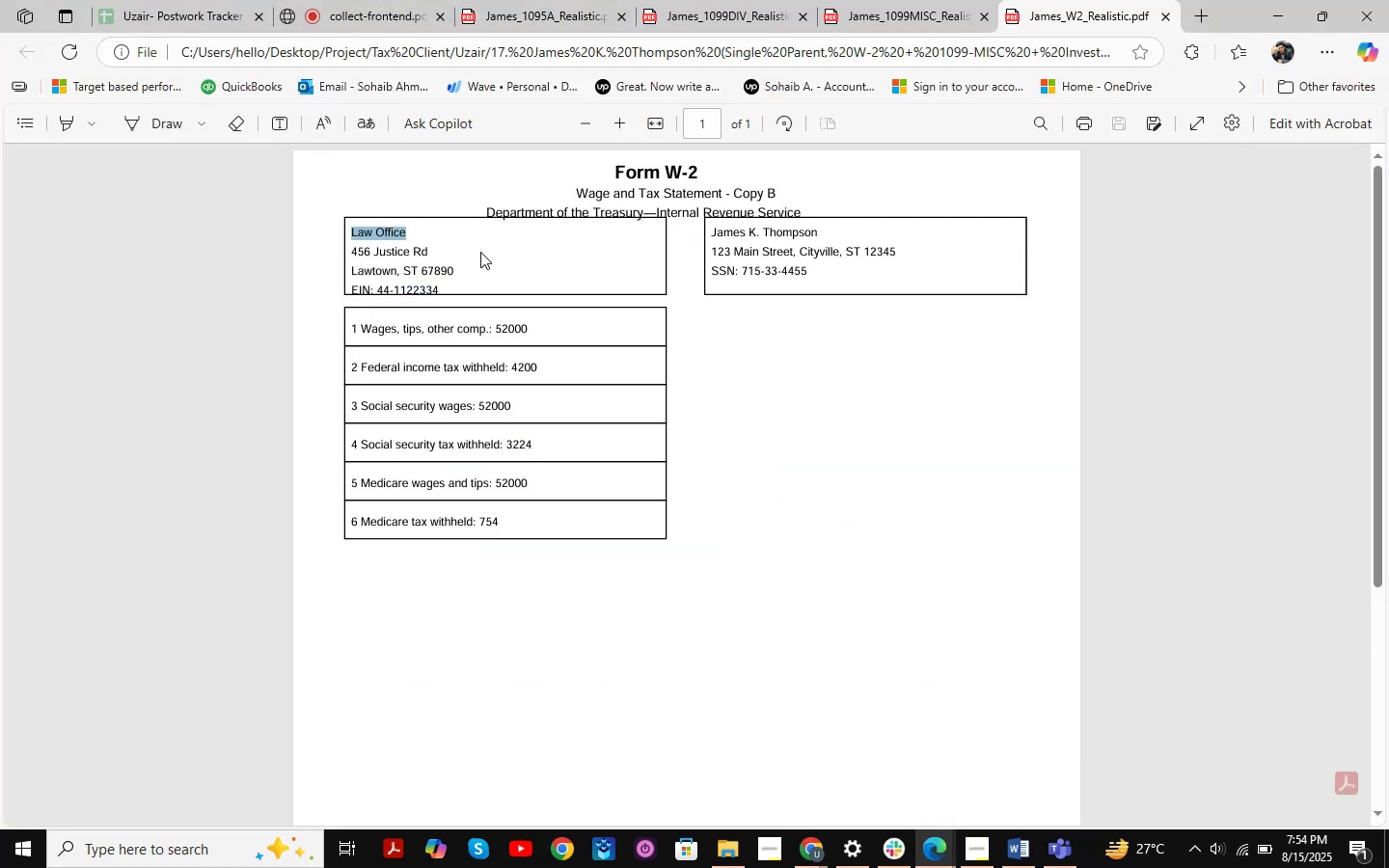 
key(Alt+AltLeft)
 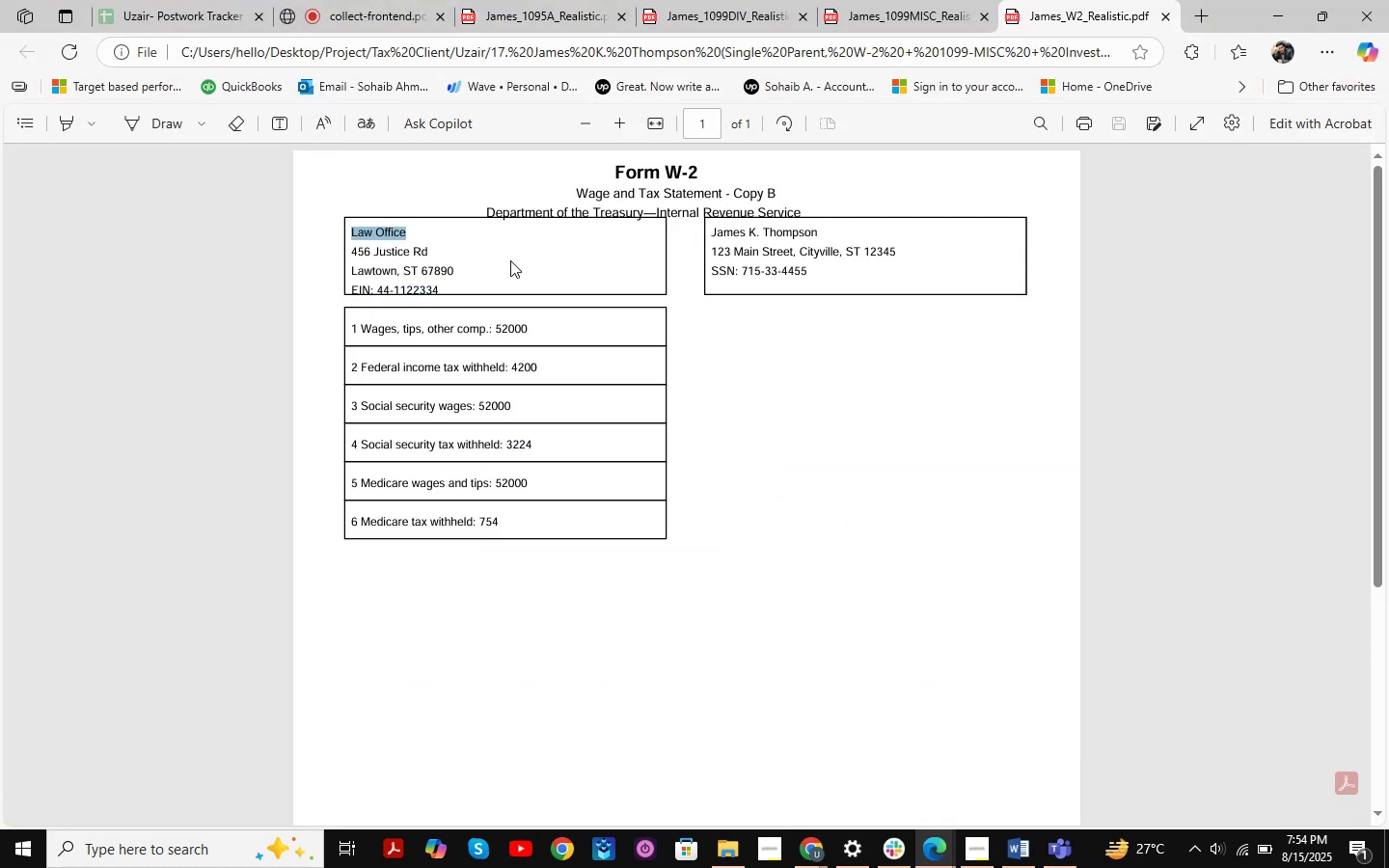 
key(Alt+Tab)
 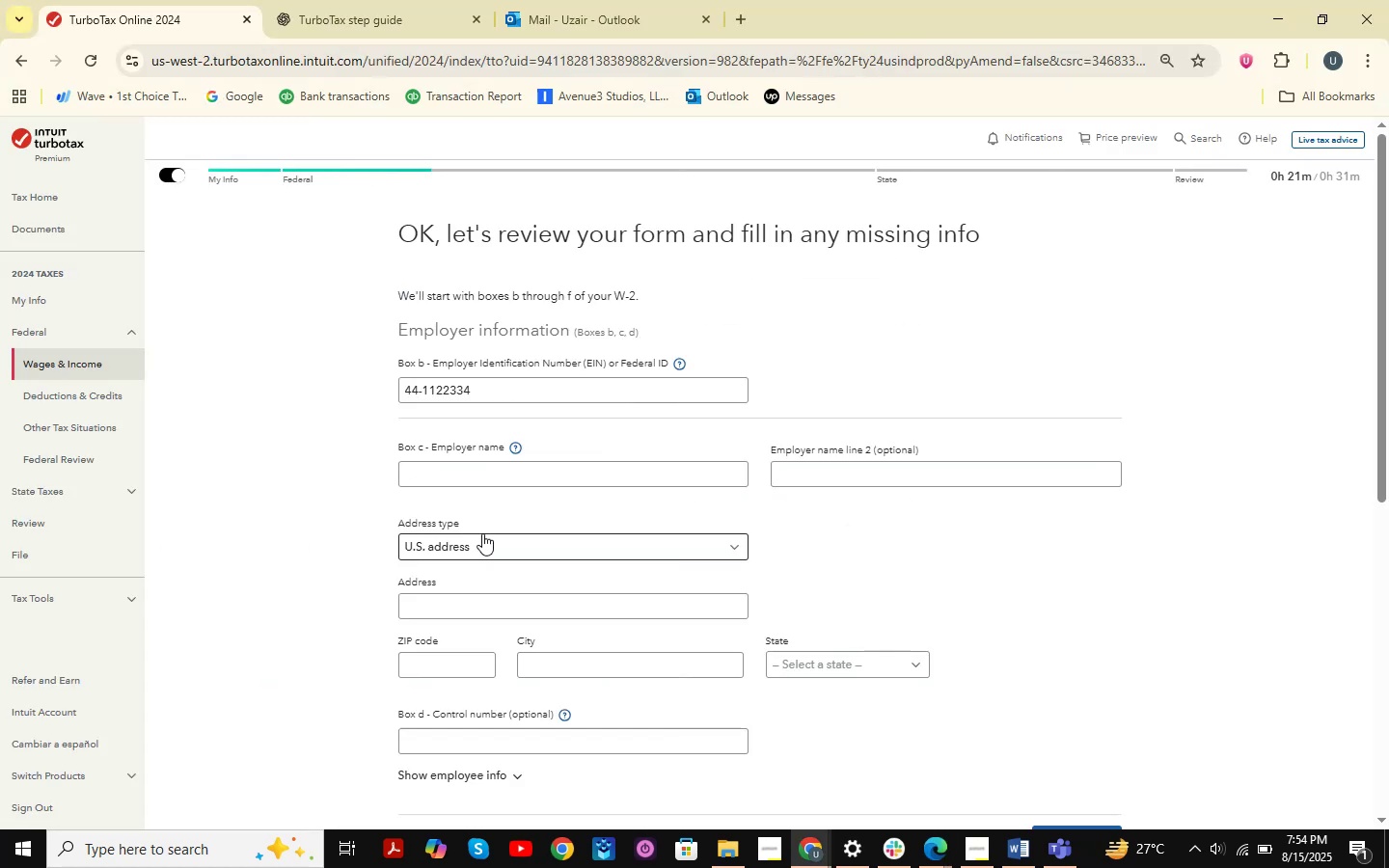 
left_click([456, 475])
 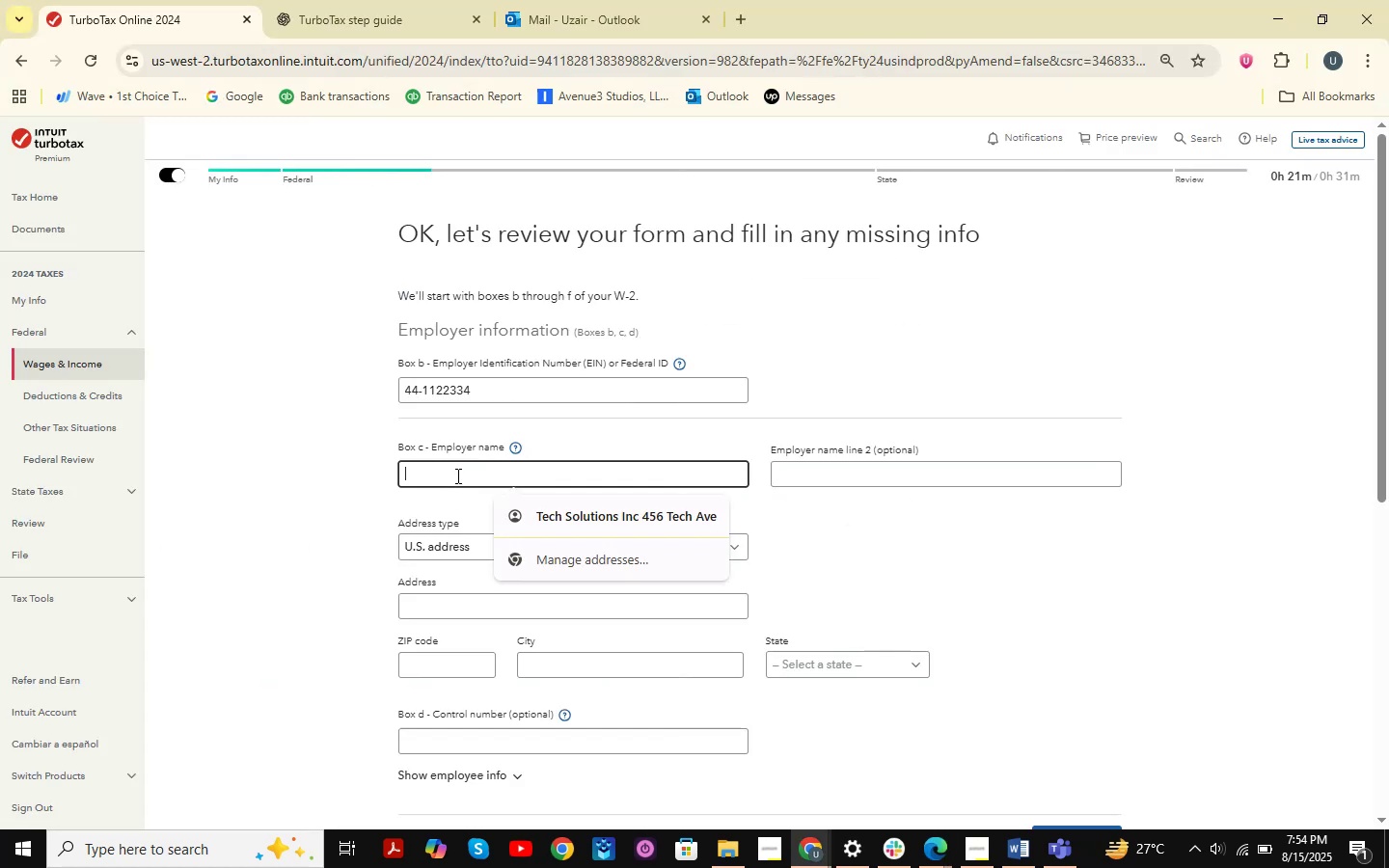 
key(Control+V)
 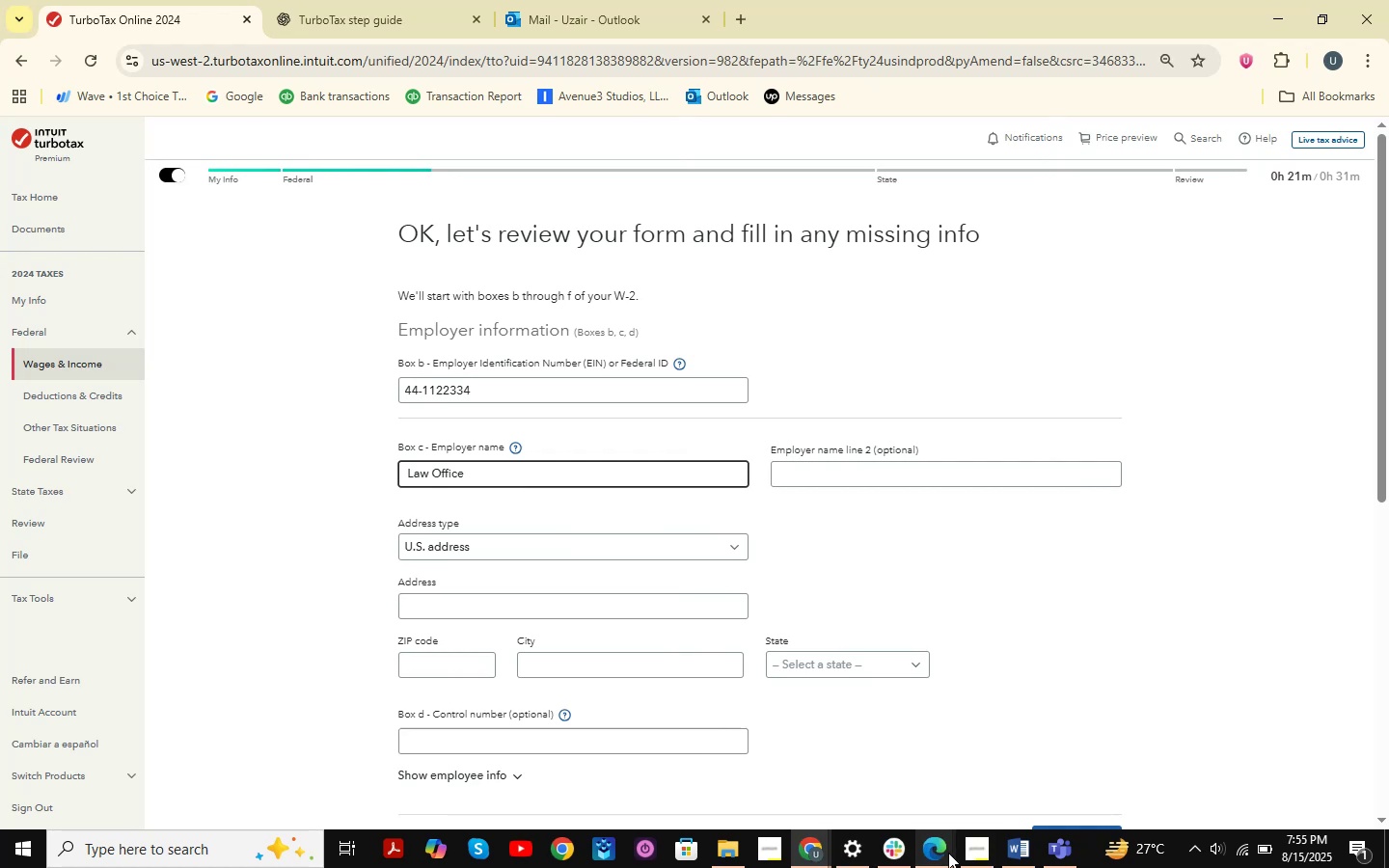 
left_click([819, 757])
 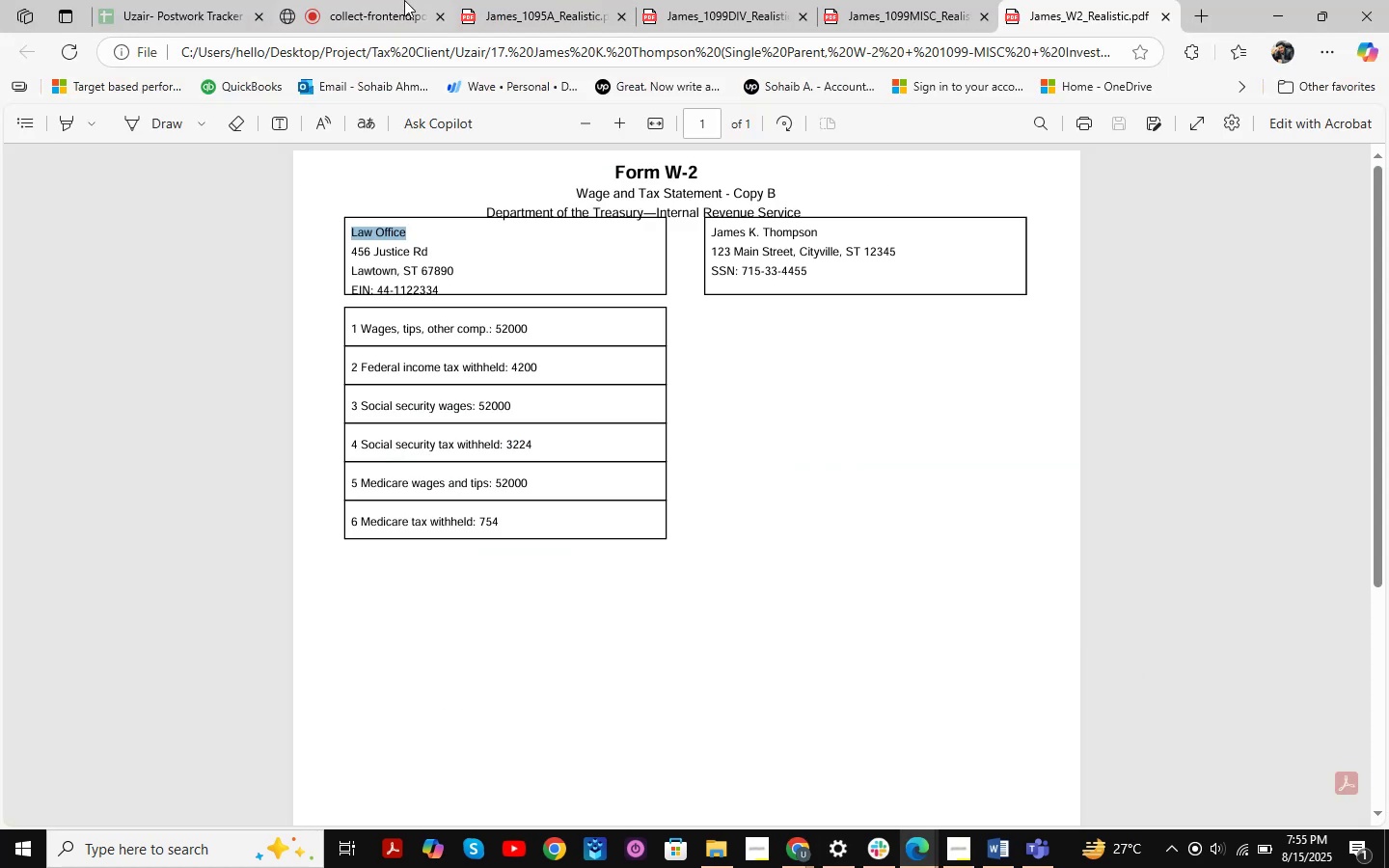 
left_click([403, 0])
 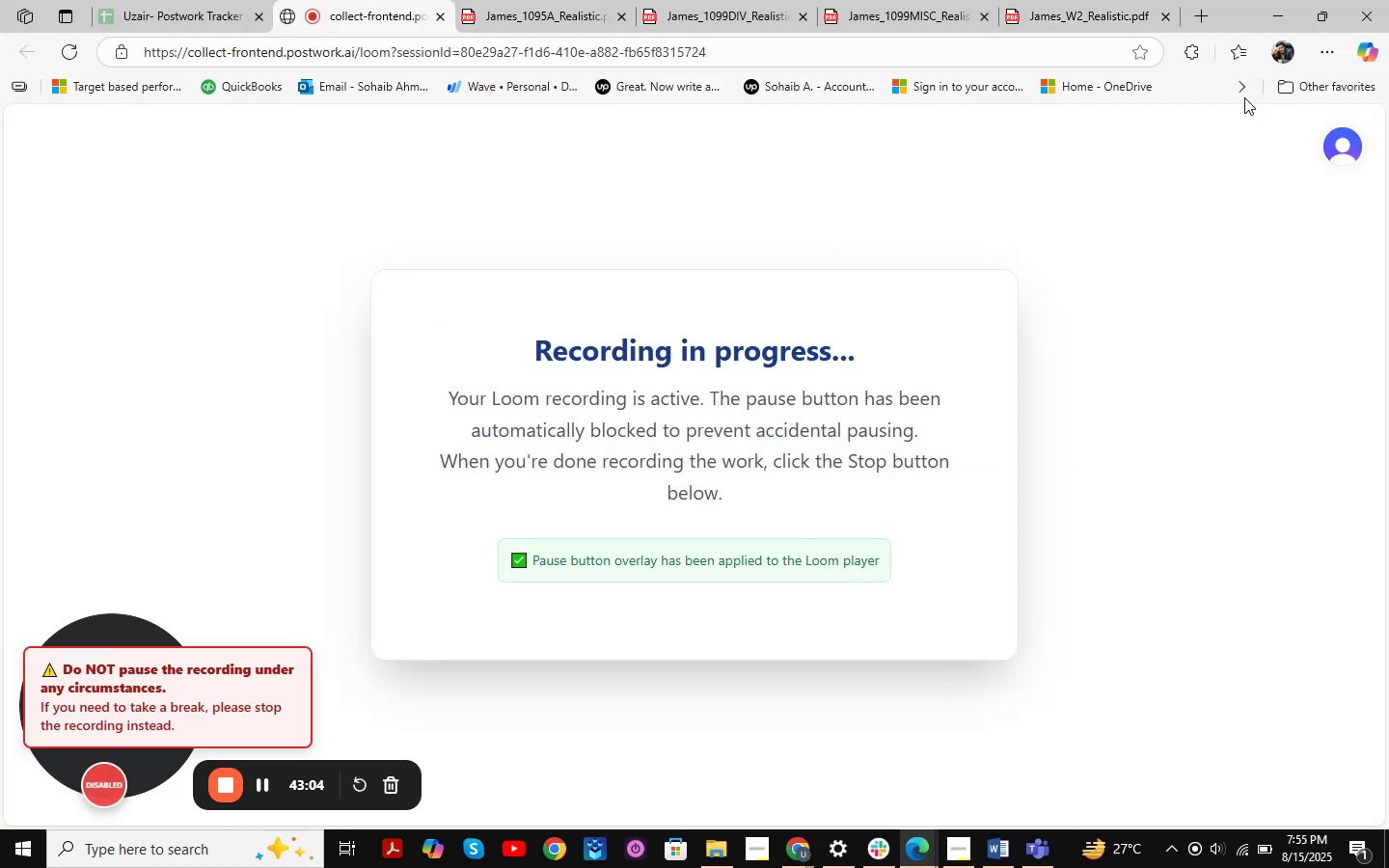 
left_click([1284, 0])
 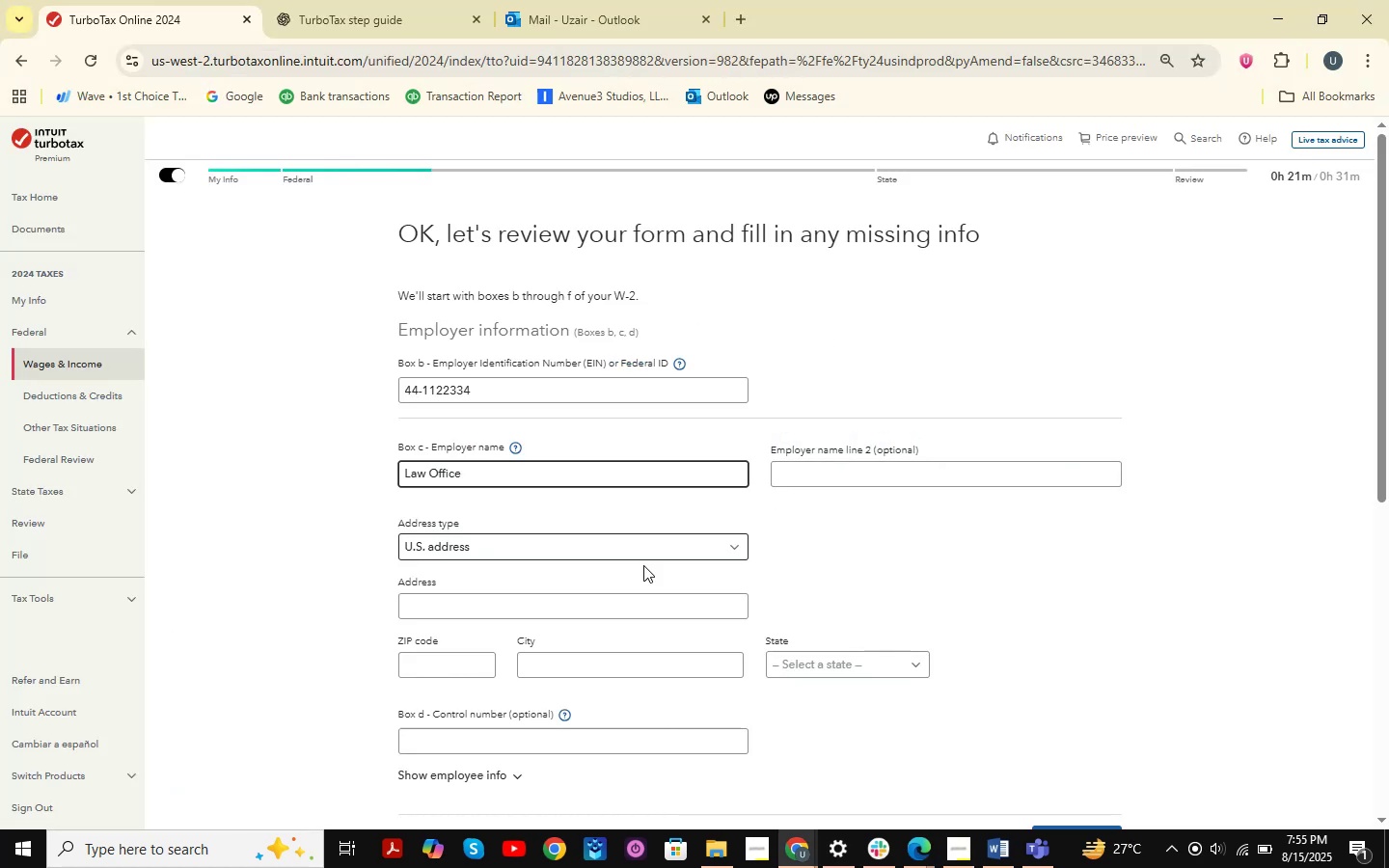 
left_click([533, 608])
 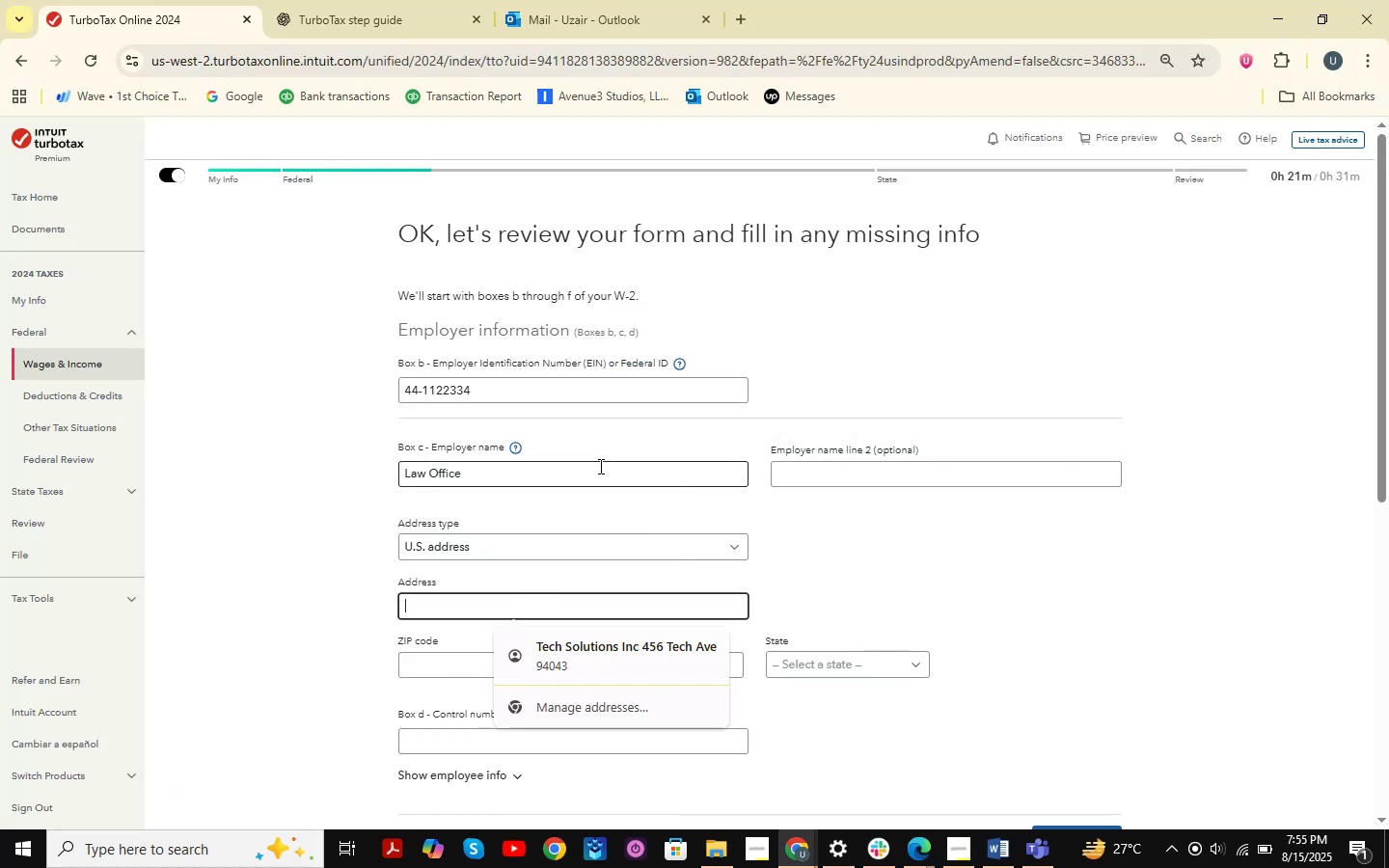 
key(Alt+AltLeft)
 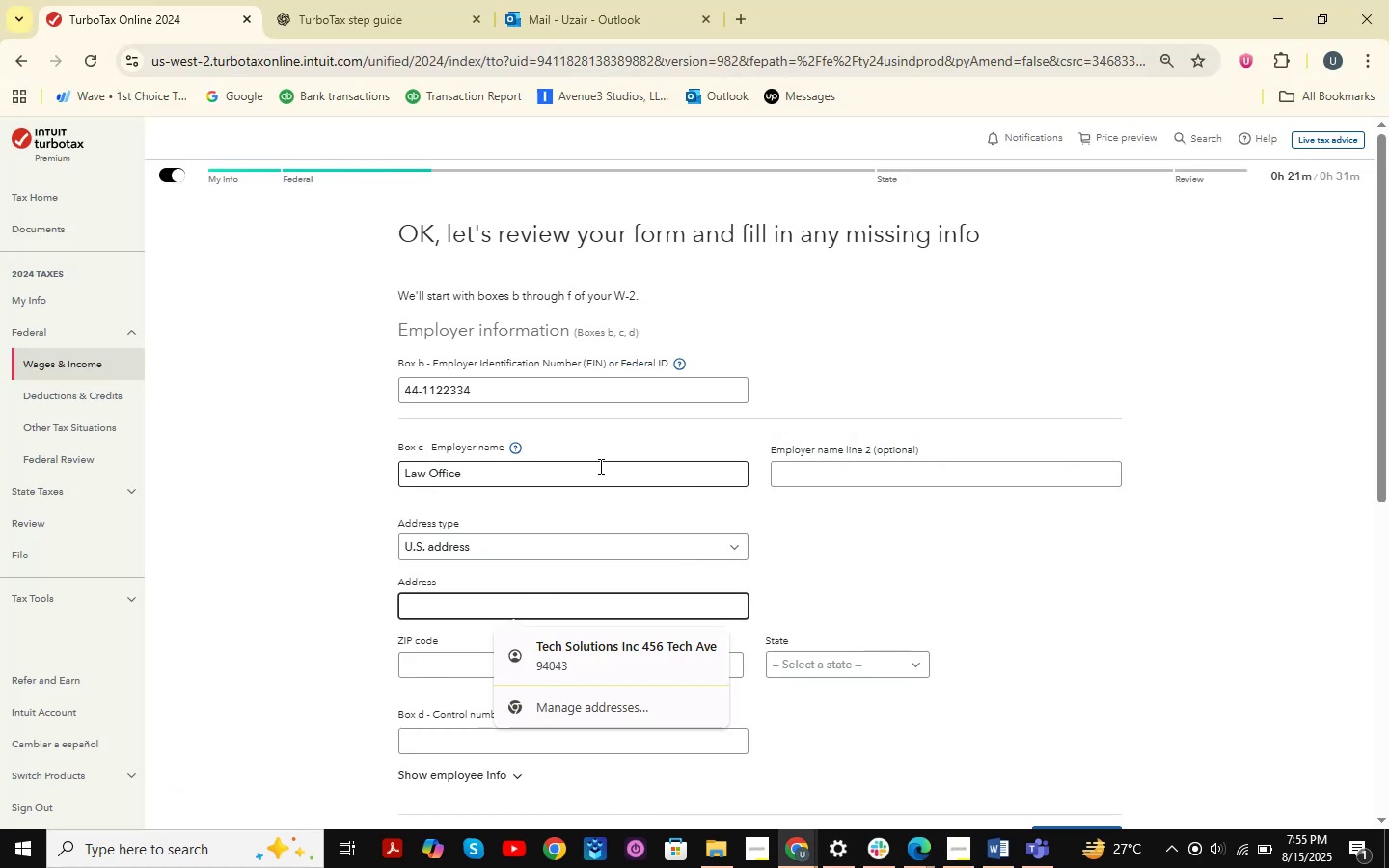 
key(Alt+Tab)
 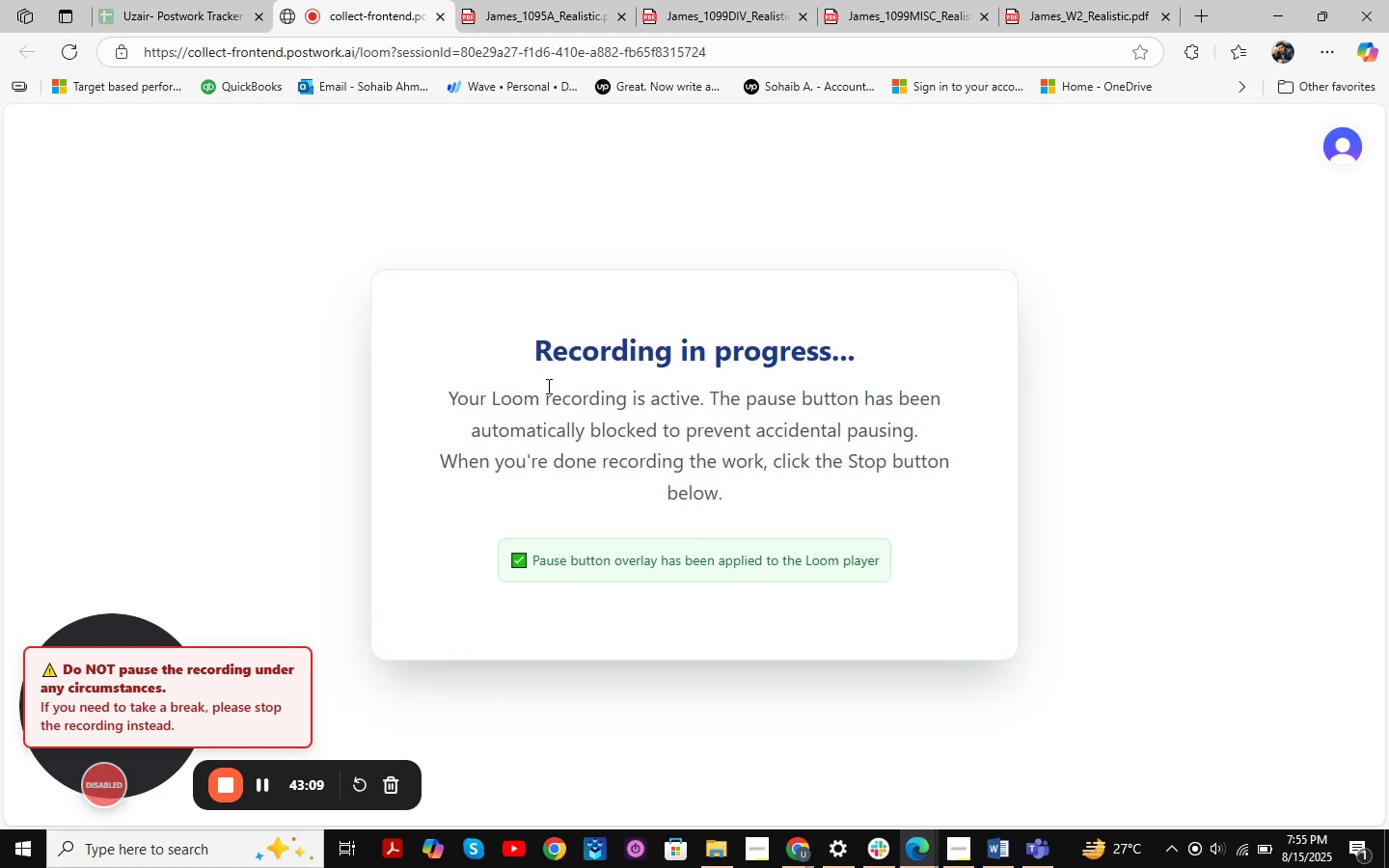 
mouse_move([217, 6])
 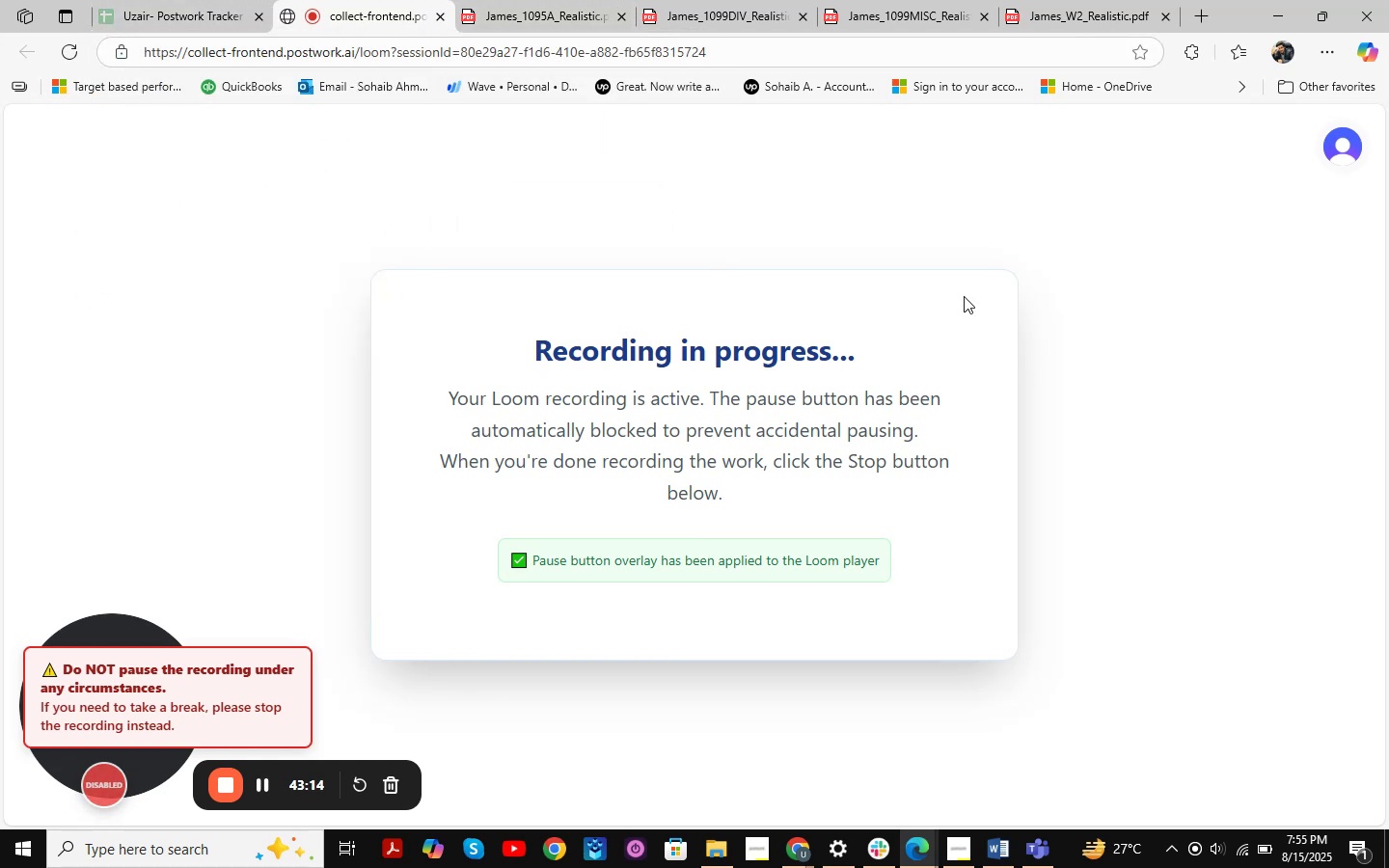 
left_click([1096, 0])
 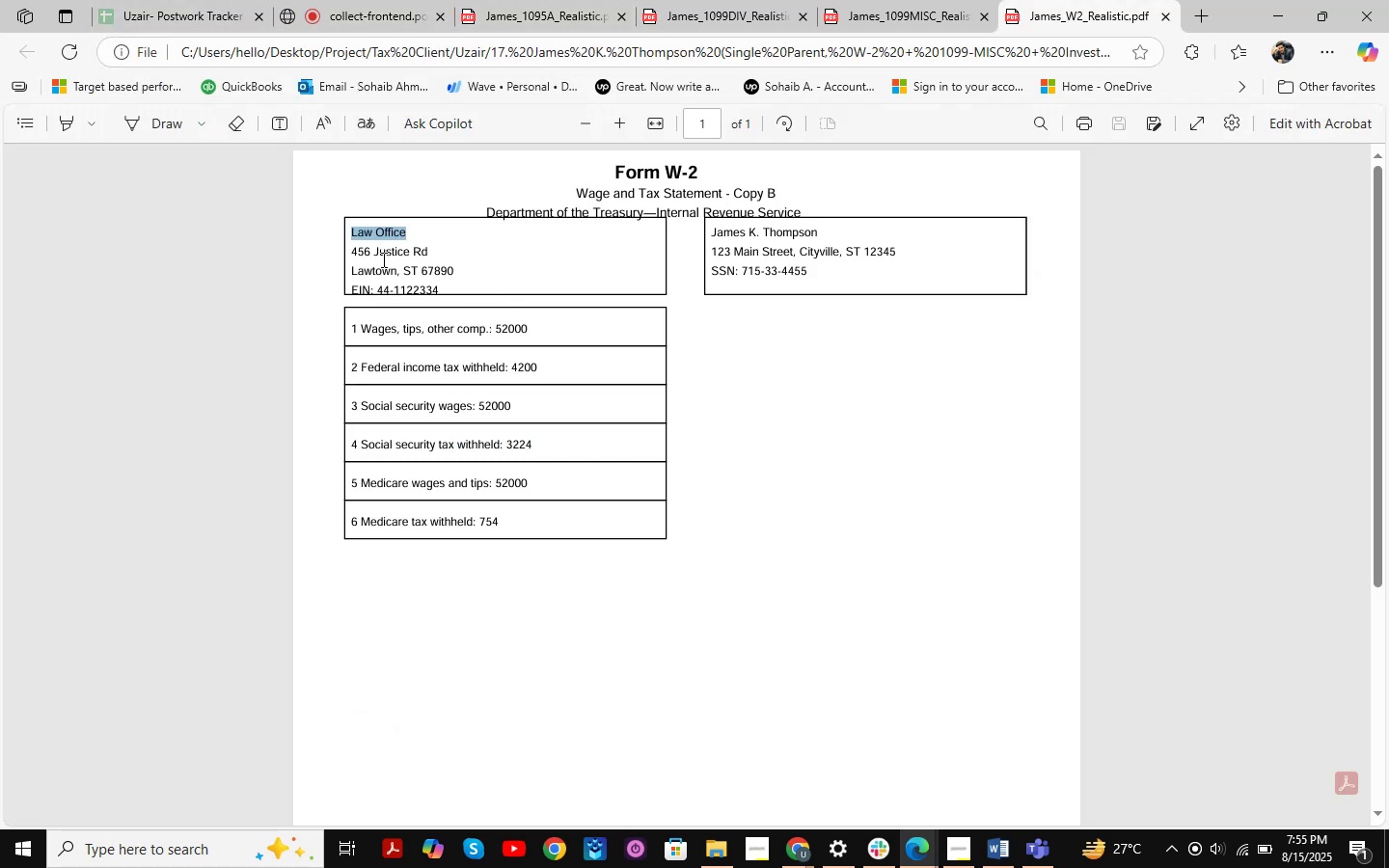 
left_click_drag(start_coordinate=[351, 255], to_coordinate=[457, 271])
 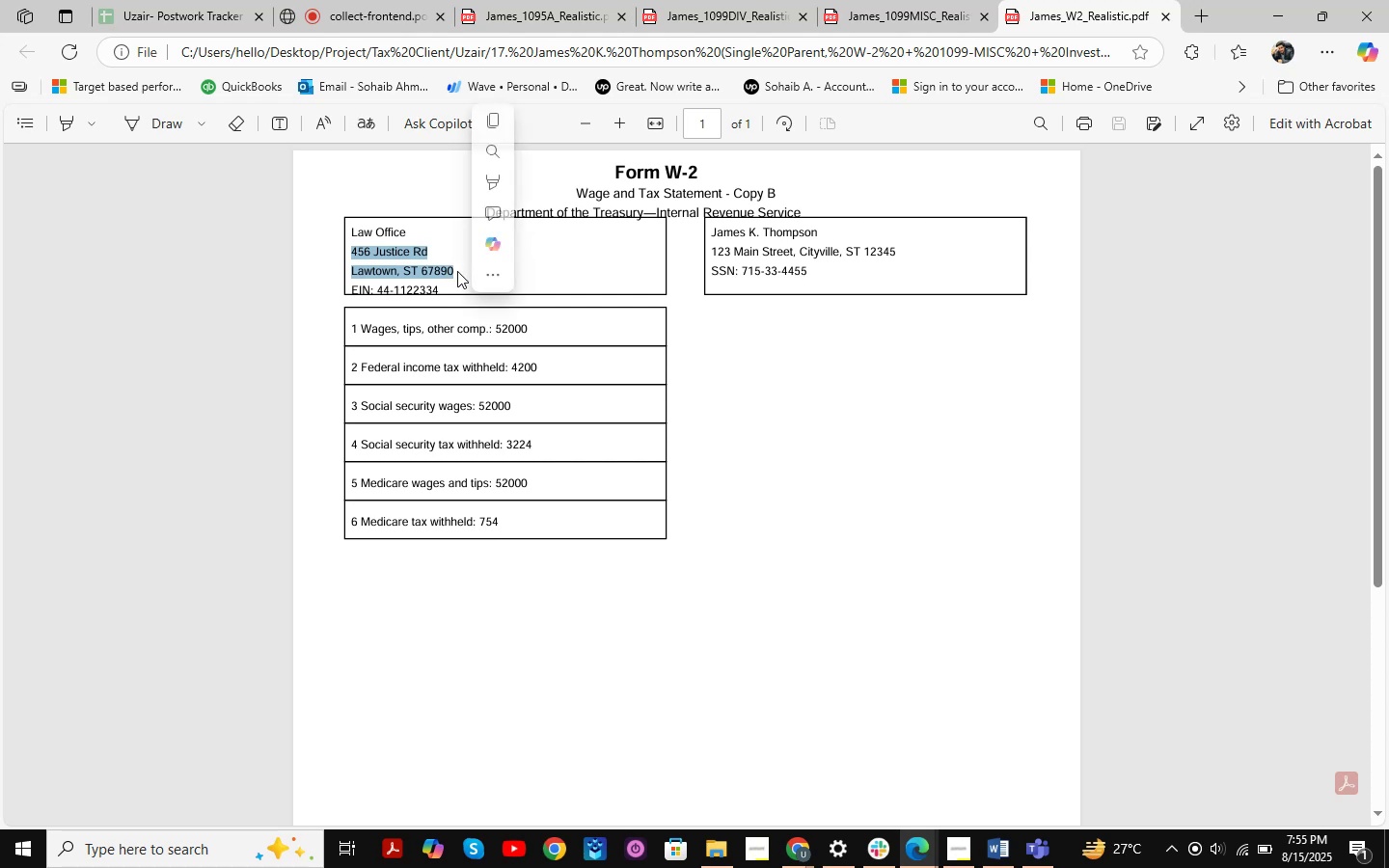 
key(Control+C)
 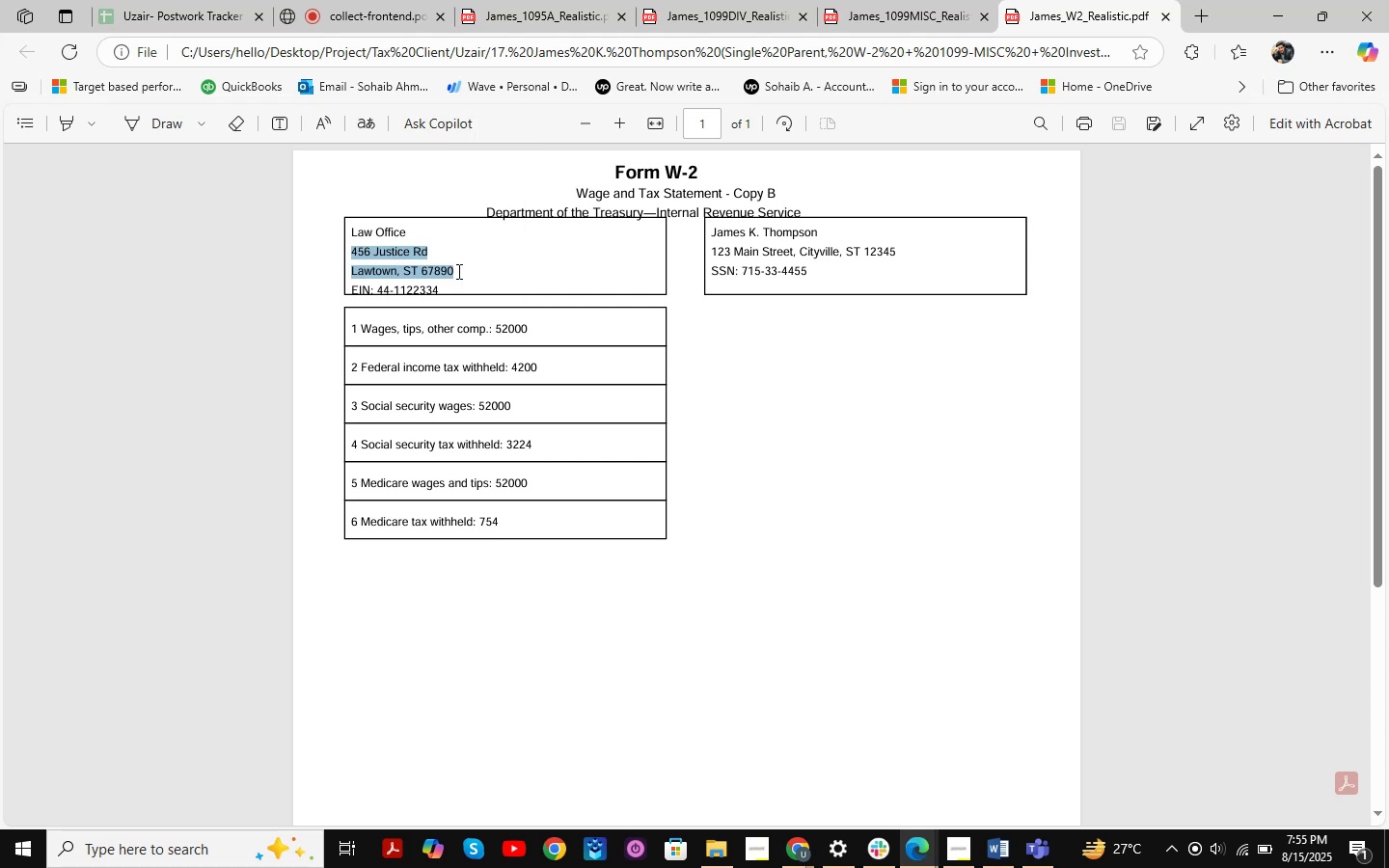 
key(Alt+AltLeft)
 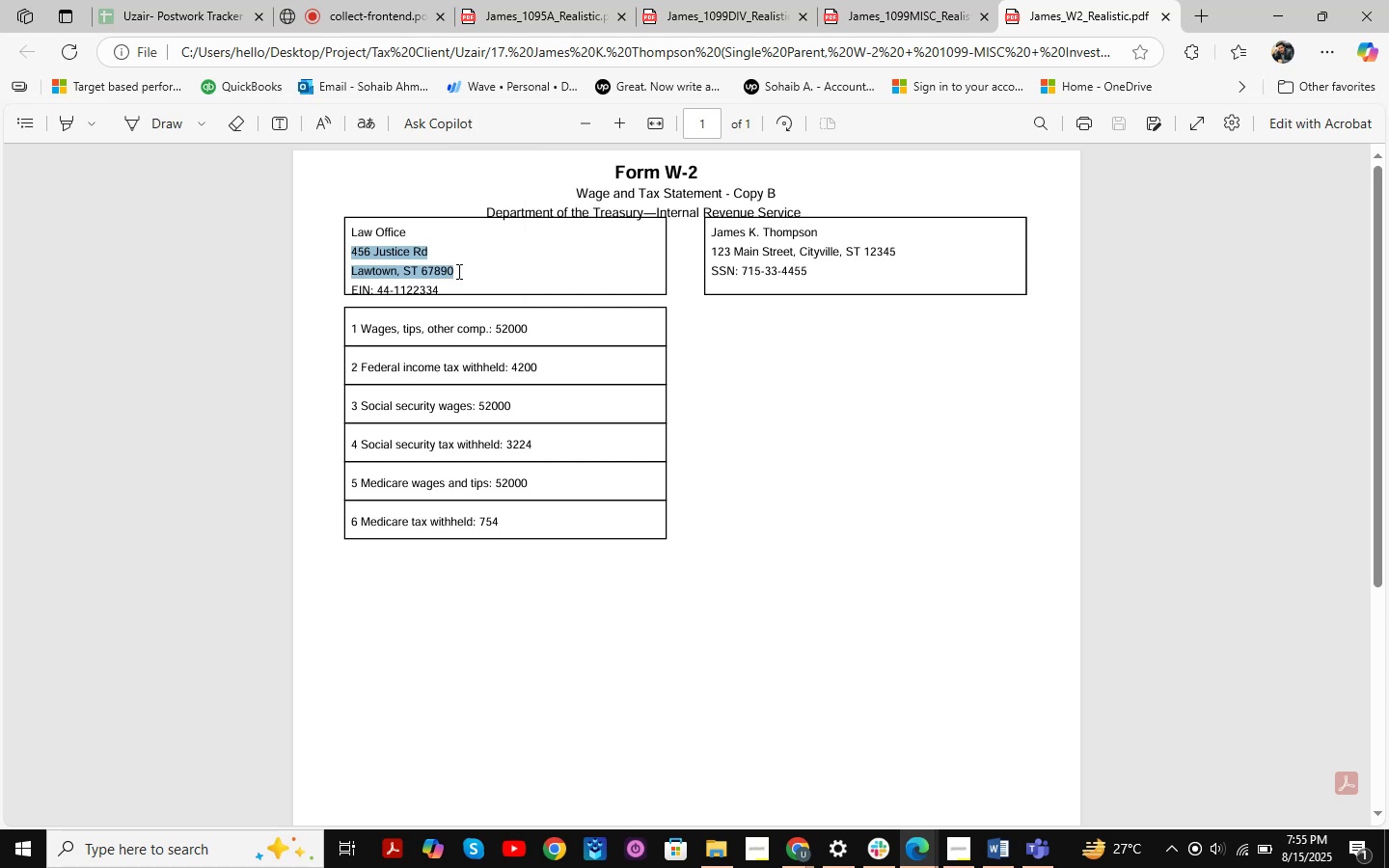 
key(Alt+Tab)
 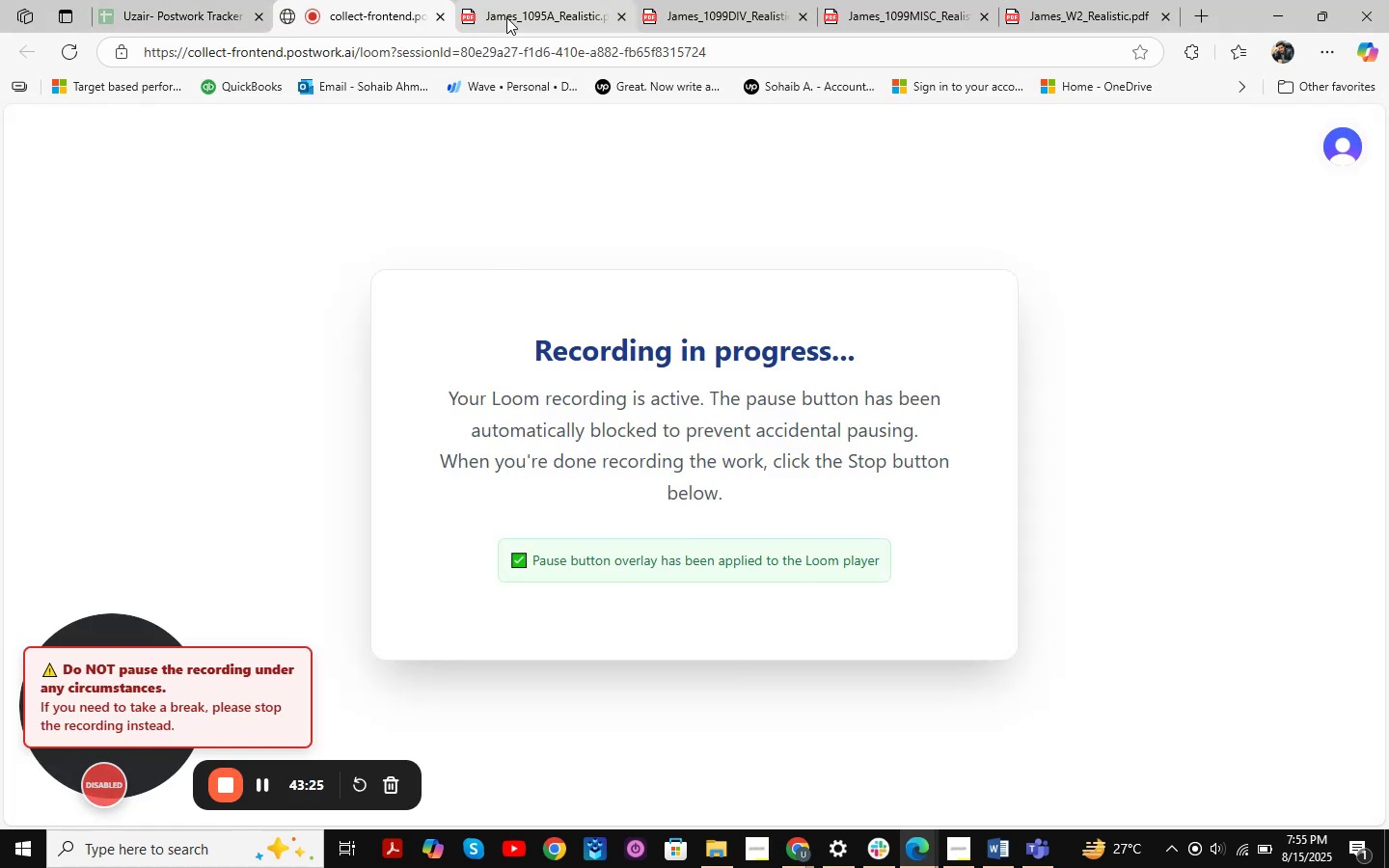 
left_click([807, 848])
 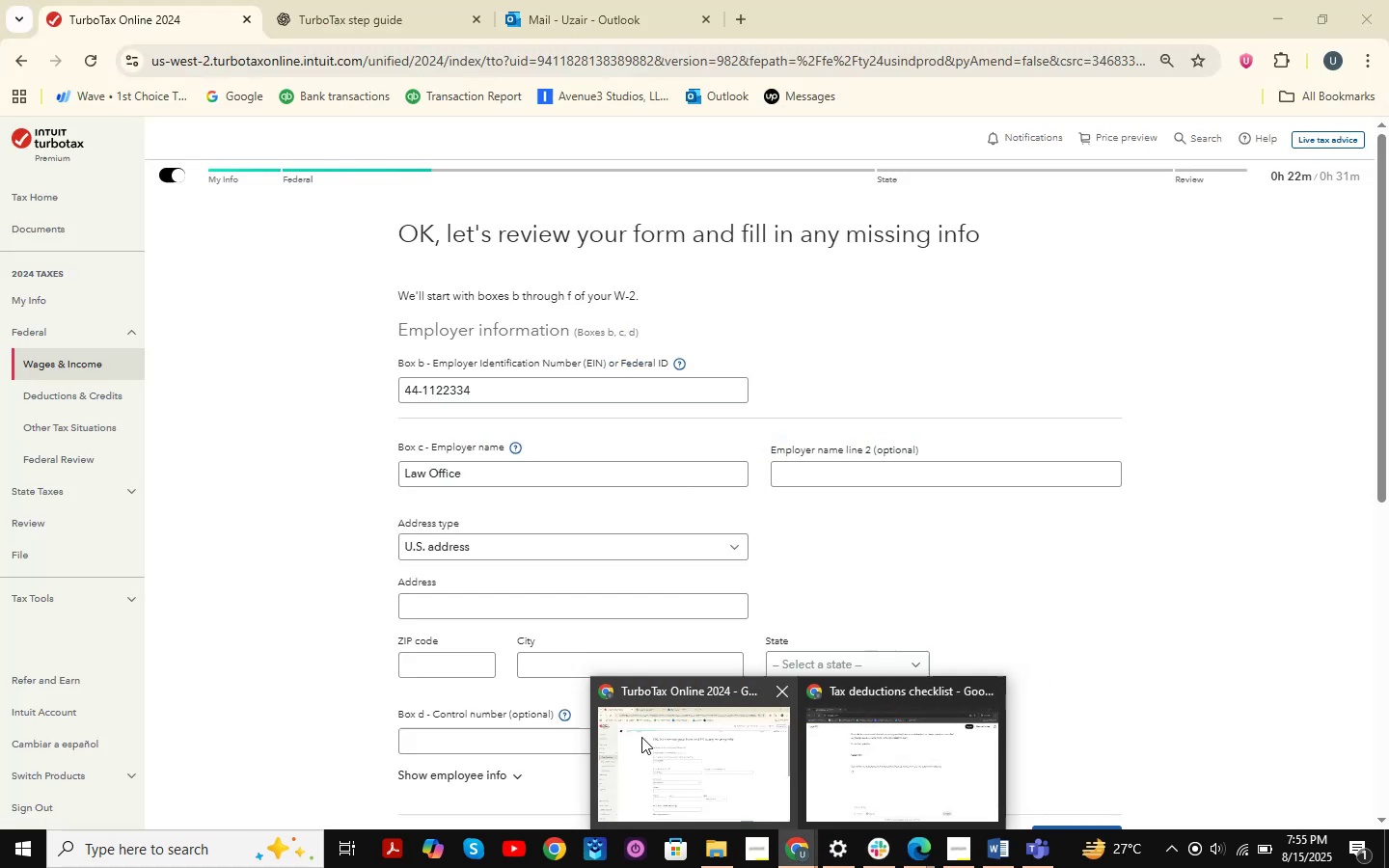 
left_click([656, 739])
 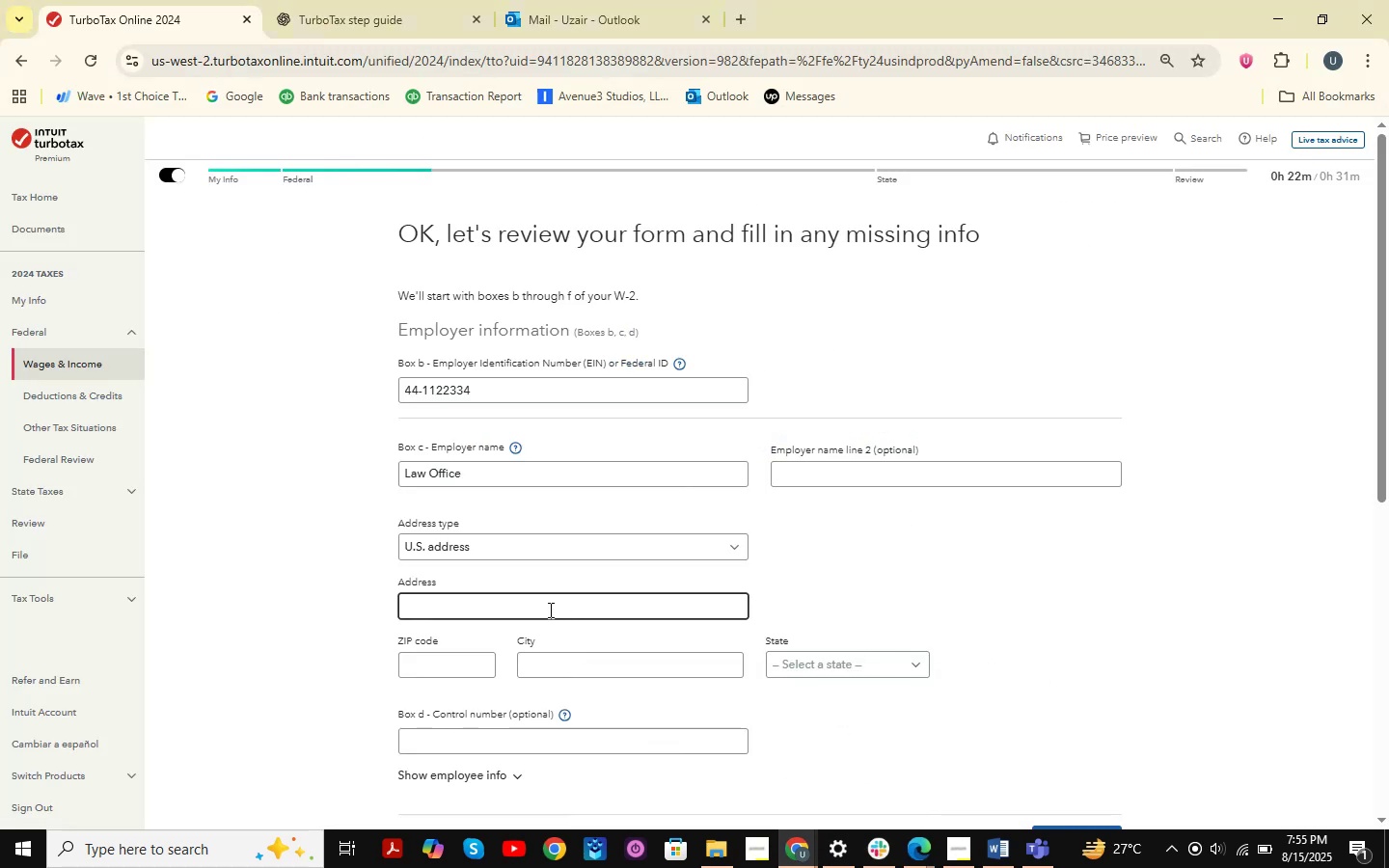 
key(Control+V)
 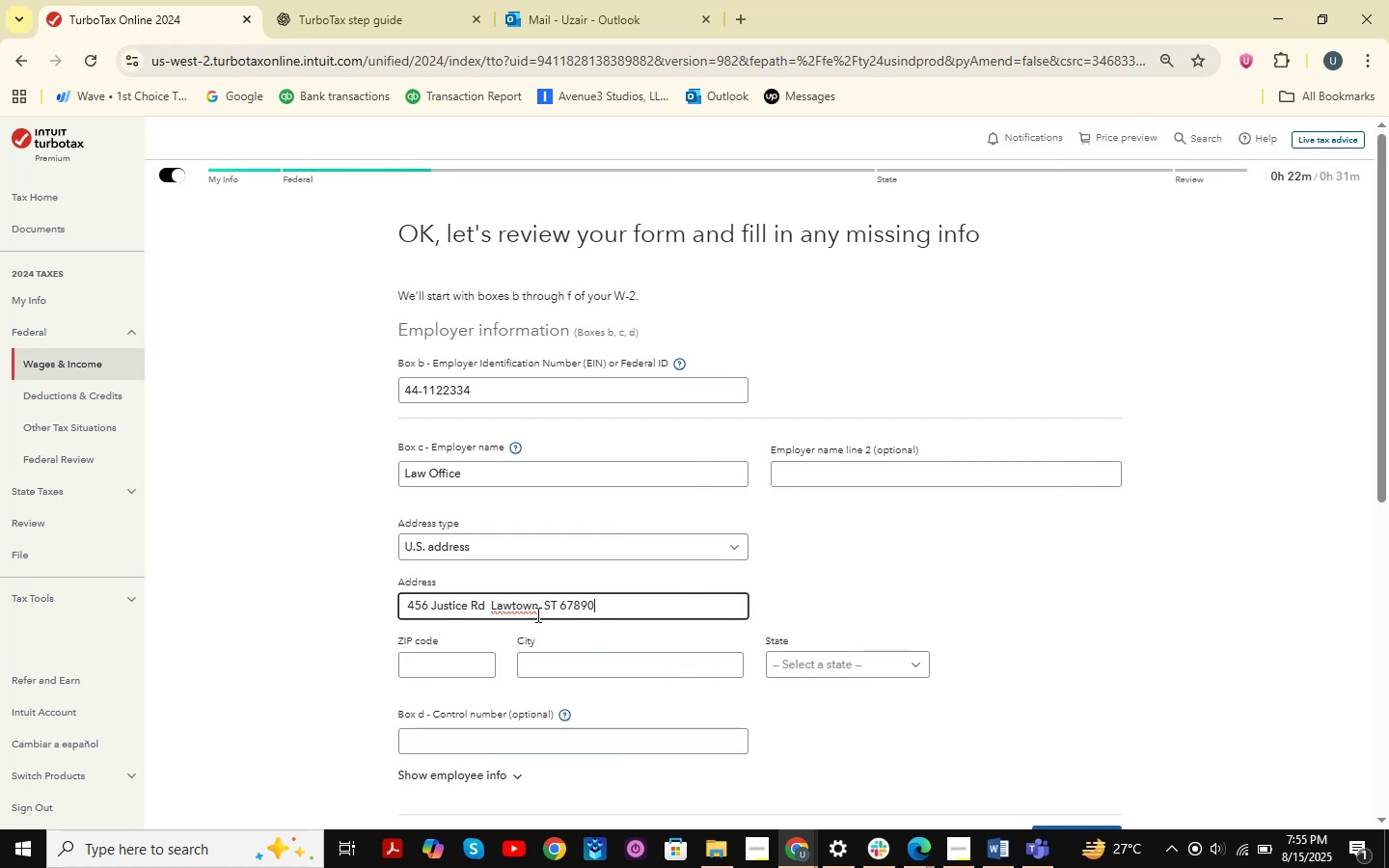 
wait(7.72)
 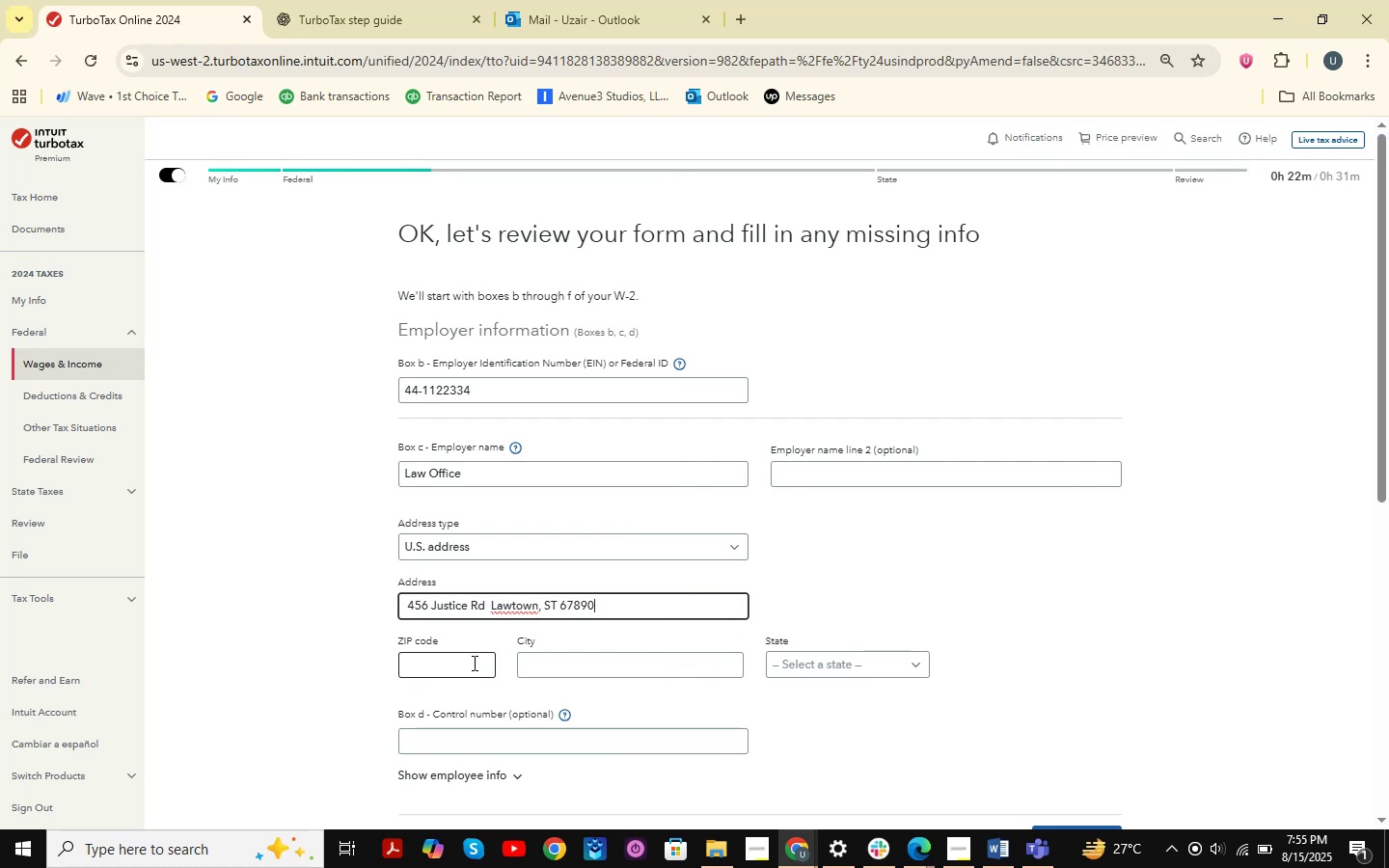 
left_click_drag(start_coordinate=[606, 607], to_coordinate=[562, 621])
 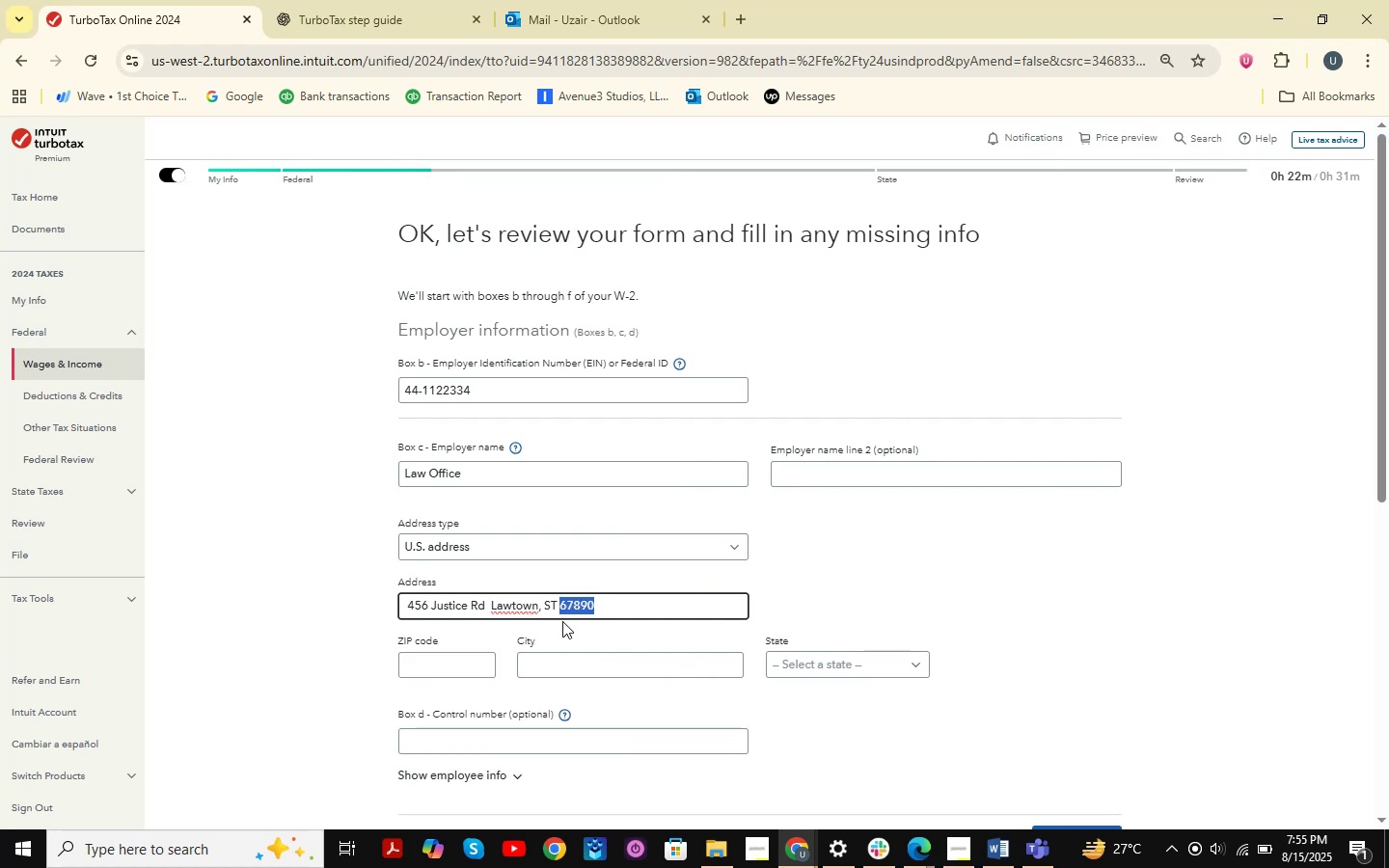 
key(Control+X)
 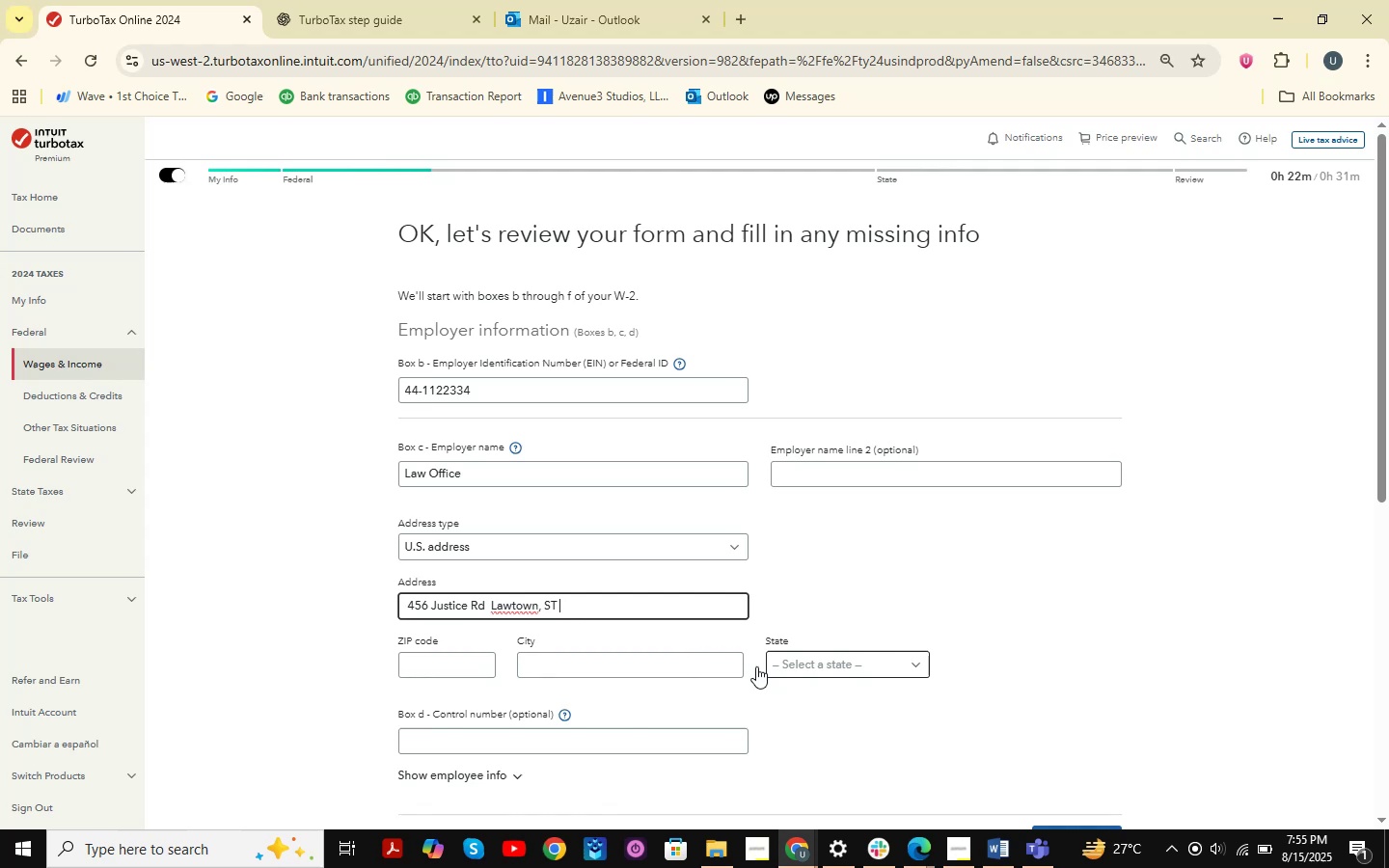 
left_click([487, 661])
 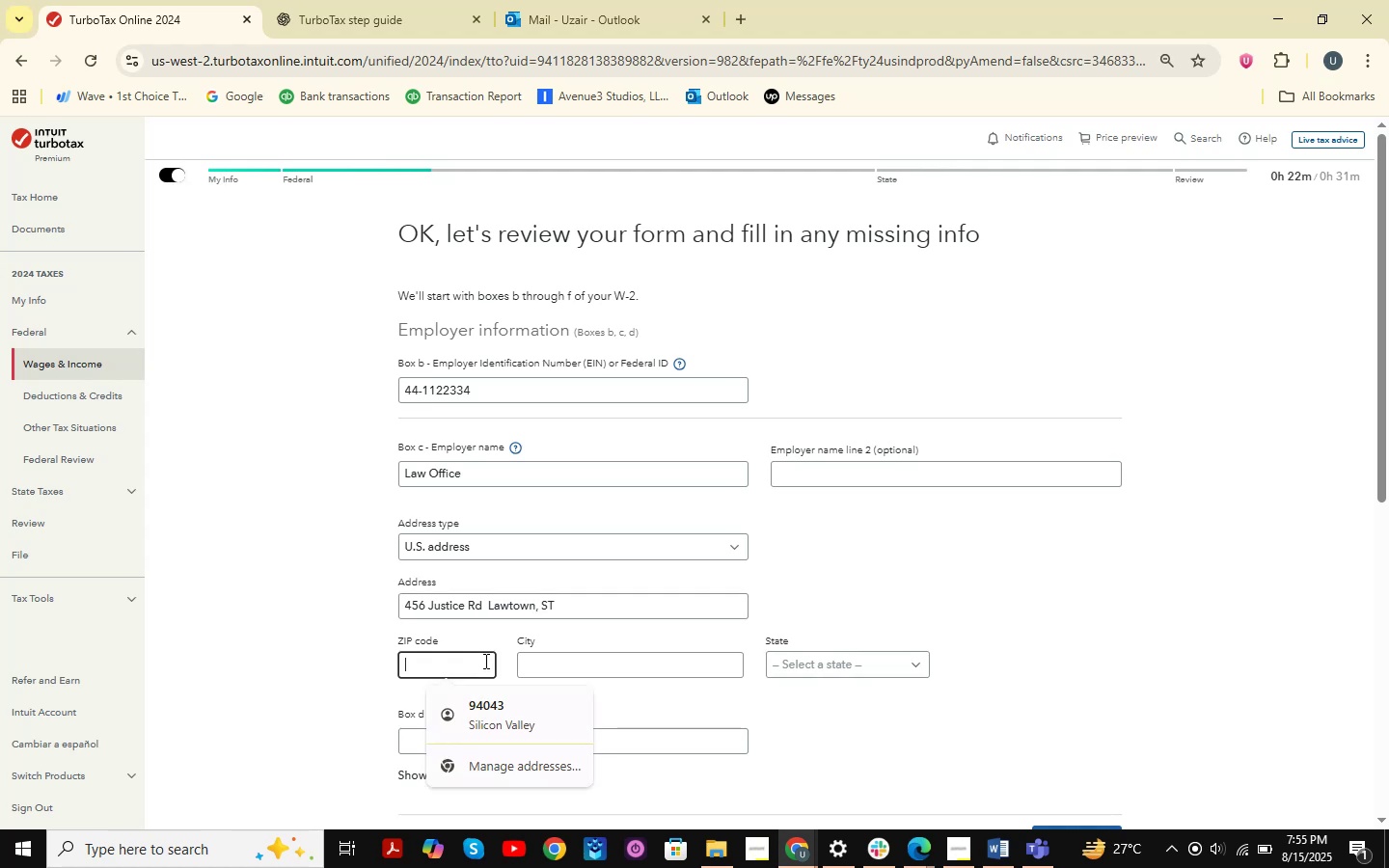 
key(Control+V)
 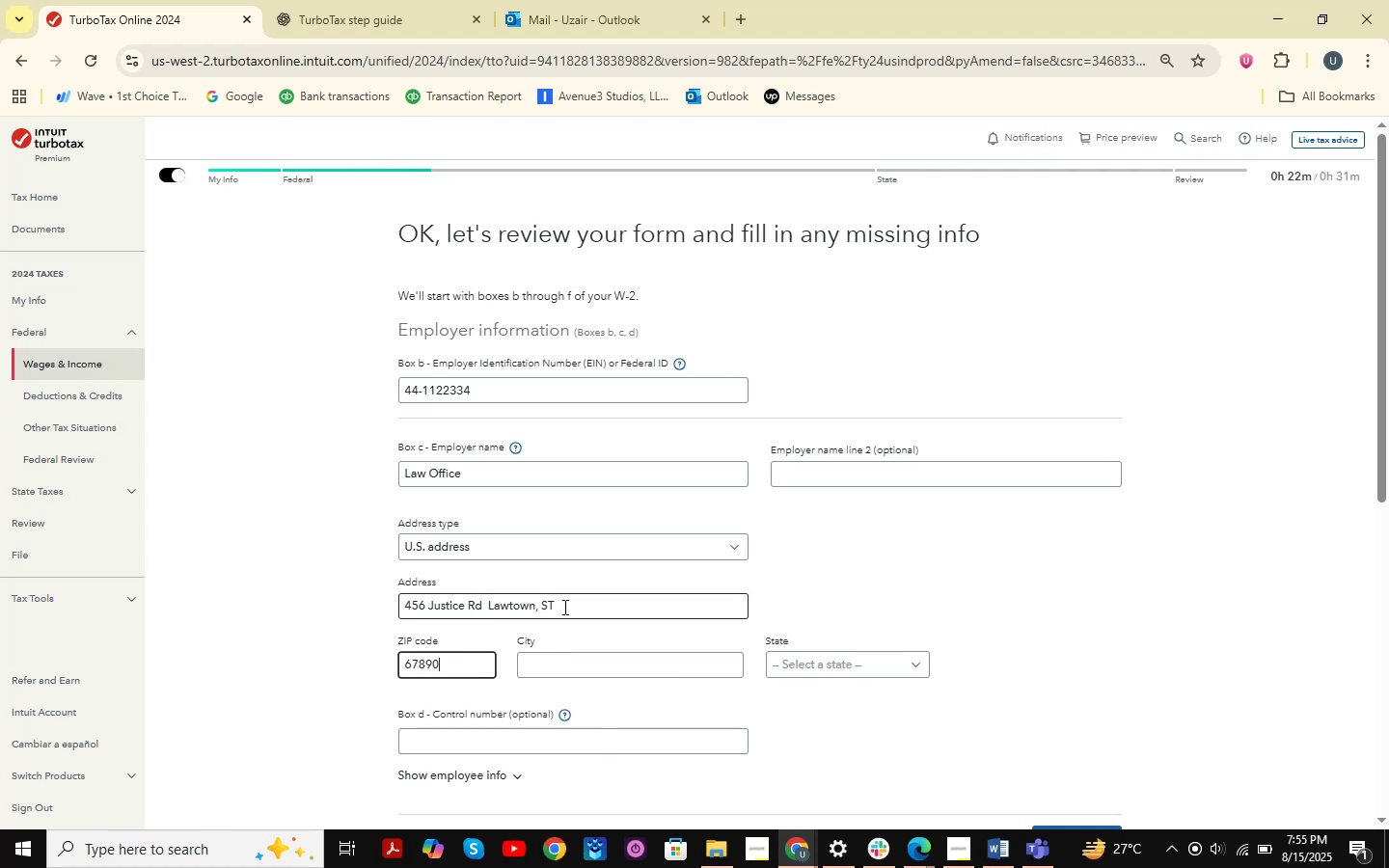 
left_click_drag(start_coordinate=[466, 656], to_coordinate=[383, 658])
 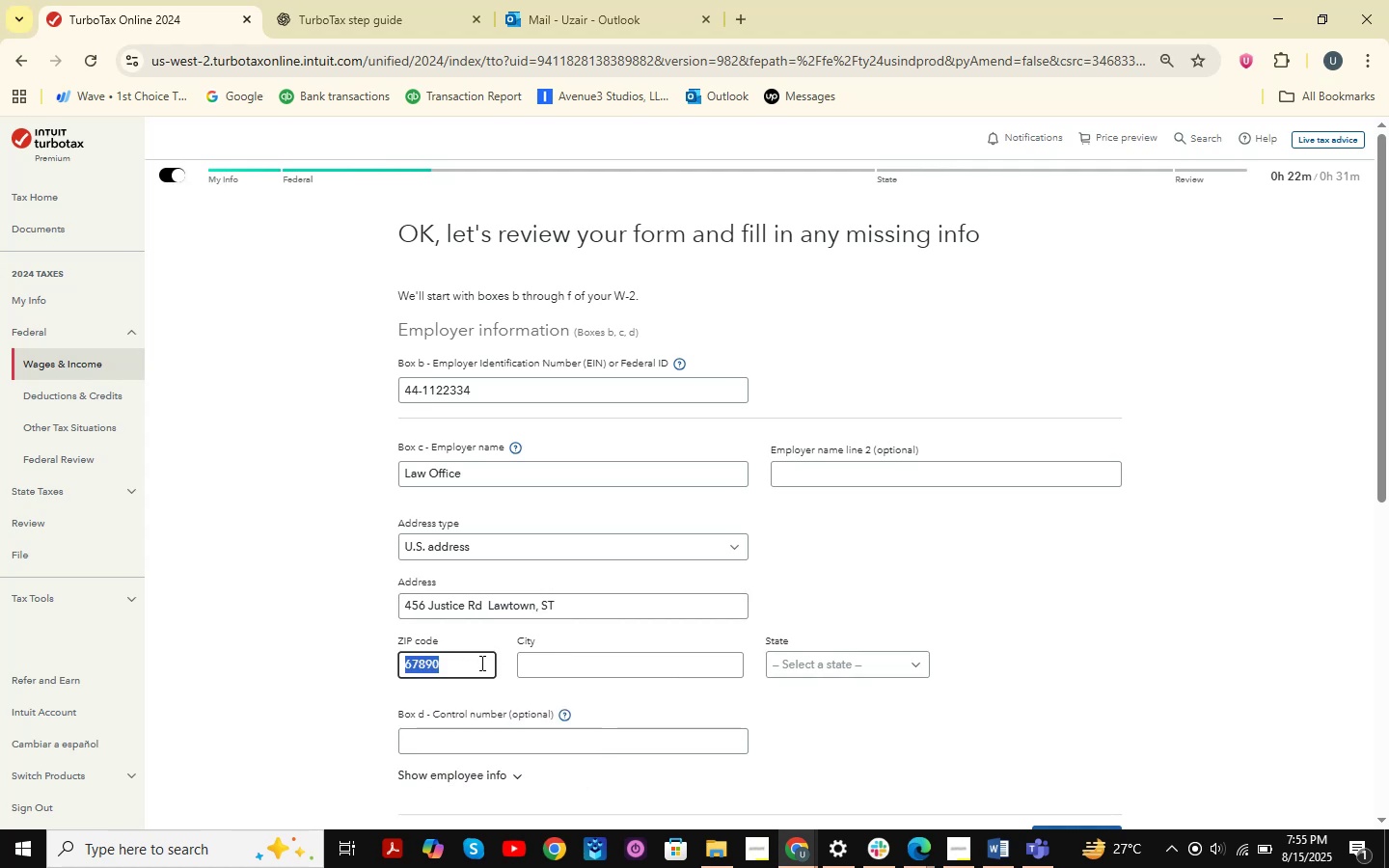 
key(Backspace)
 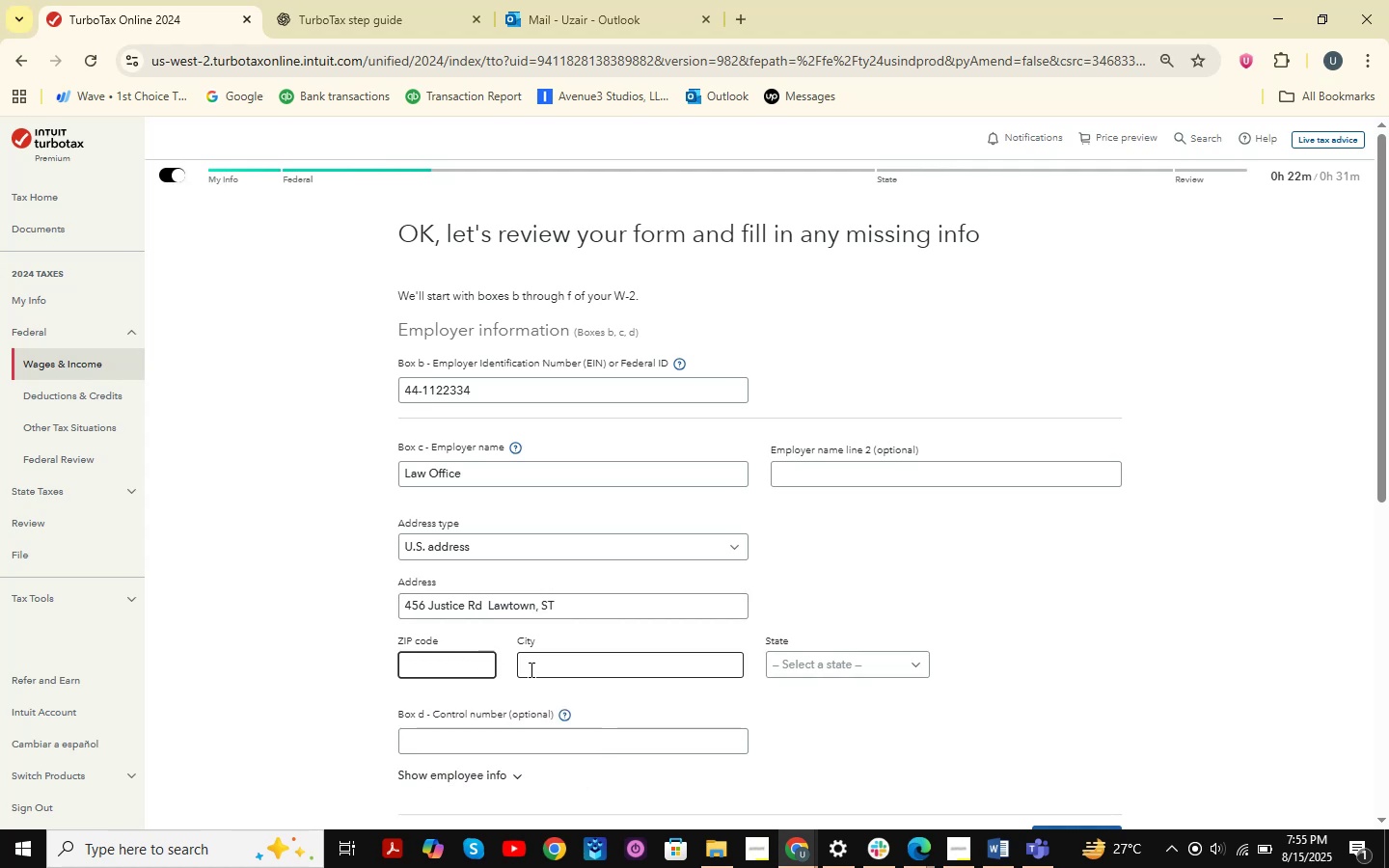 
left_click_drag(start_coordinate=[587, 593], to_coordinate=[439, 591])
 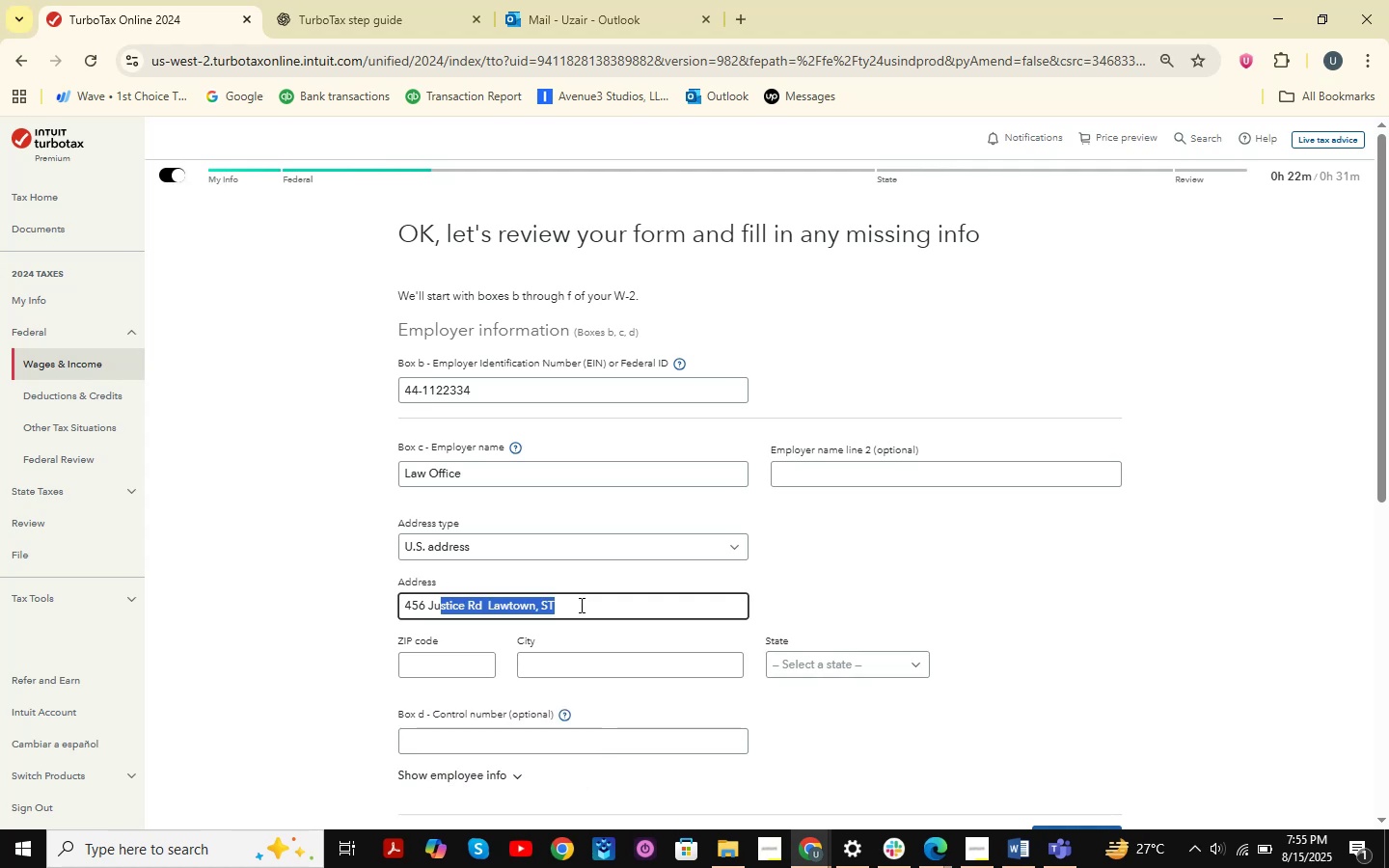 
left_click([595, 609])
 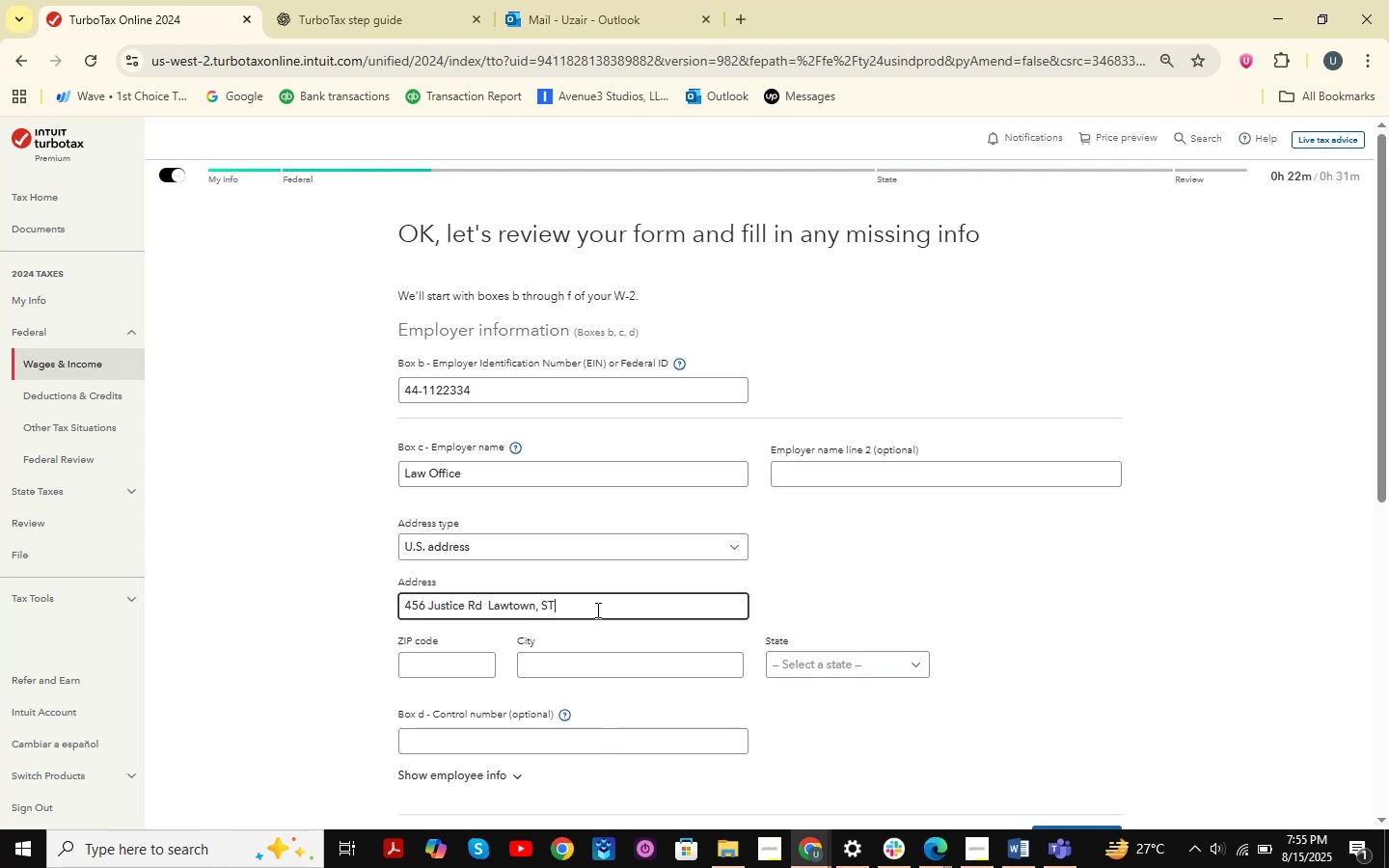 
left_click_drag(start_coordinate=[596, 610], to_coordinate=[398, 614])
 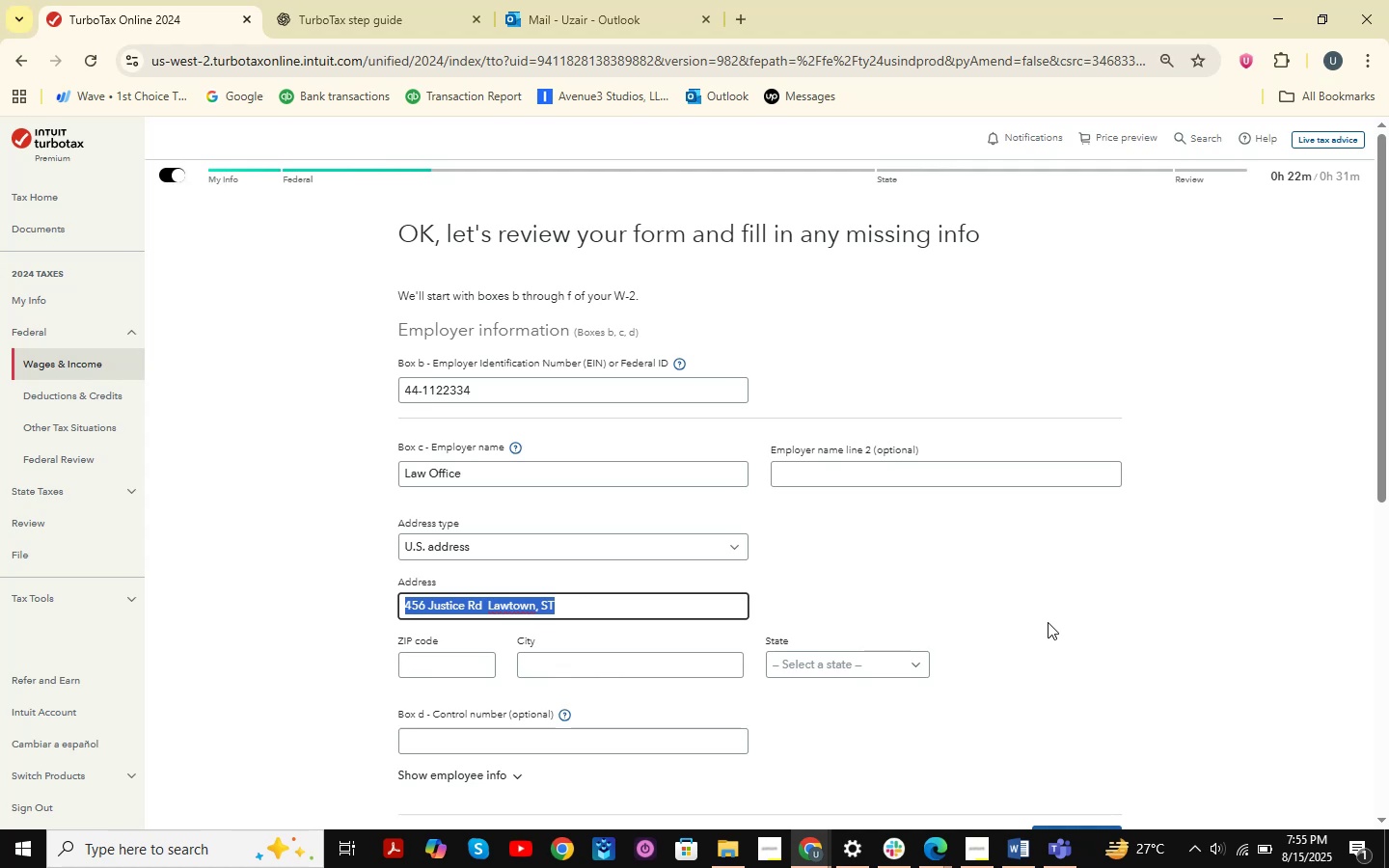 
key(Backspace)
 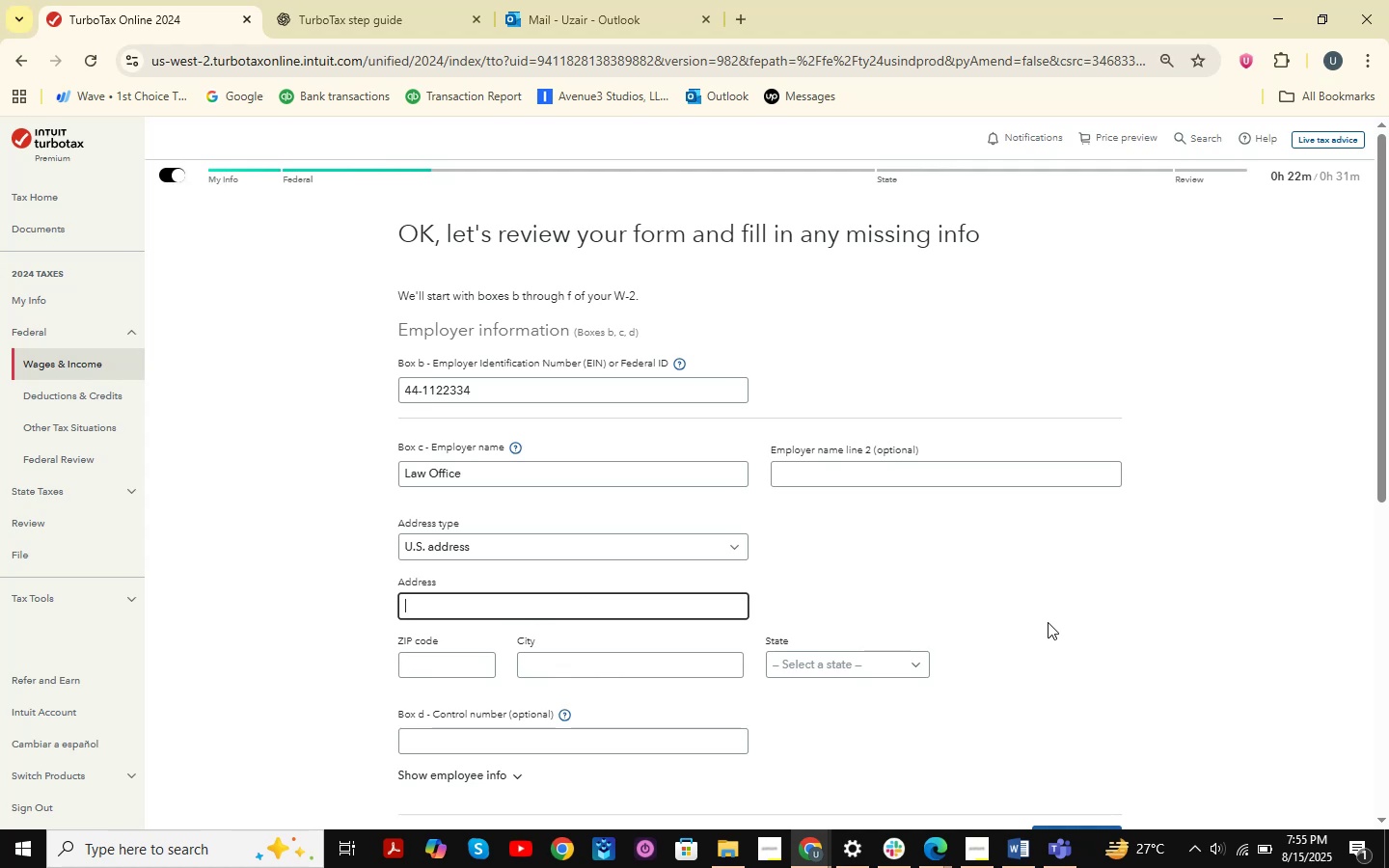 
key(Alt+Tab)
 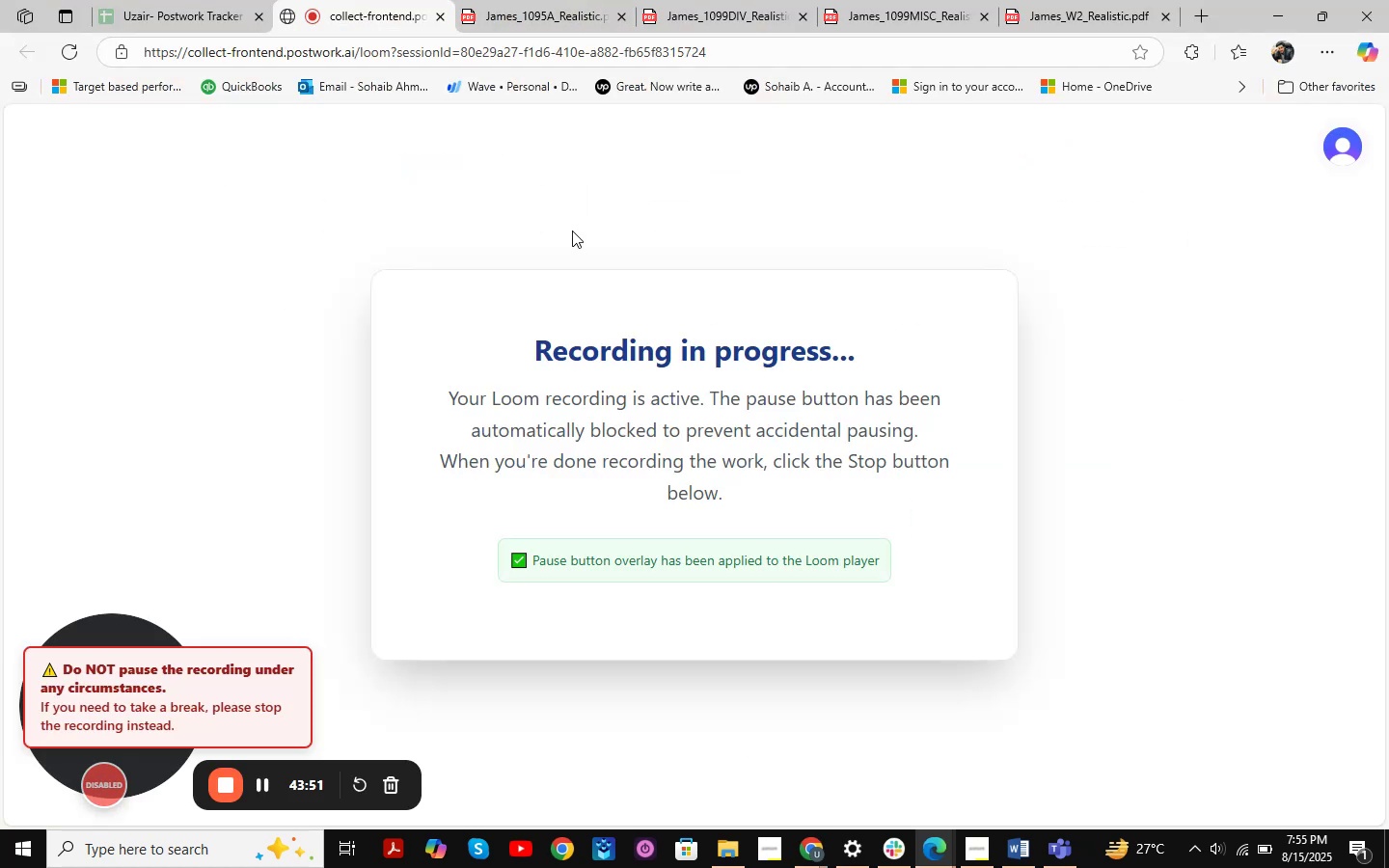 
key(Alt+AltLeft)
 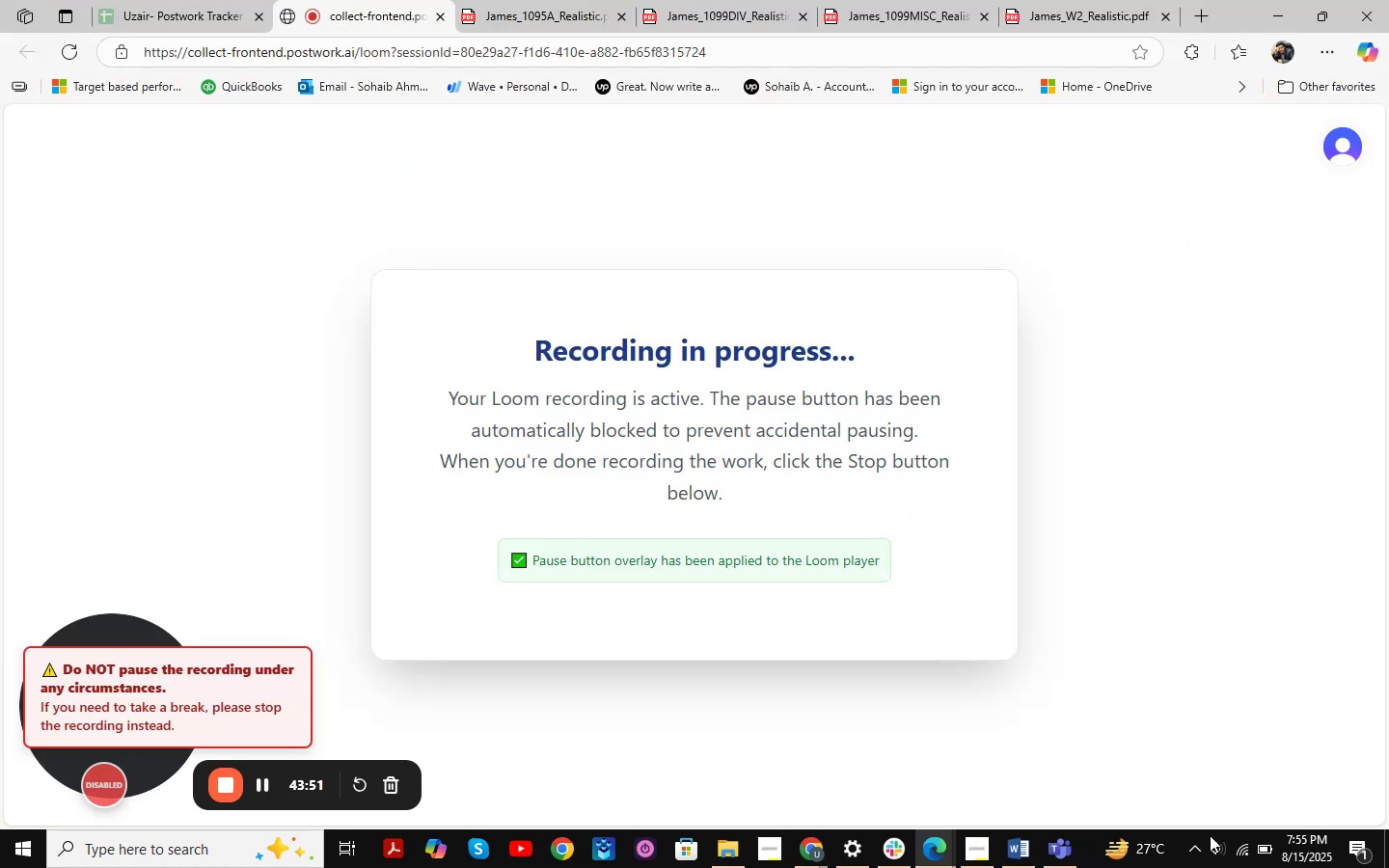 
key(Alt+Tab)
 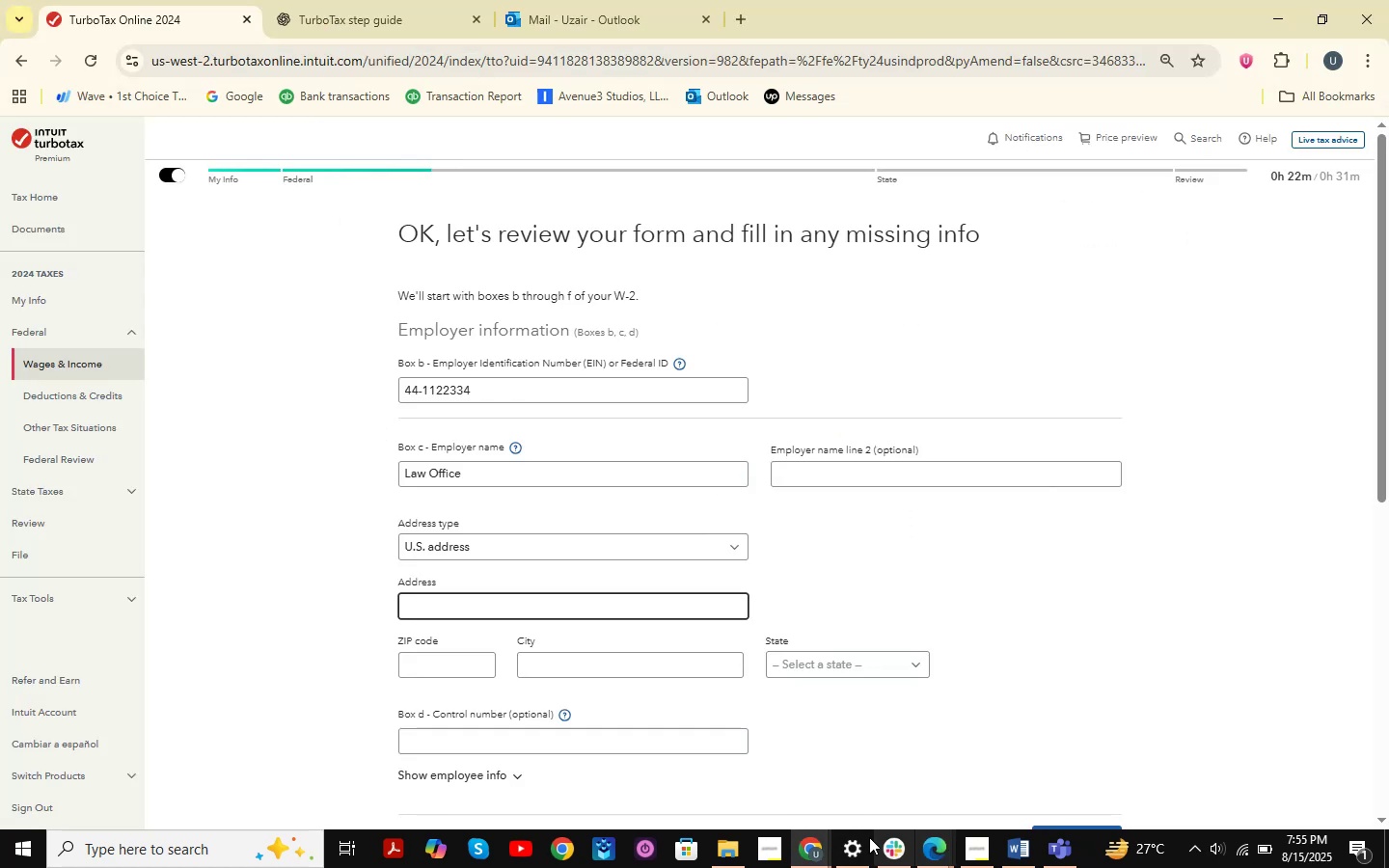 
left_click([808, 848])
 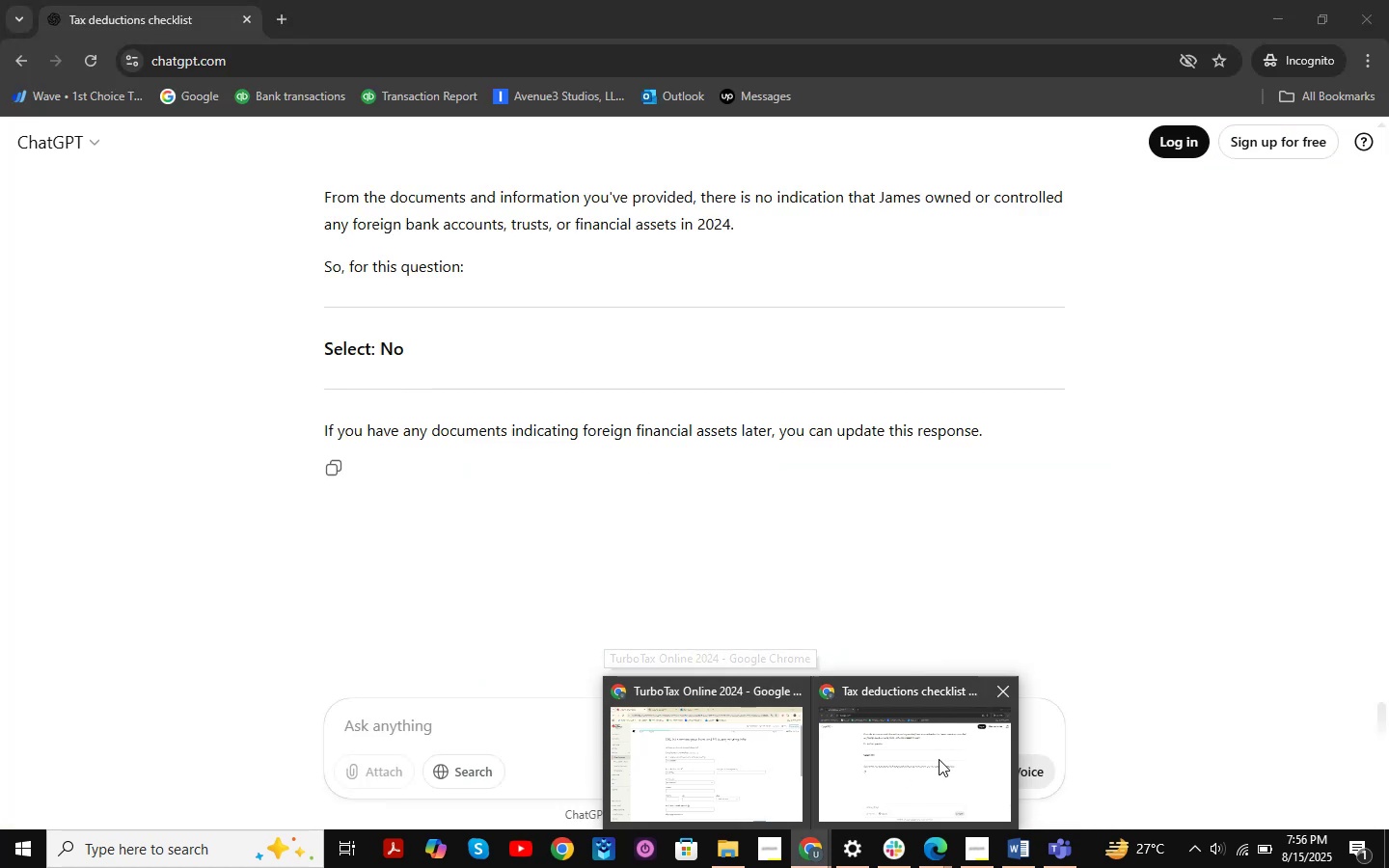 
wait(14.48)
 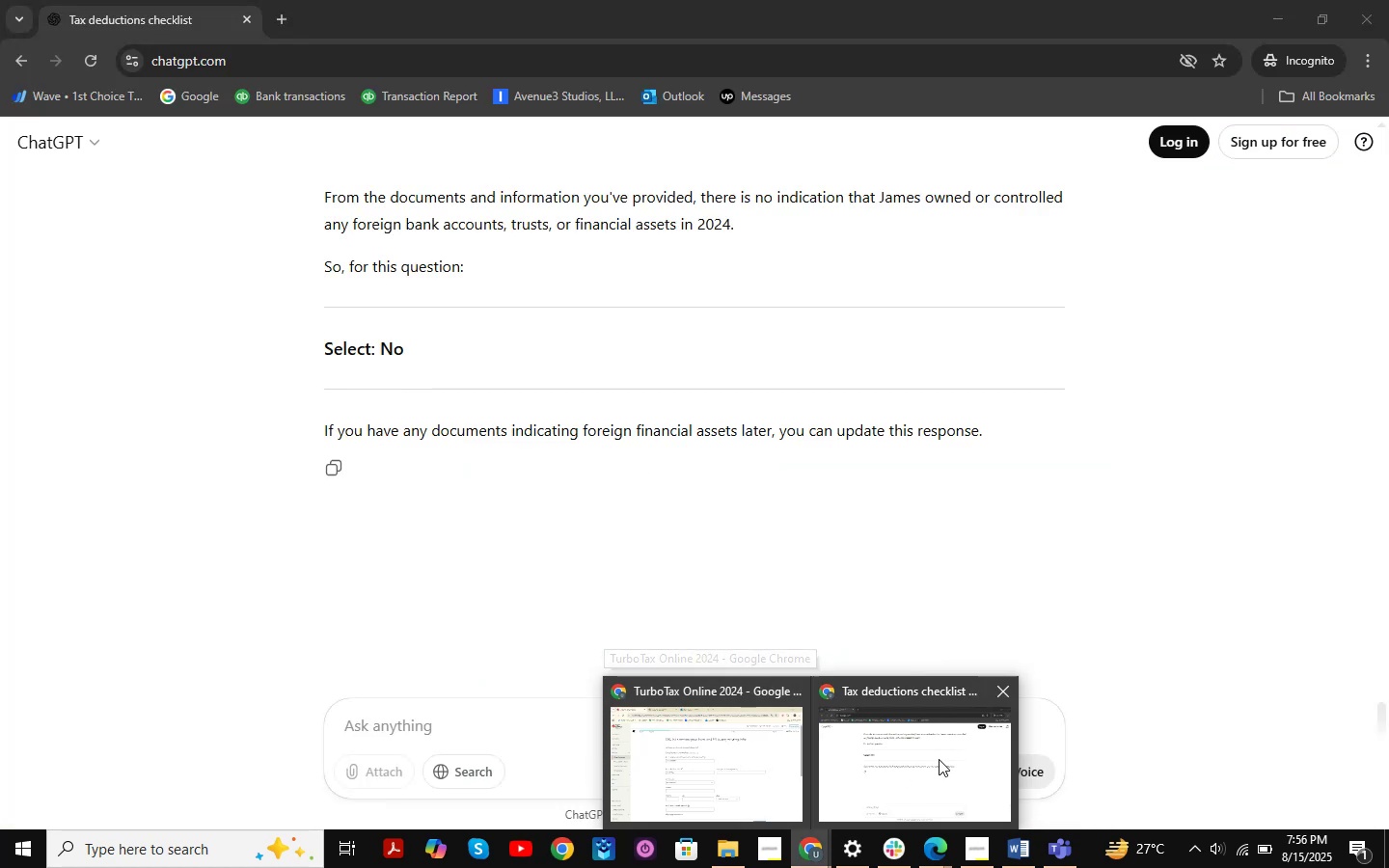 
left_click([320, 0])
 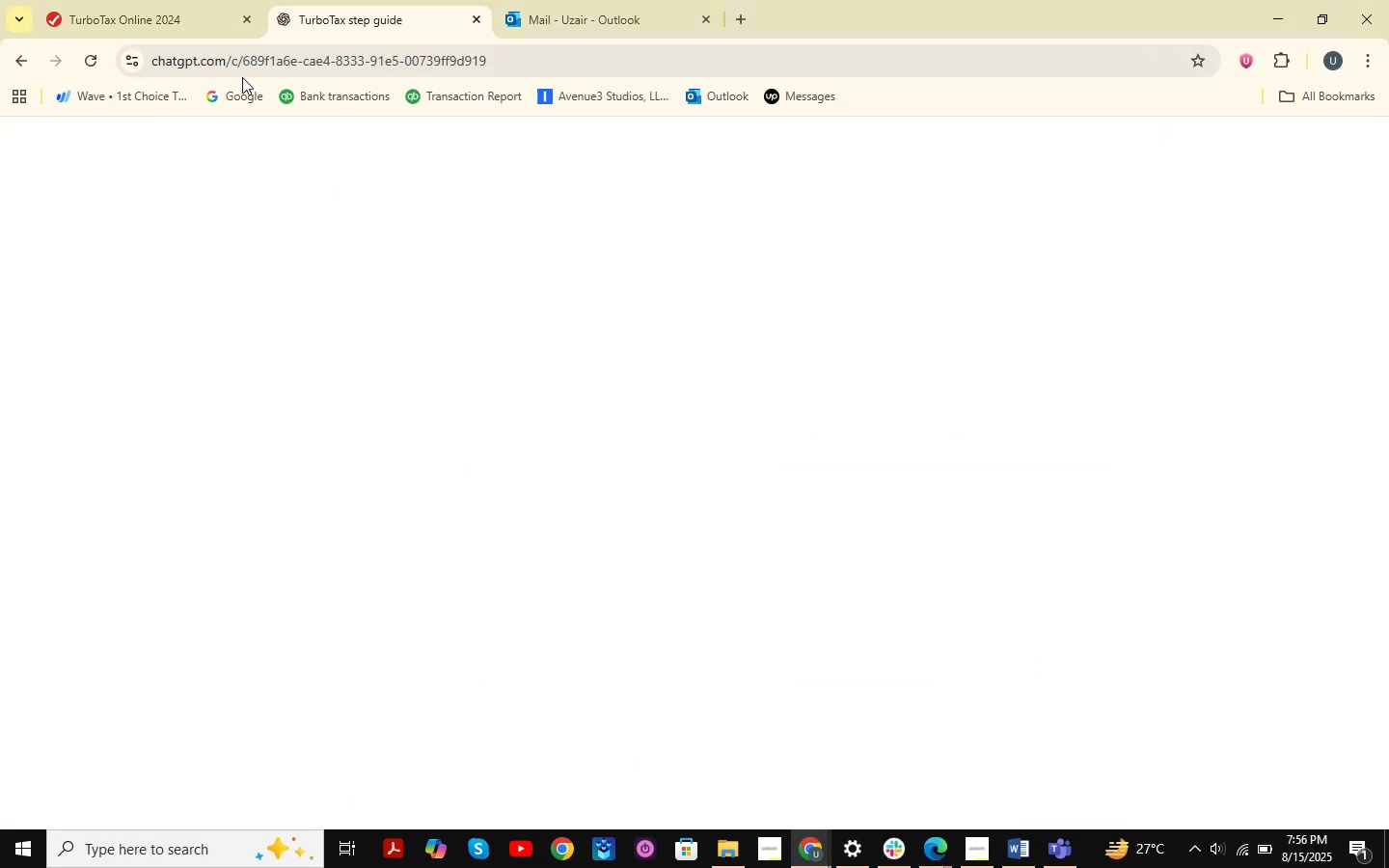 
left_click([124, 0])
 